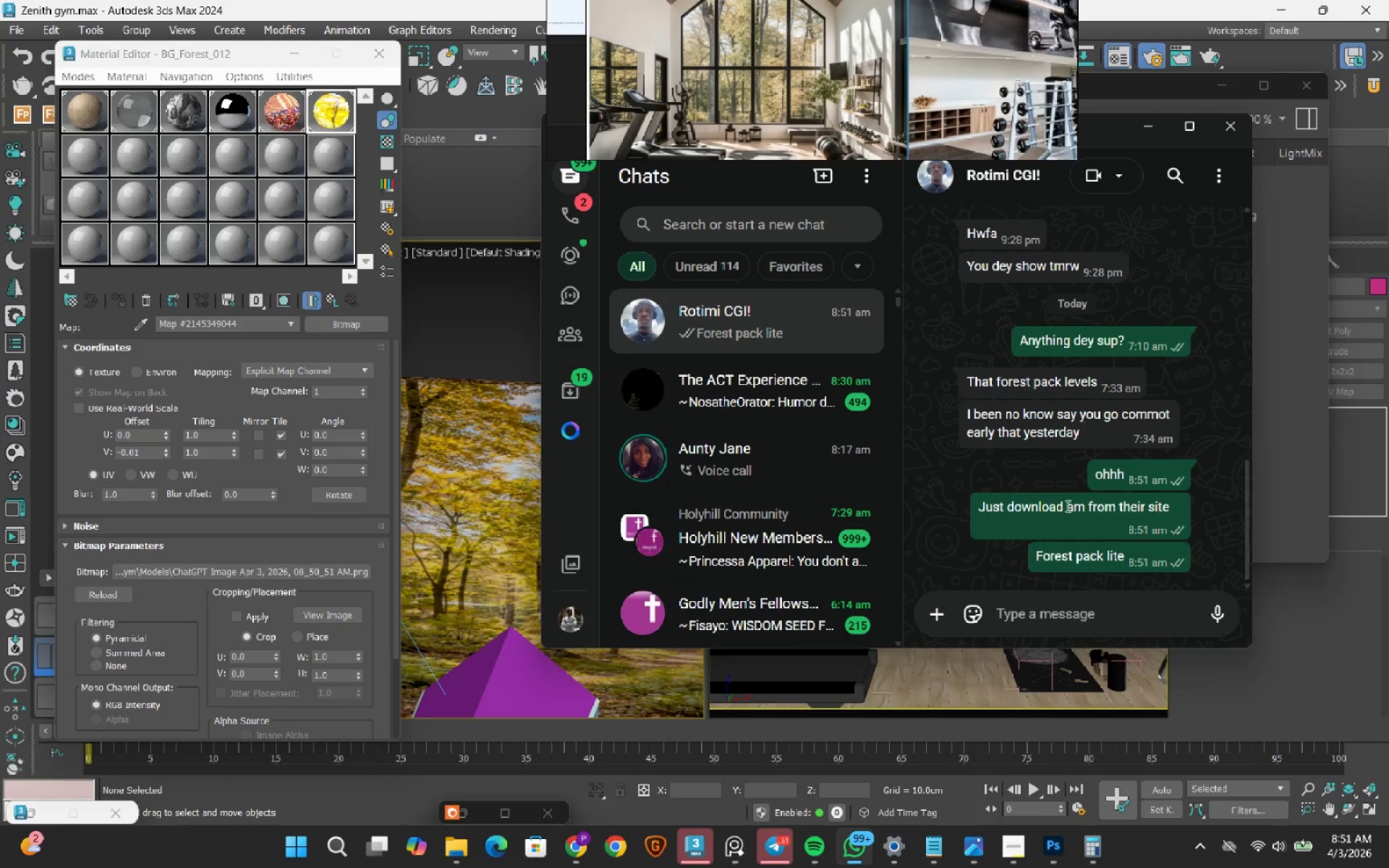 
left_click([1061, 616])
 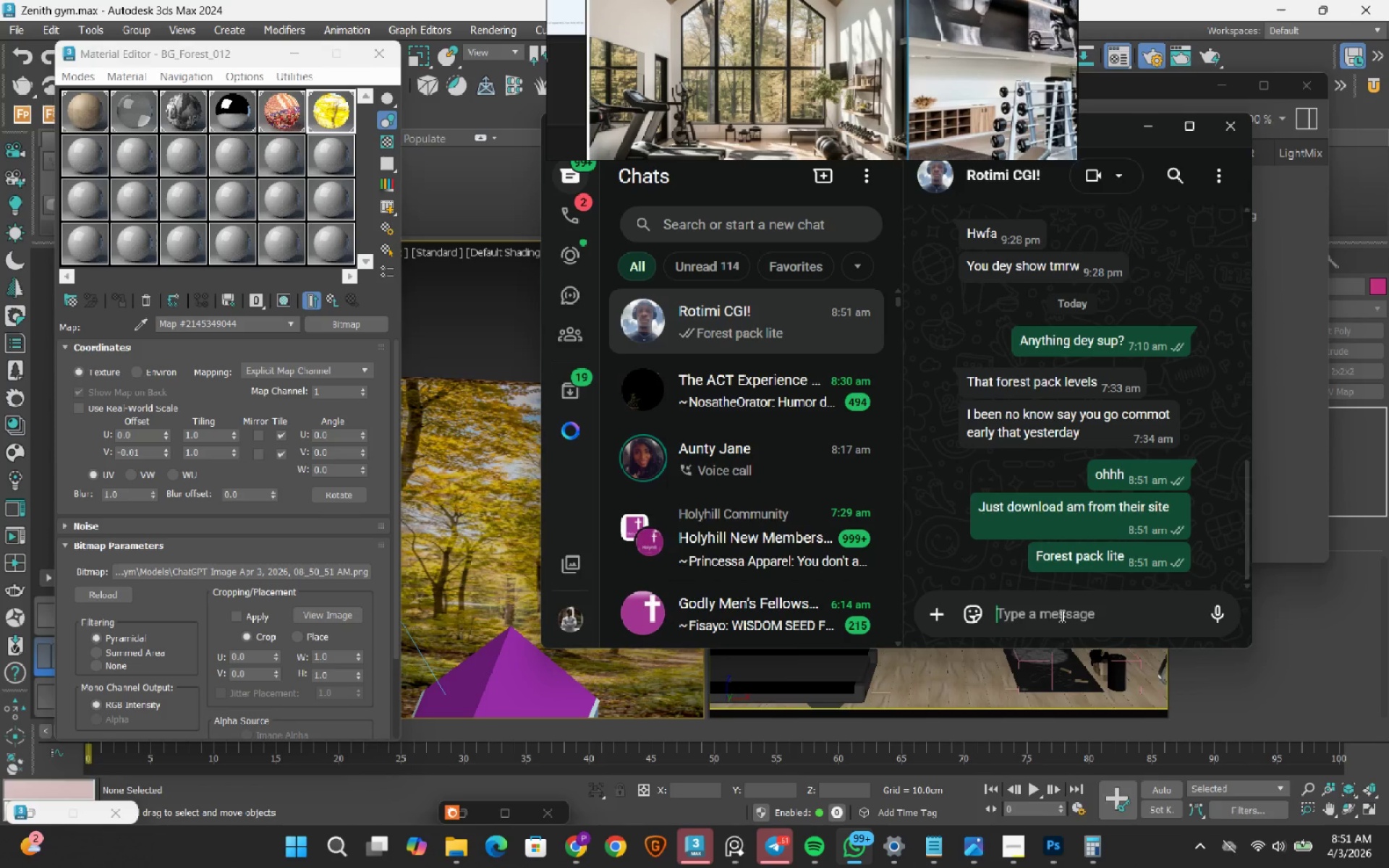 
type(E dey my system for office sef)
 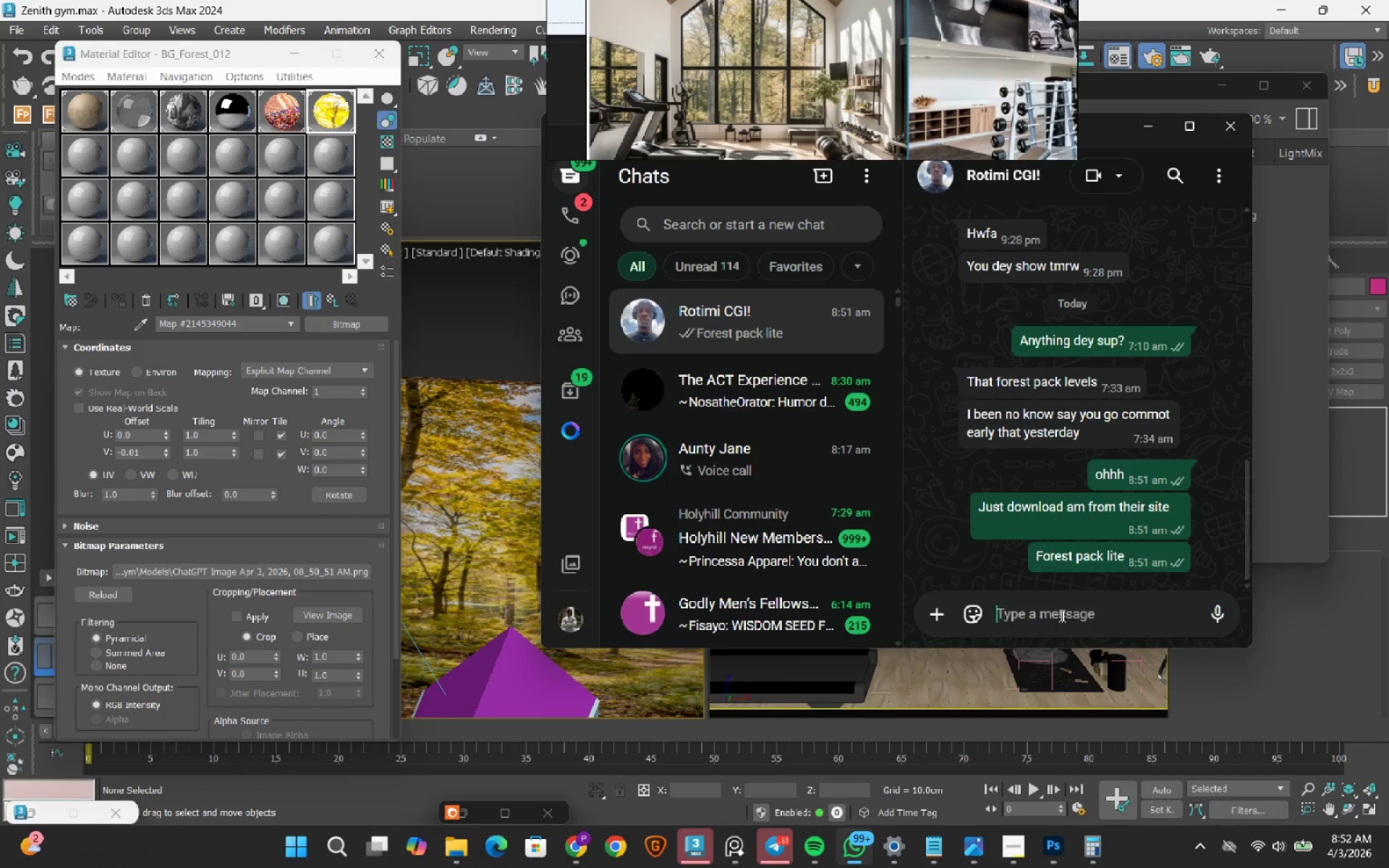 
key(Enter)
 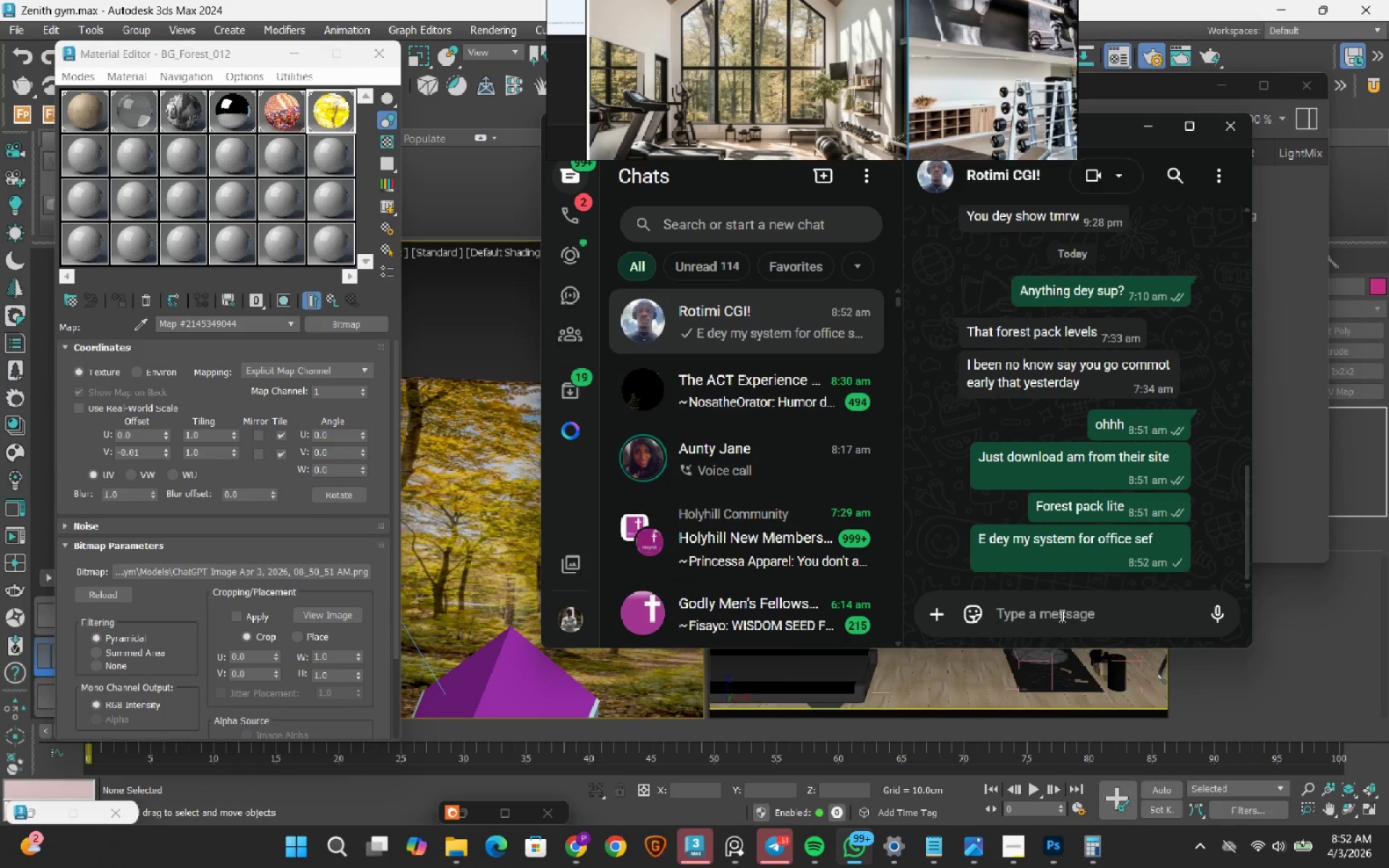 
key(Escape)
 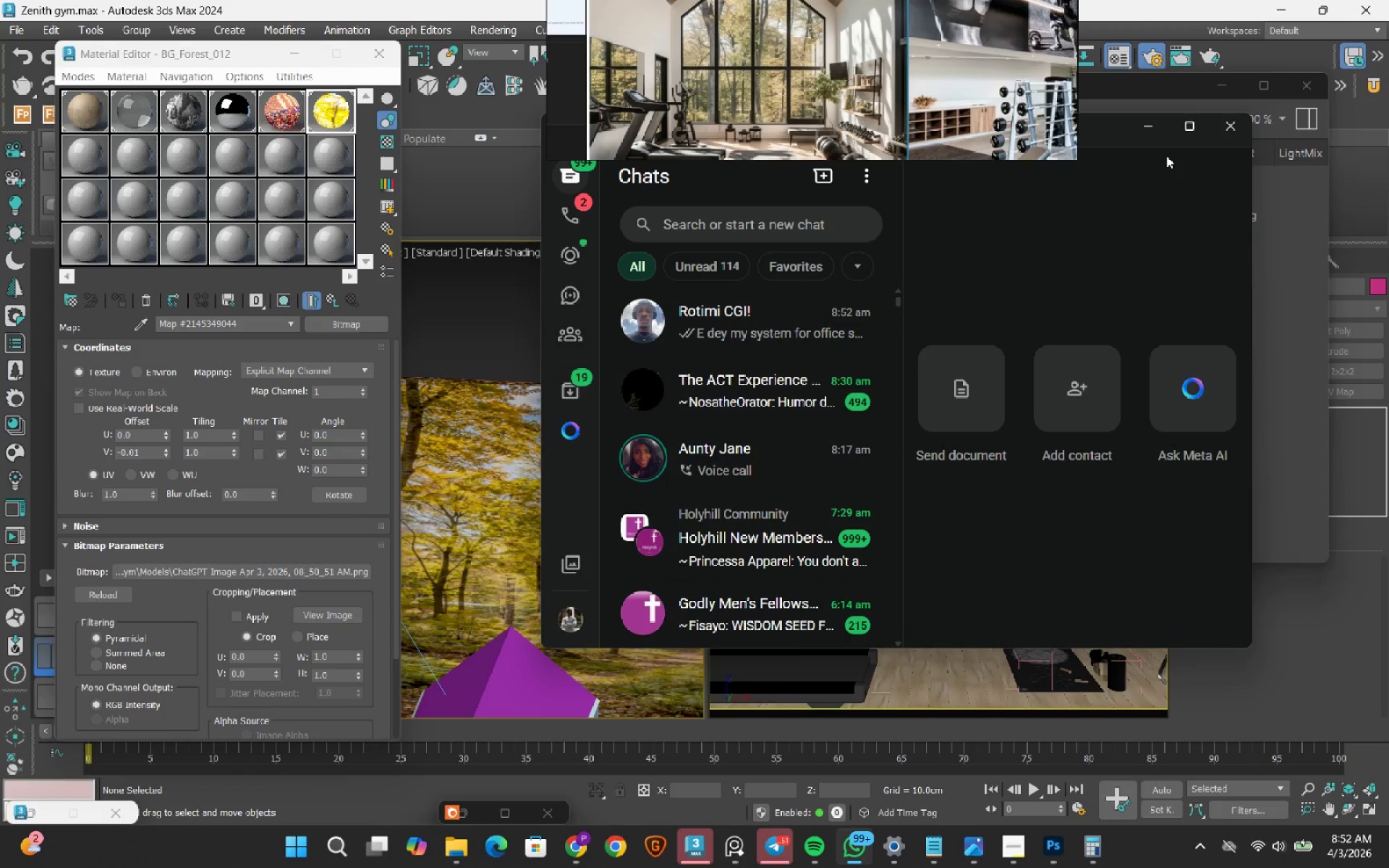 
left_click([753, 476])
 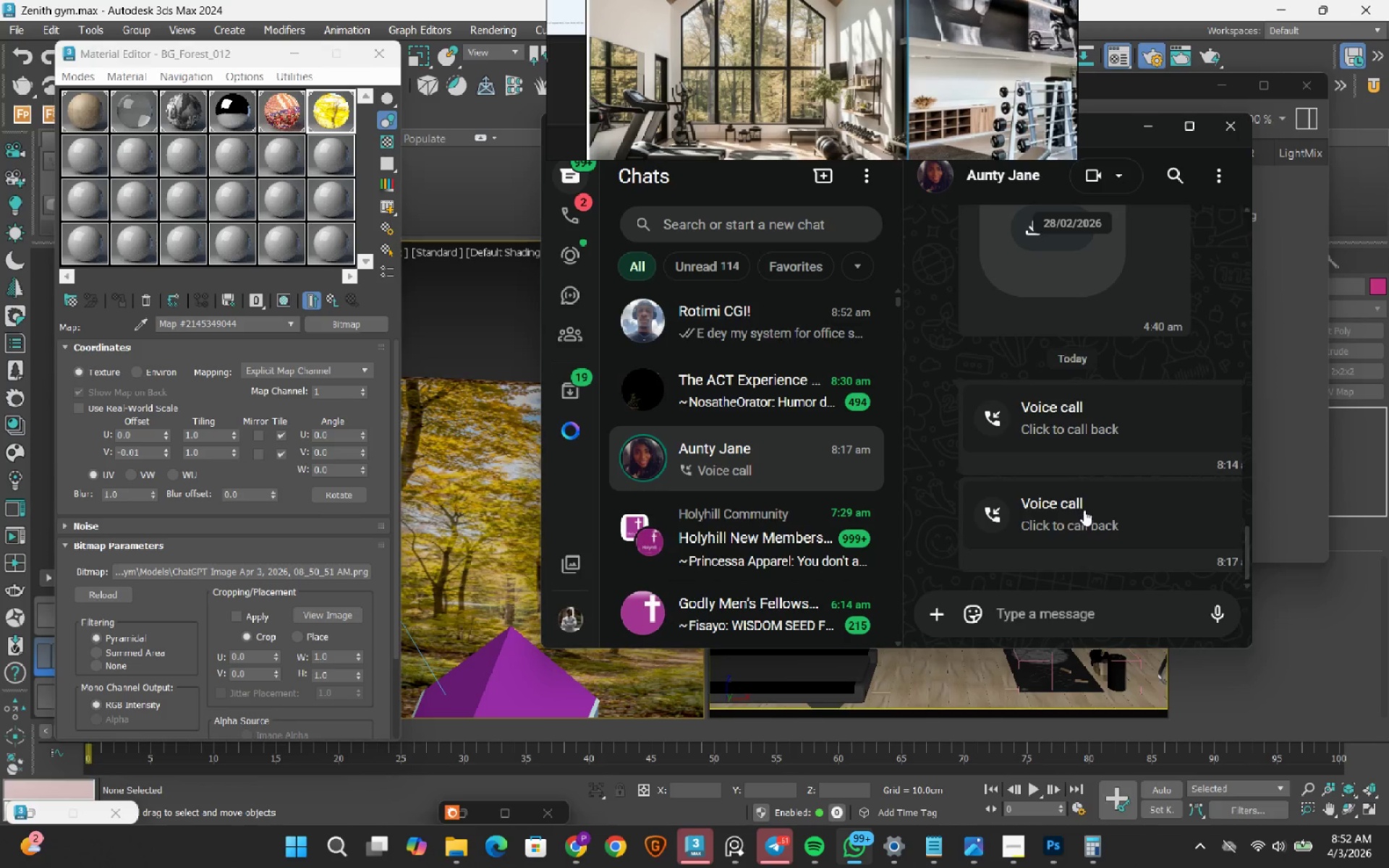 
scroll: coordinate [1084, 510], scroll_direction: up, amount: 2.0
 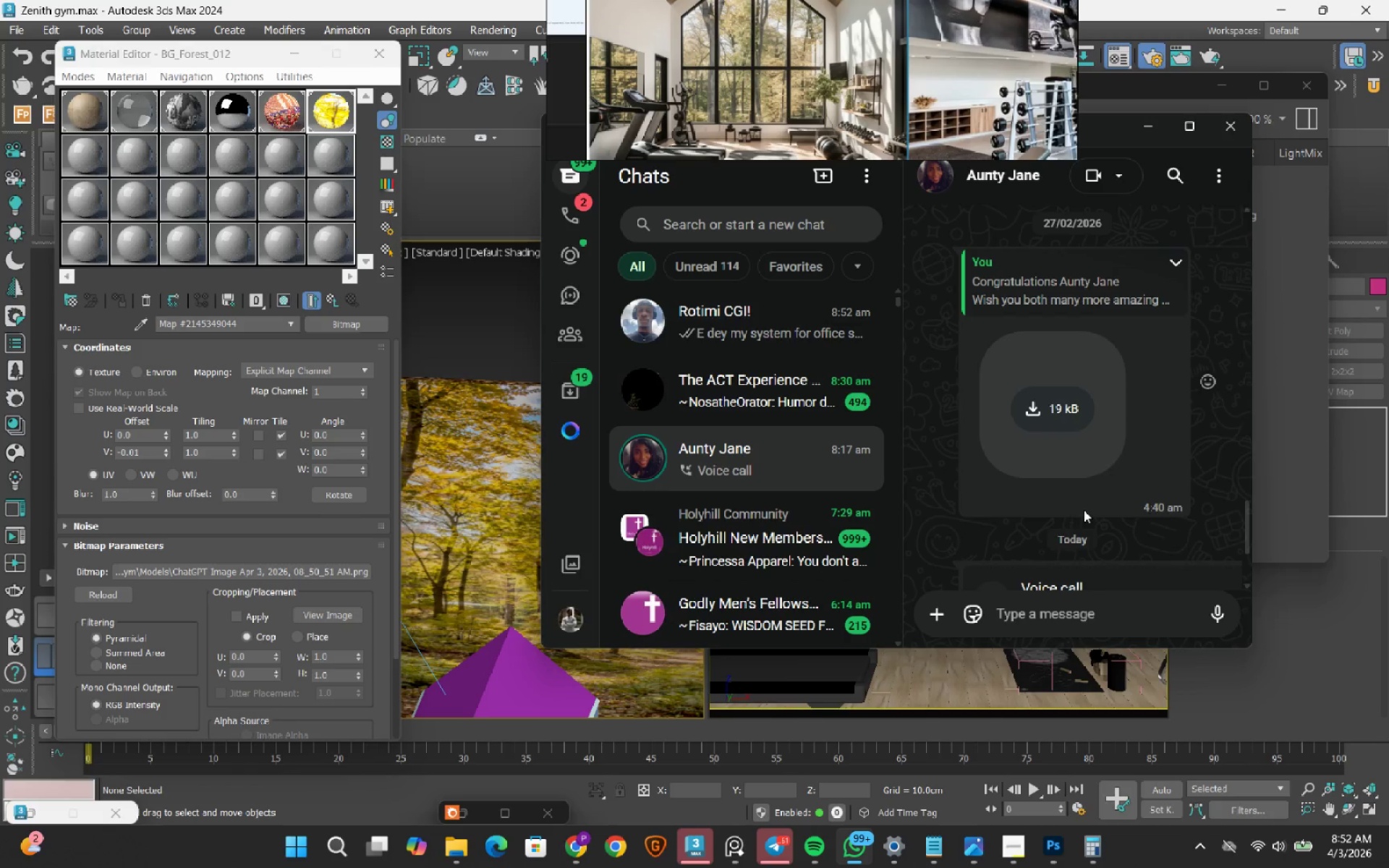 
scroll: coordinate [1084, 510], scroll_direction: down, amount: 3.0
 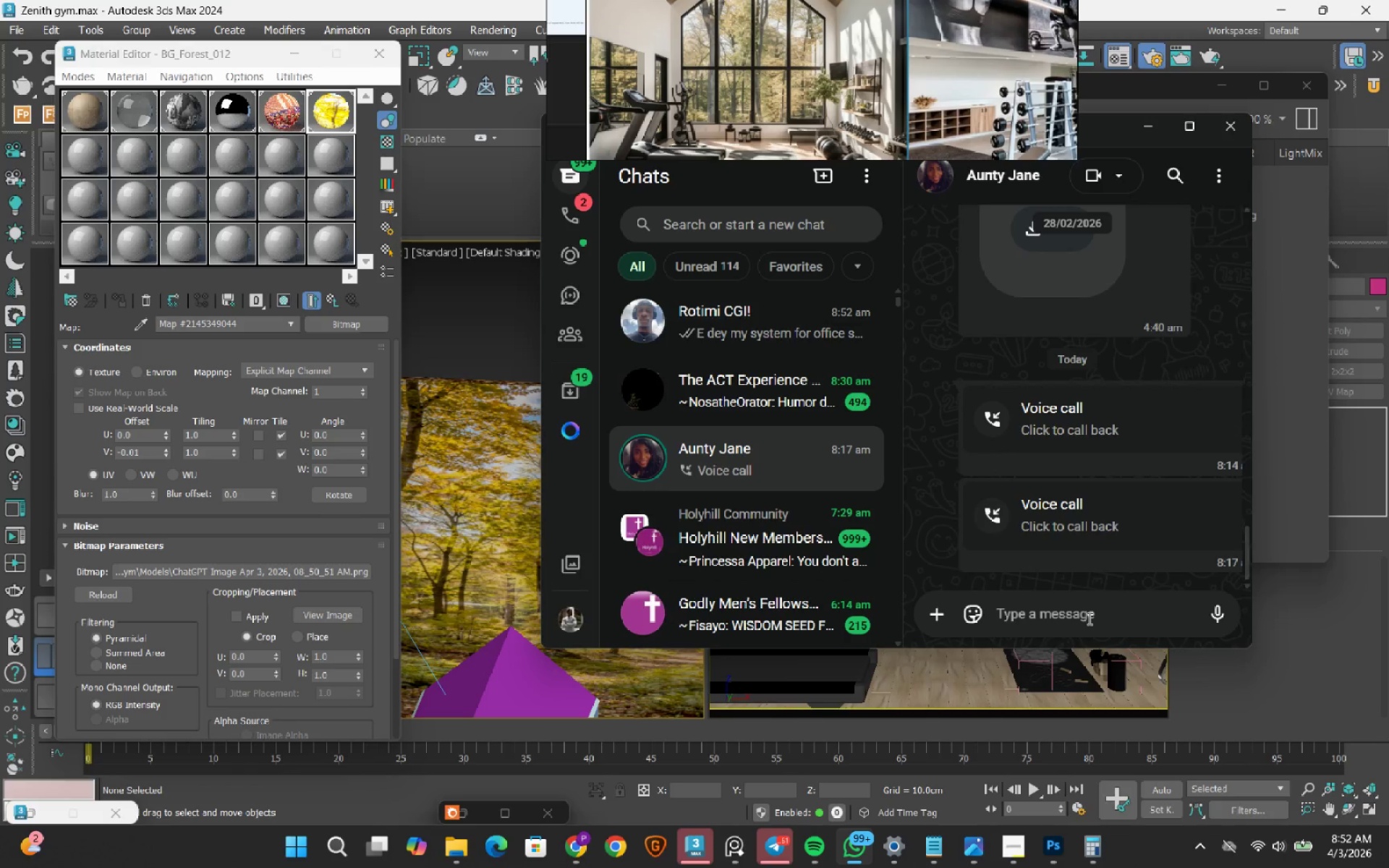 
left_click([1088, 618])
 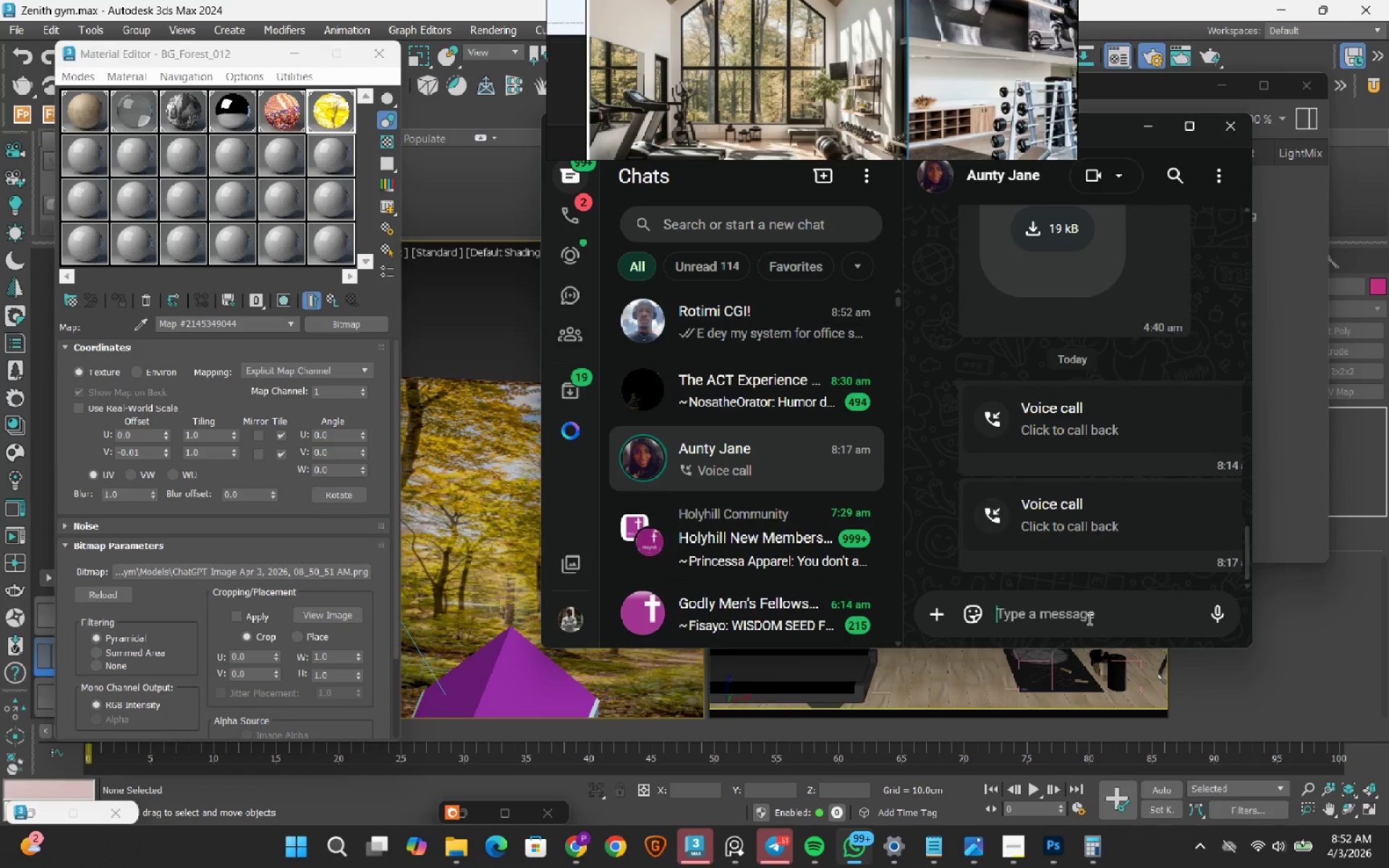 
type(Hi Aunty Jnae)
 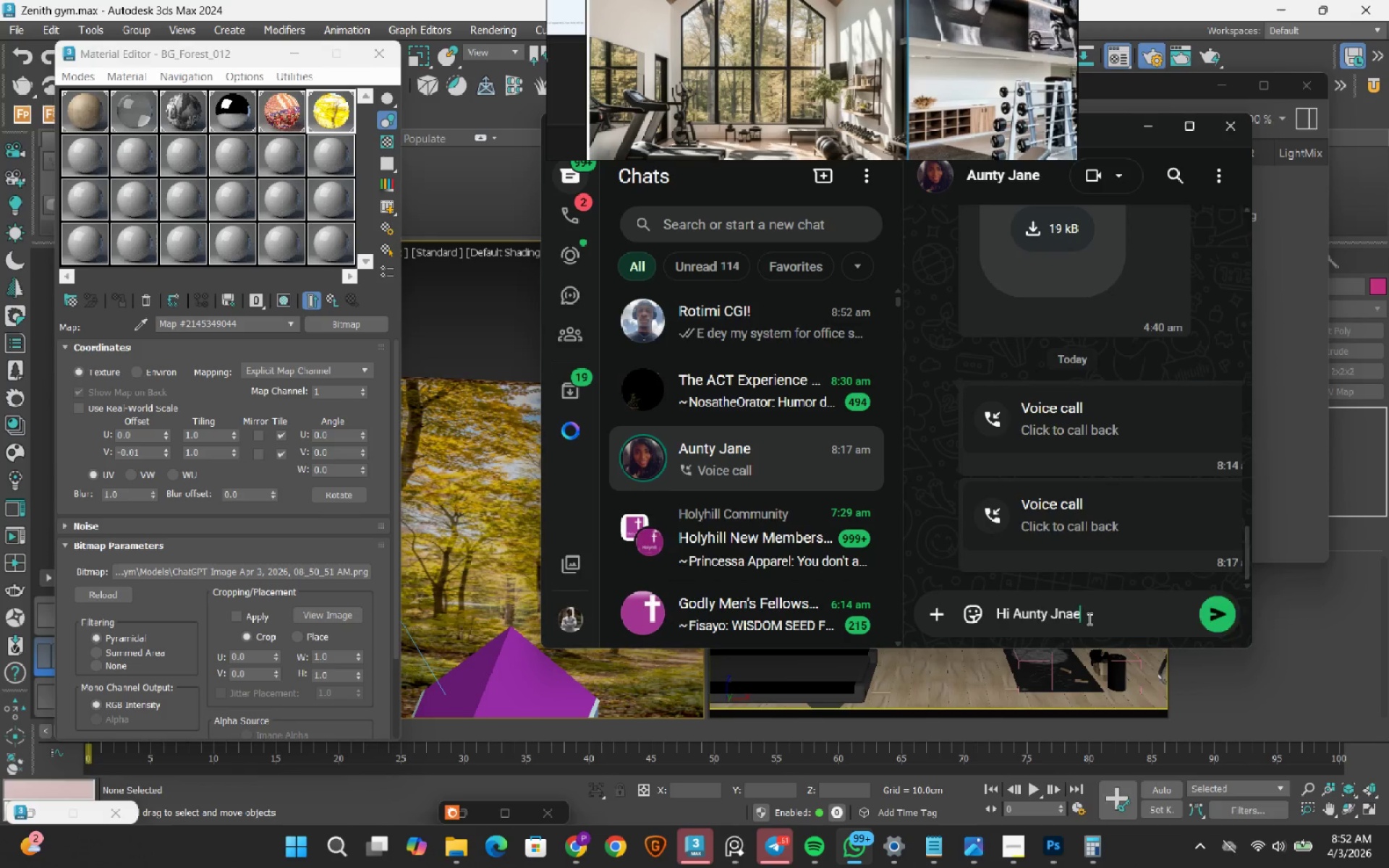 
key(Enter)
 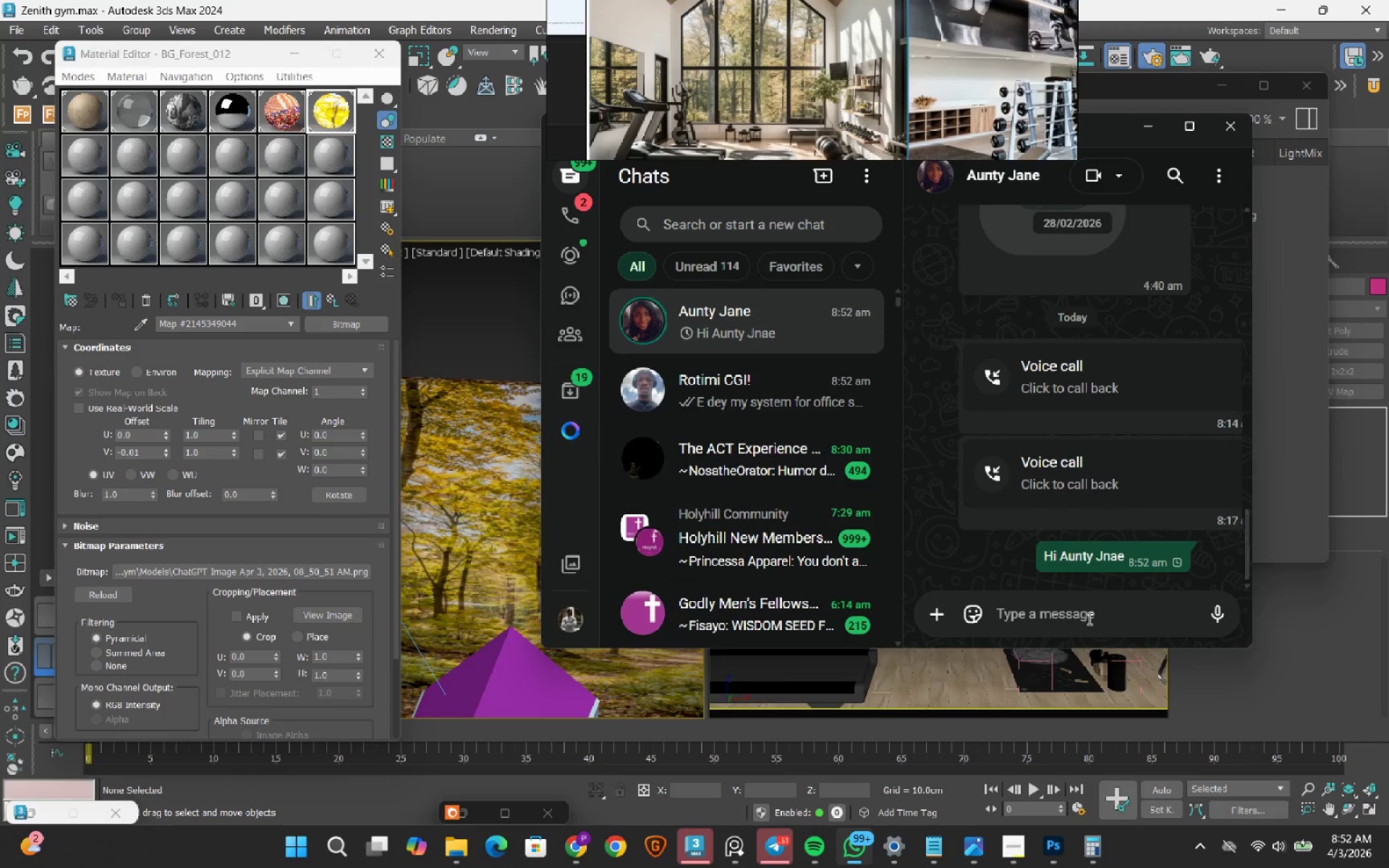 
type(Good morning)
 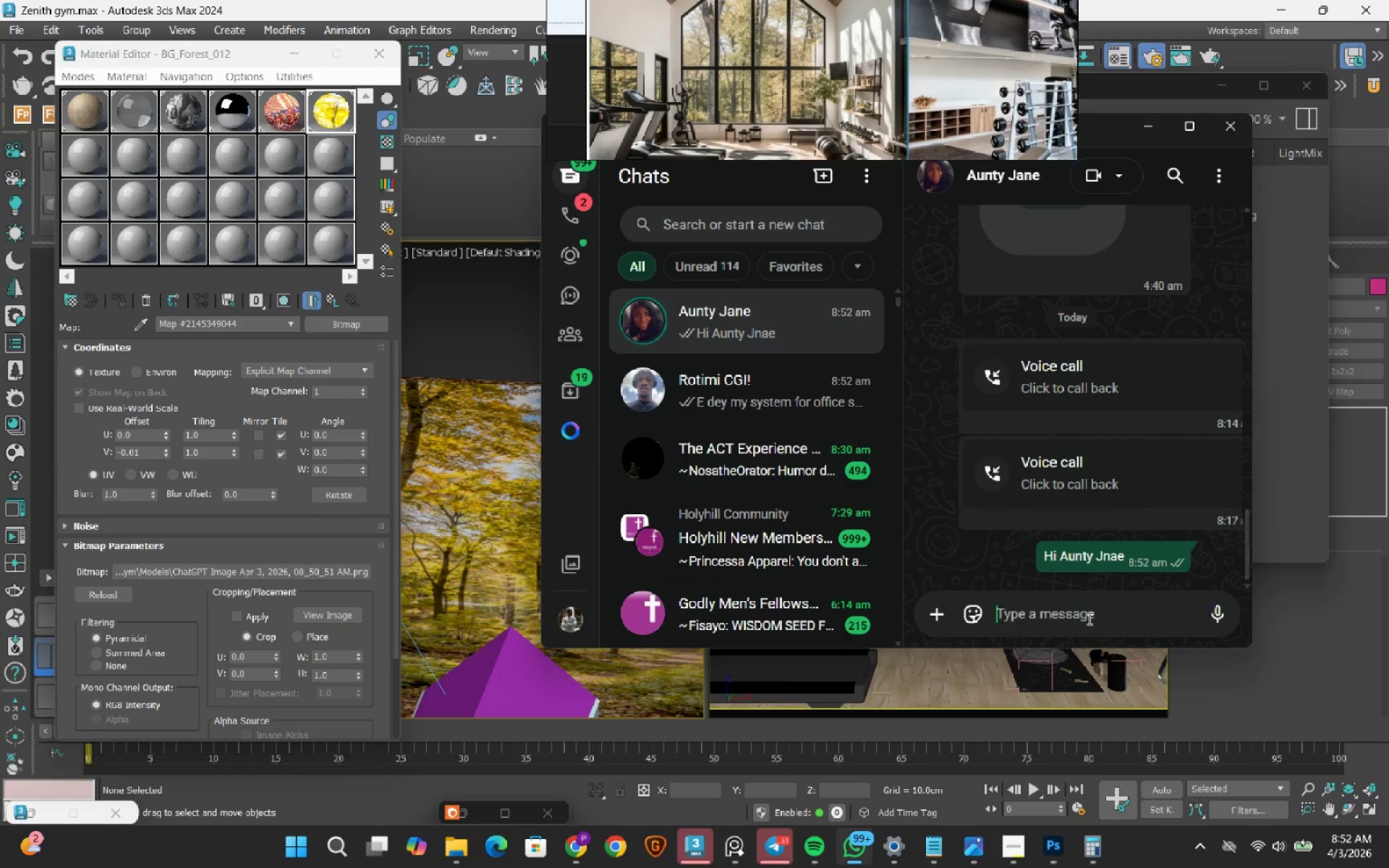 
key(Enter)
 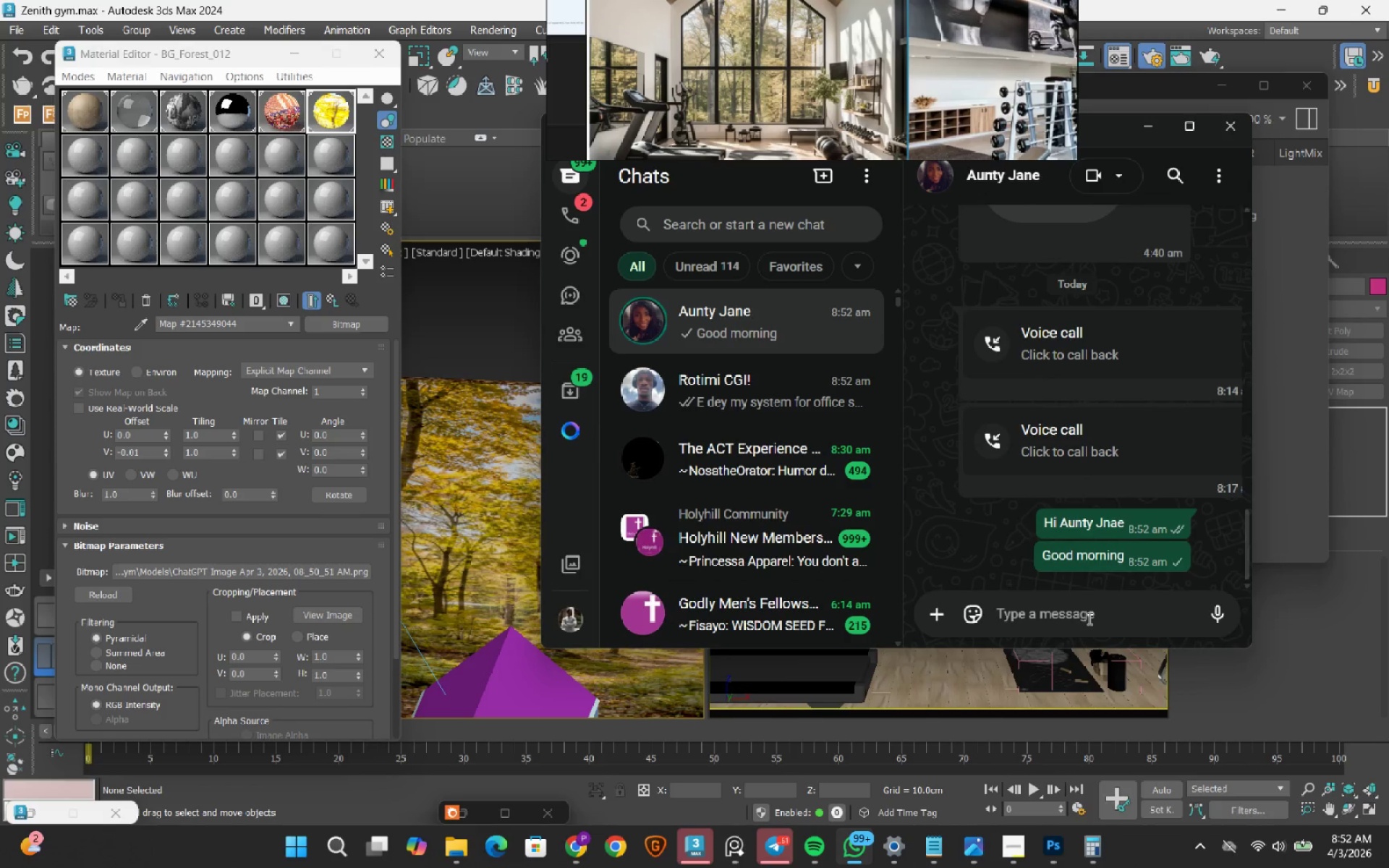 
type(I missed your call)
 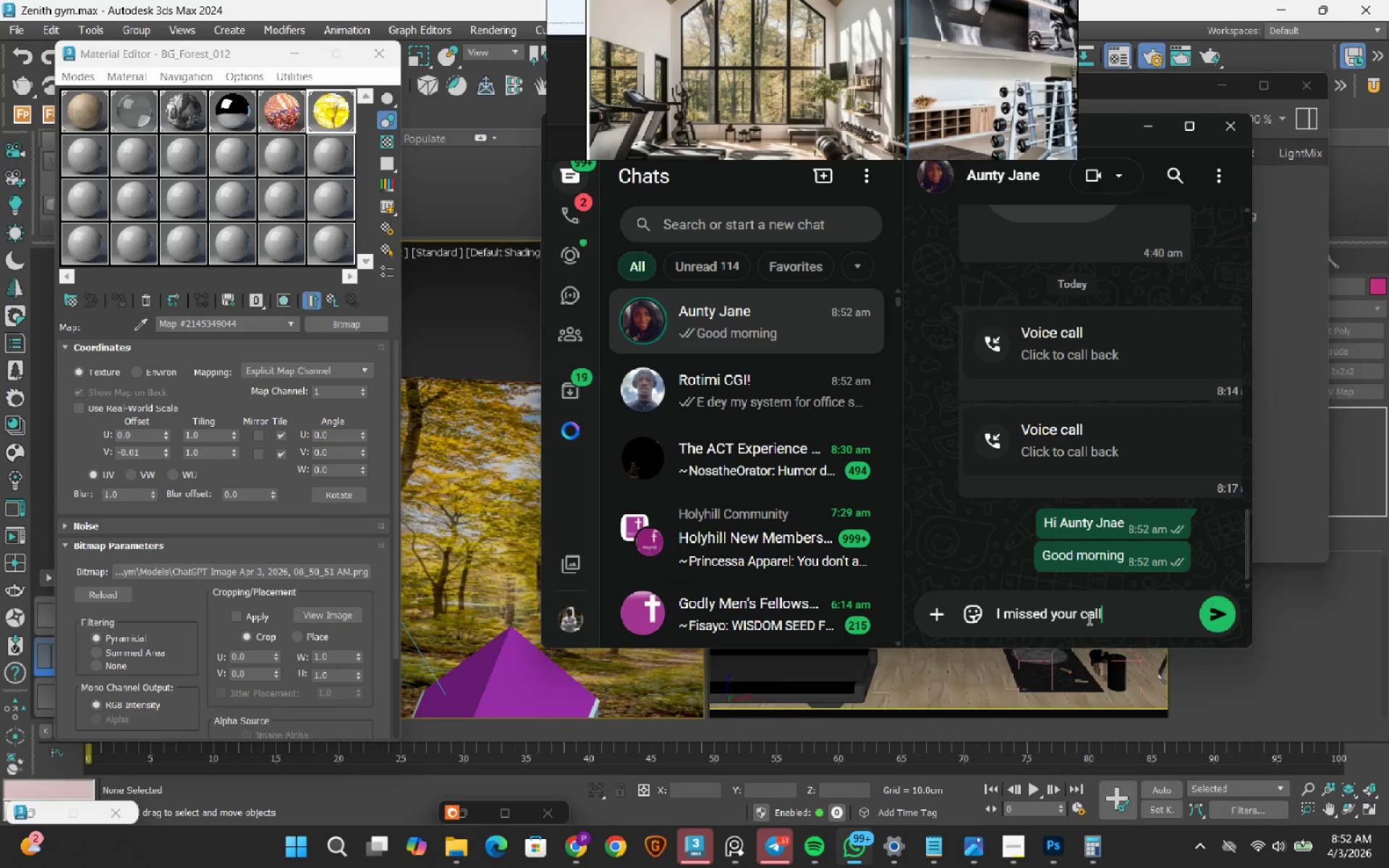 
key(Enter)
 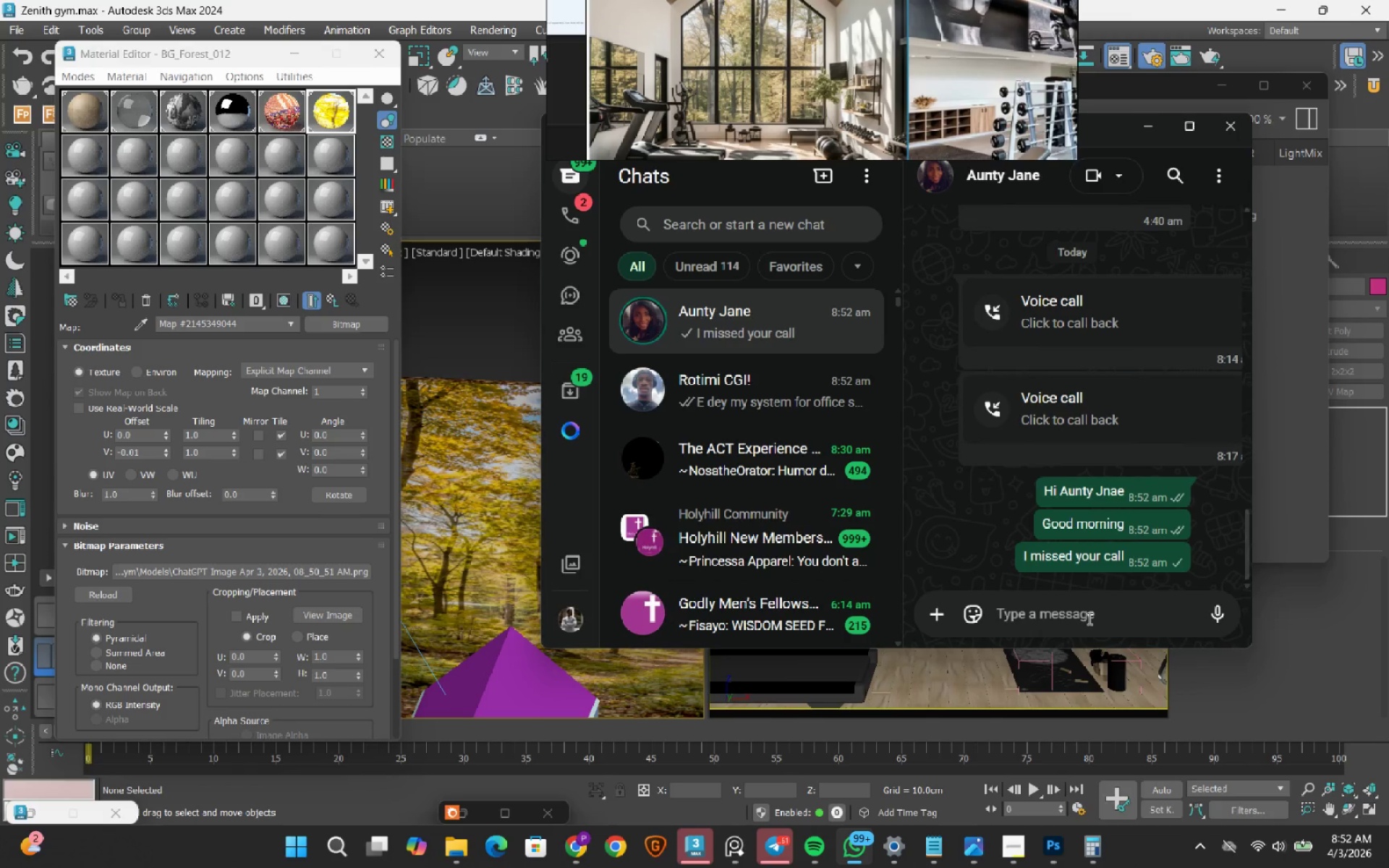 
type(My phone was off)
 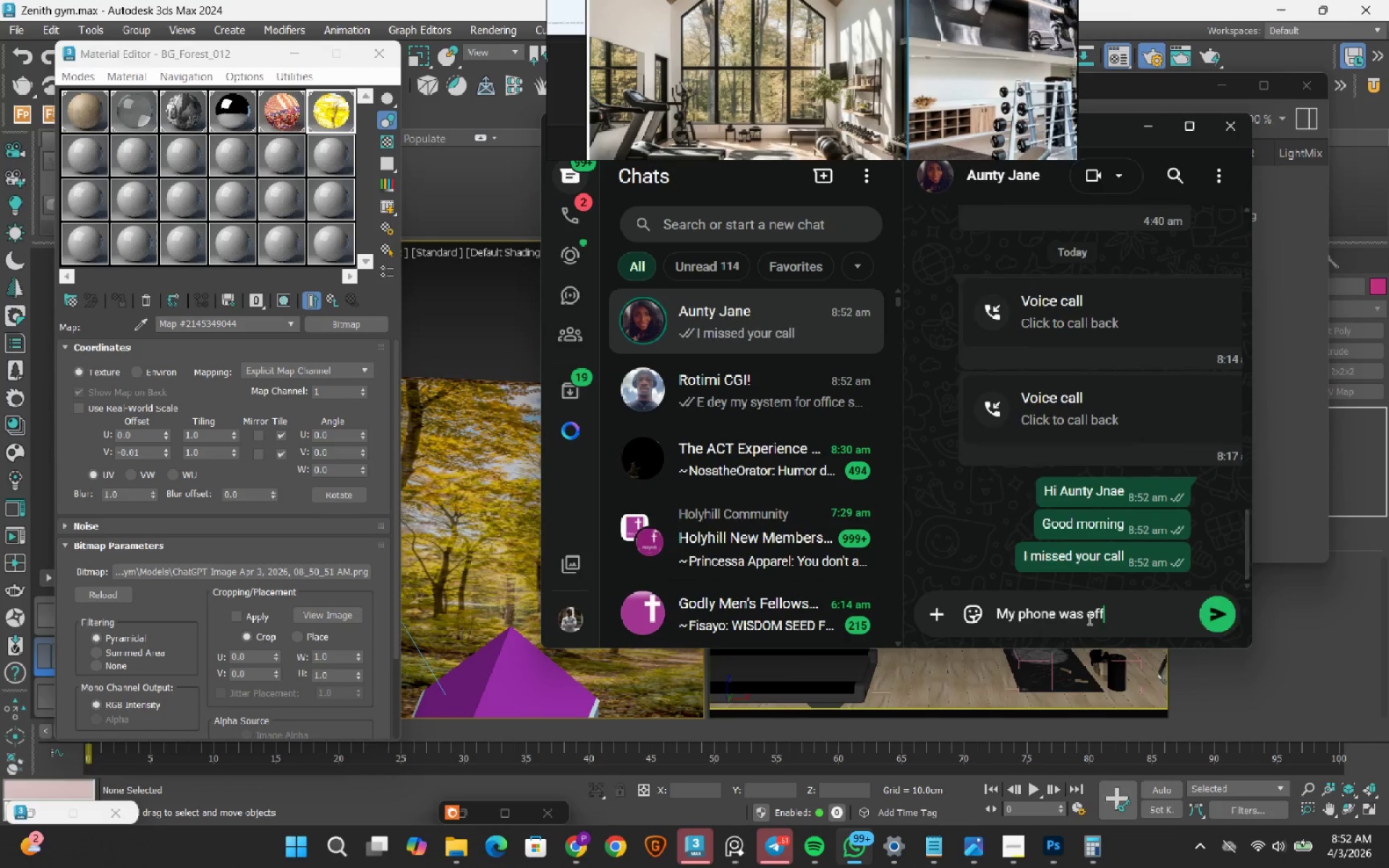 
key(Enter)
 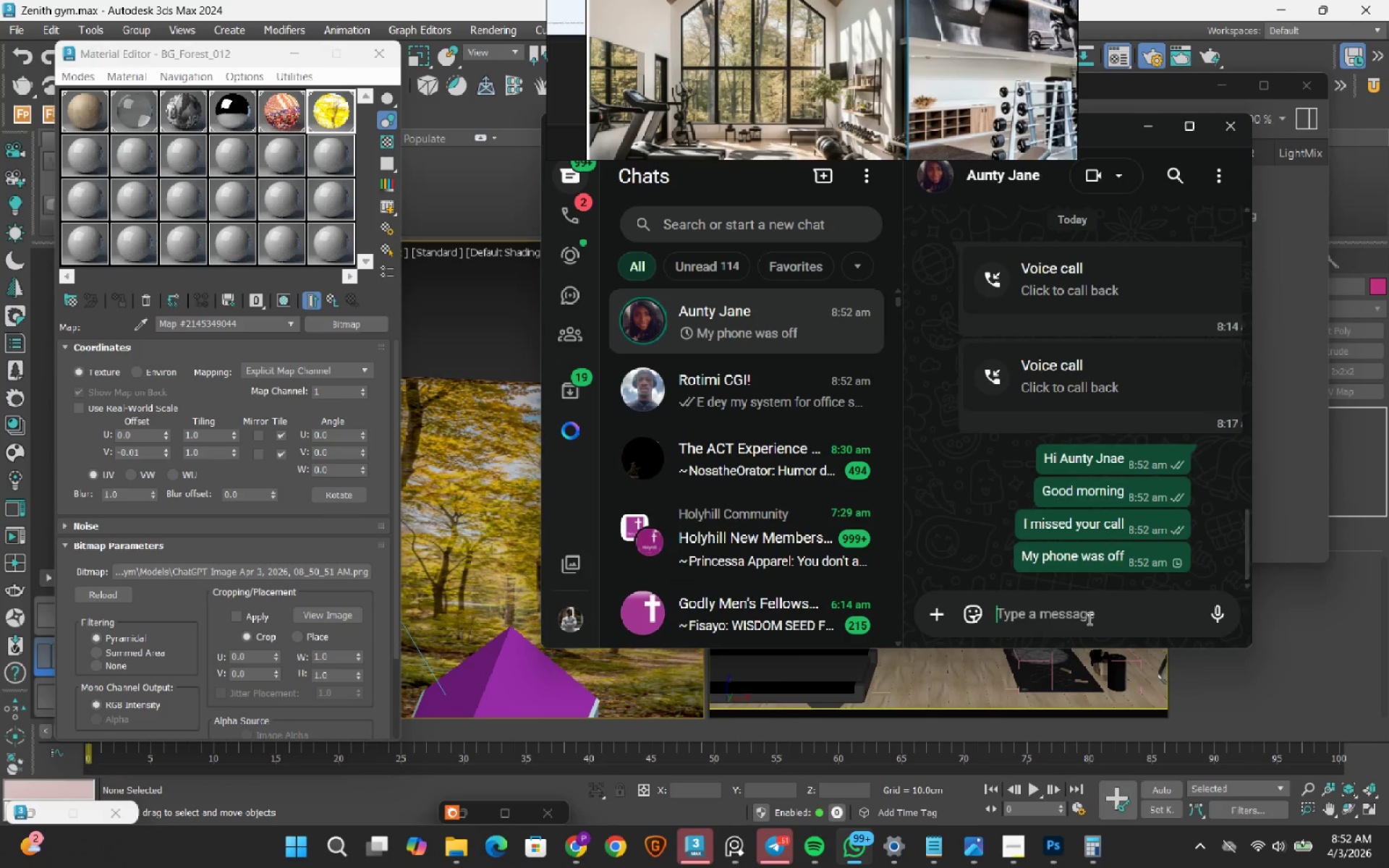 
key(Escape)
 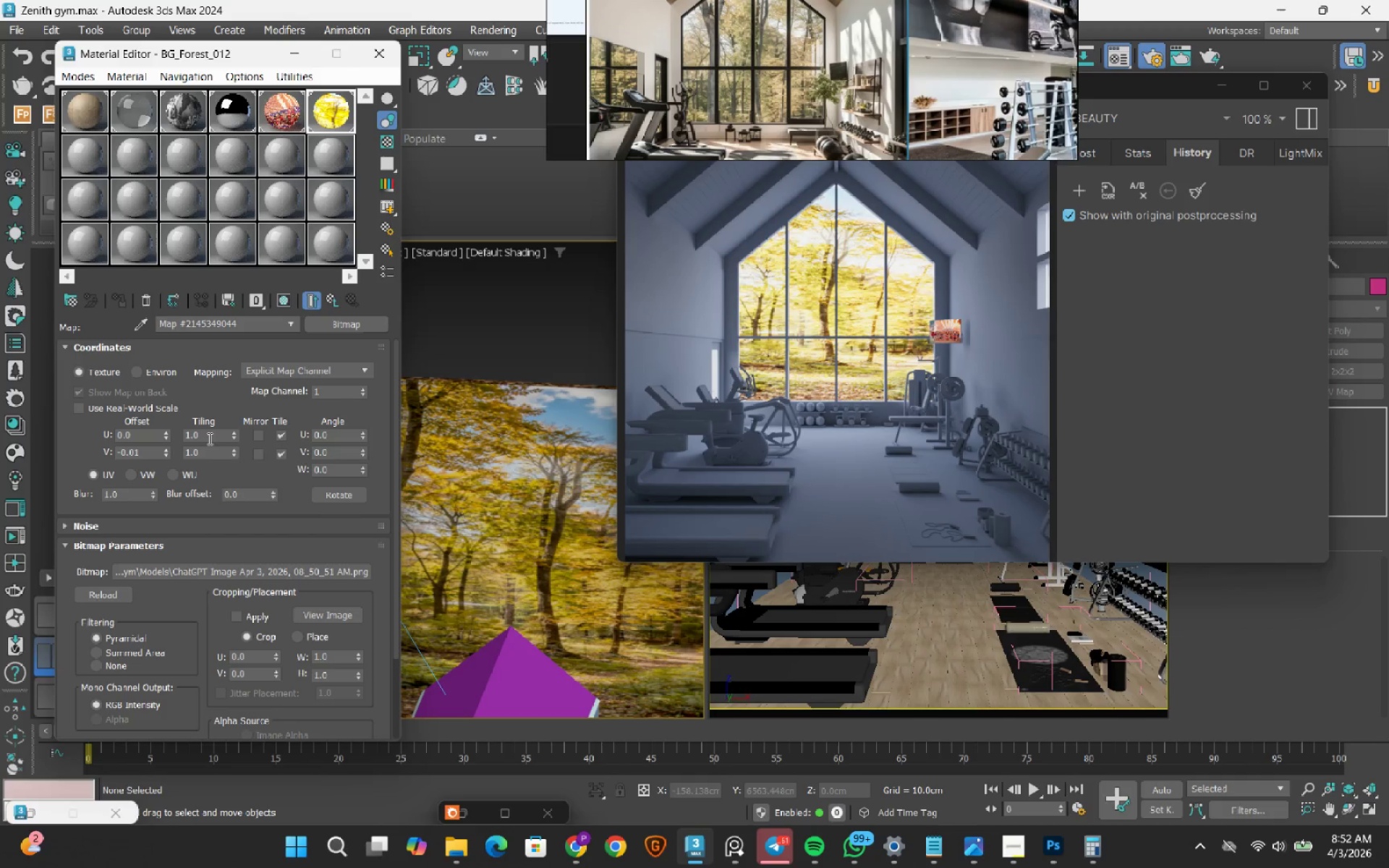 
wait(7.77)
 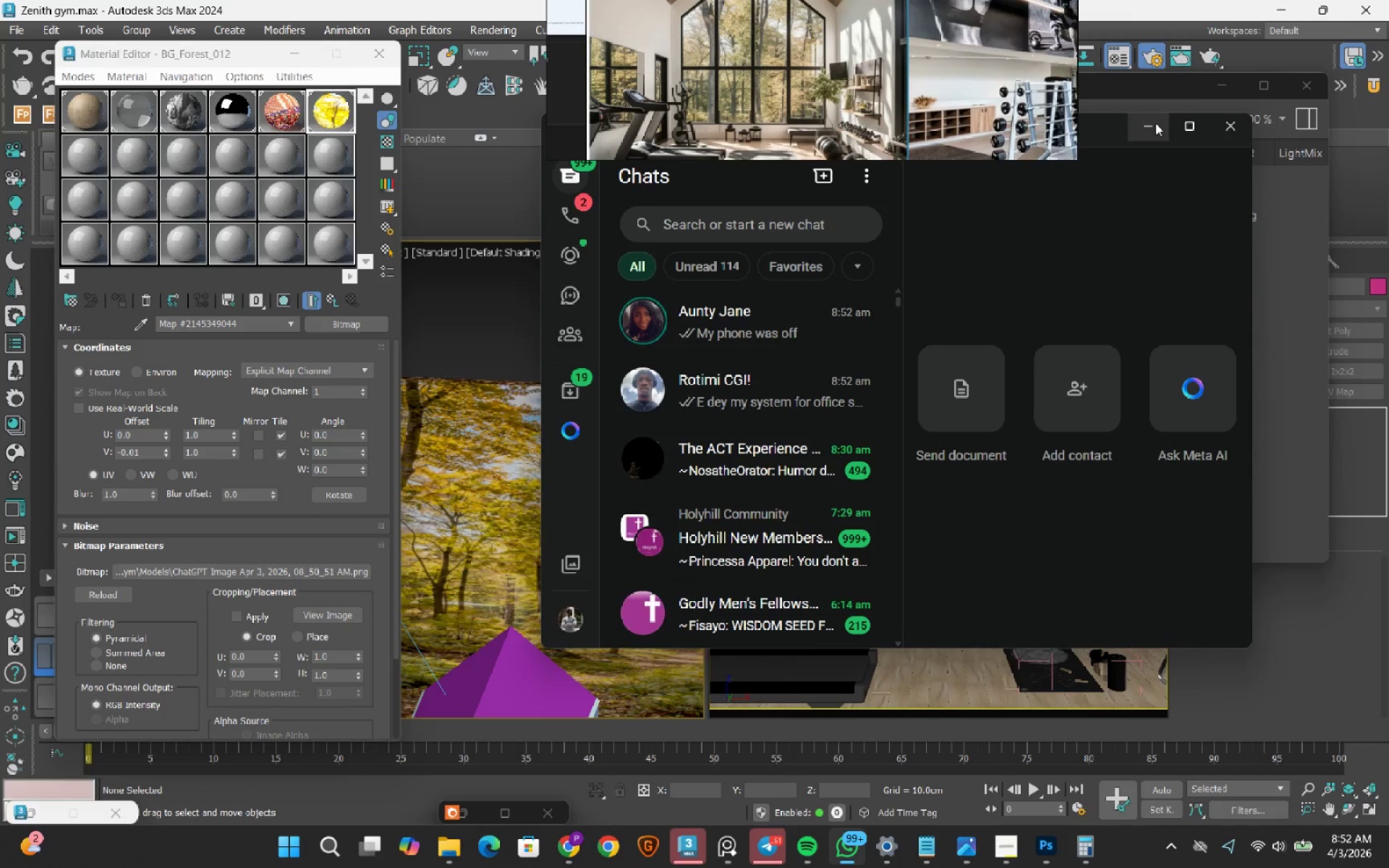 
right_click([166, 456])
 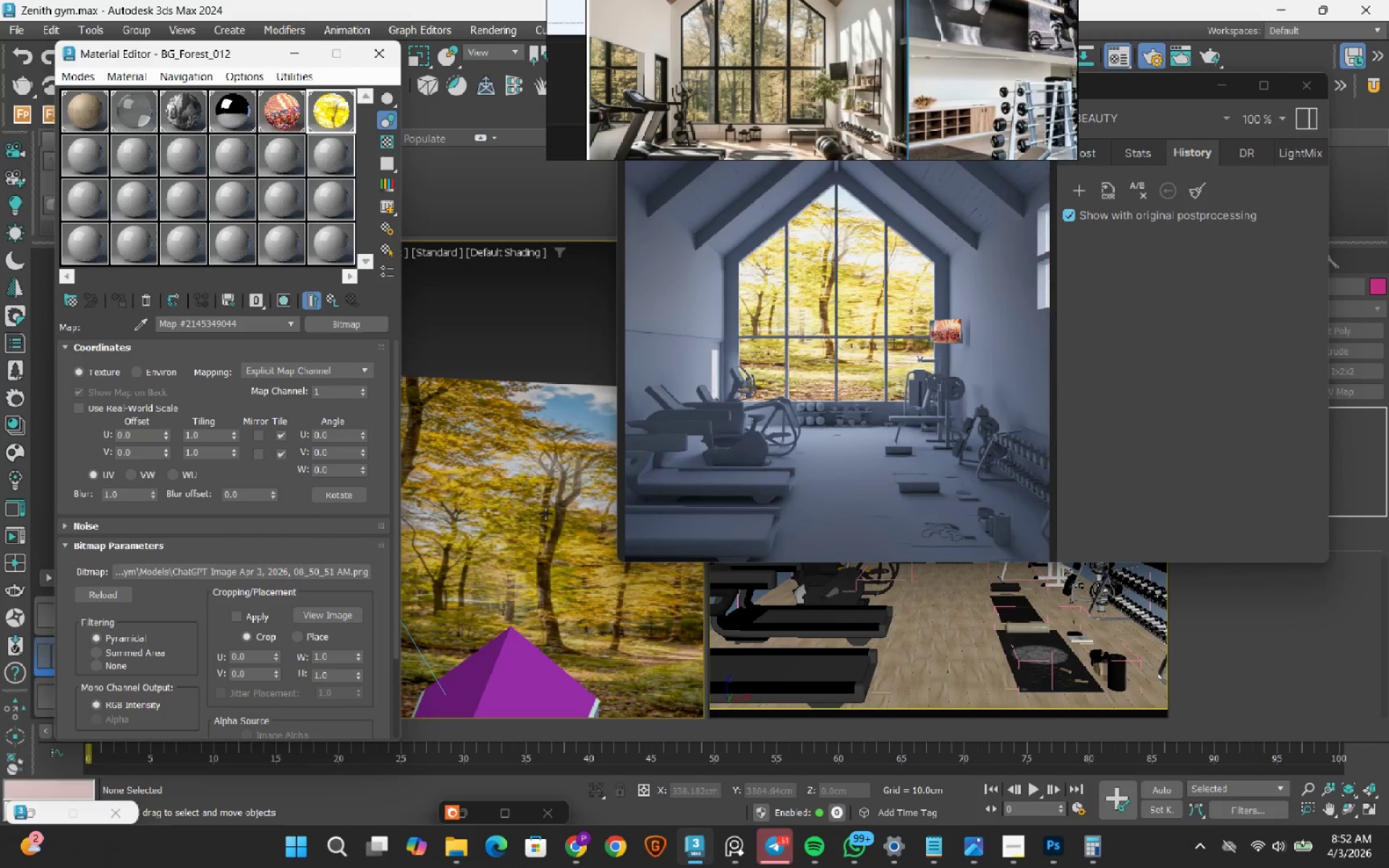 
wait(5.64)
 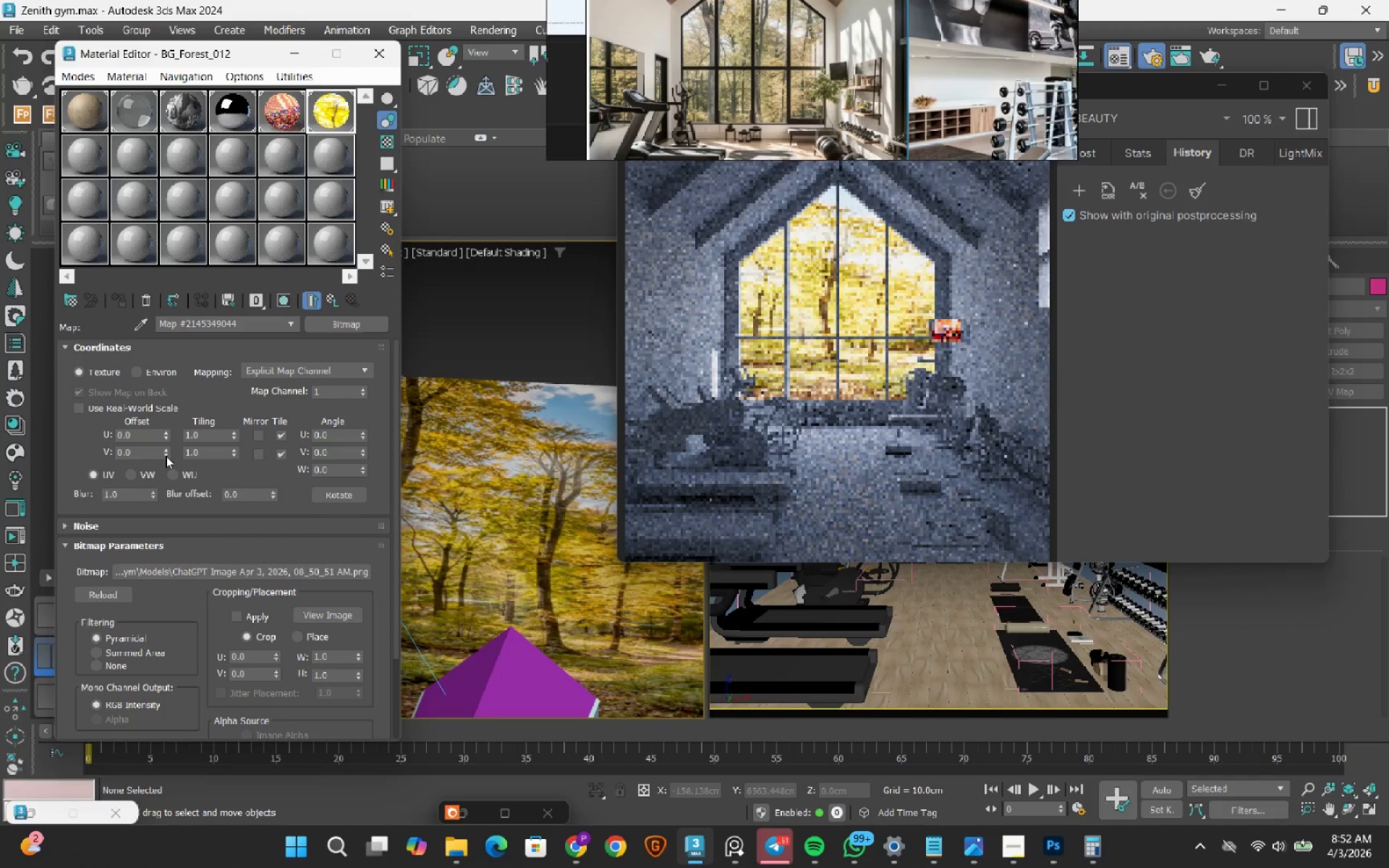 
left_click([550, 514])
 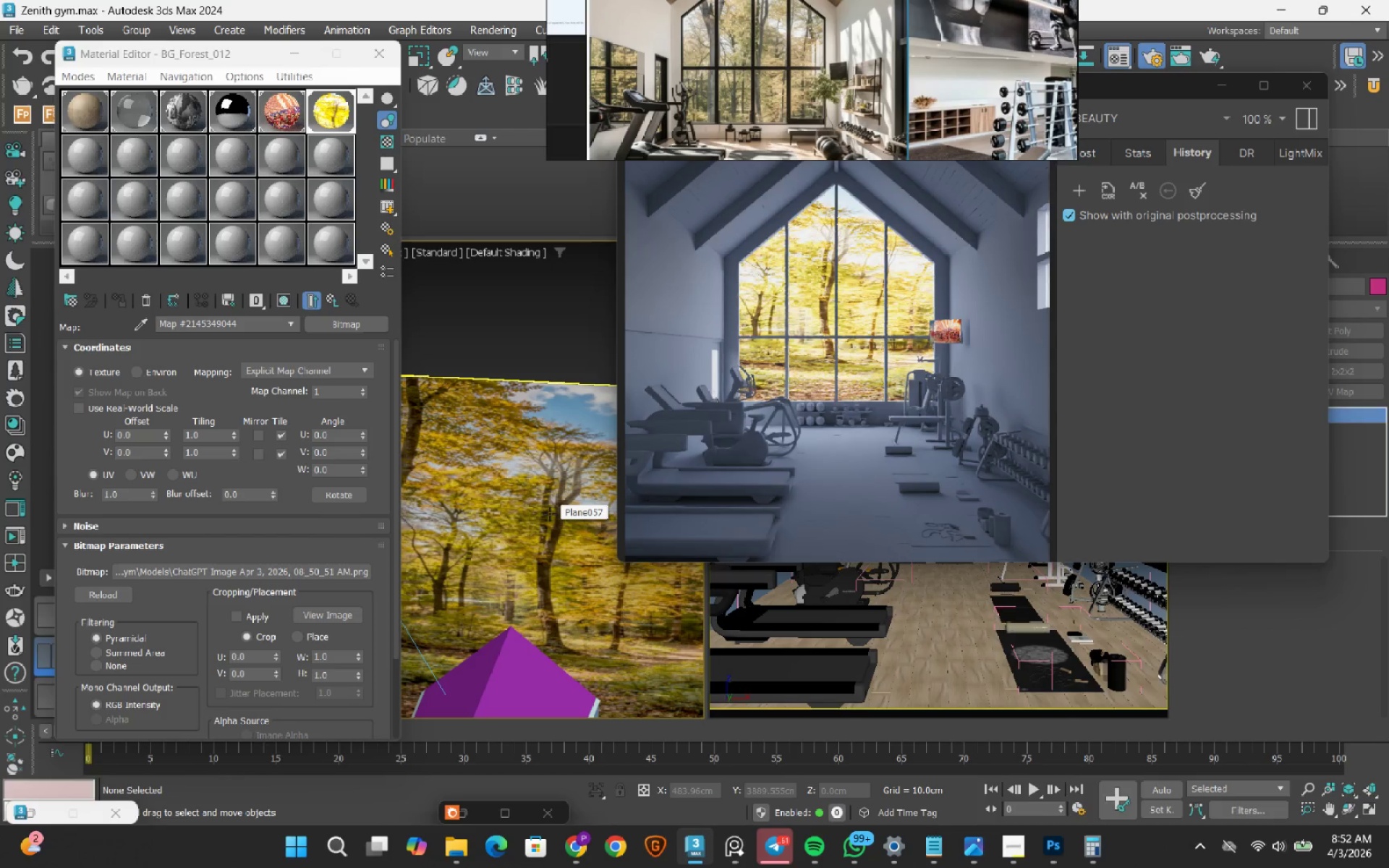 
scroll: coordinate [550, 514], scroll_direction: down, amount: 3.0
 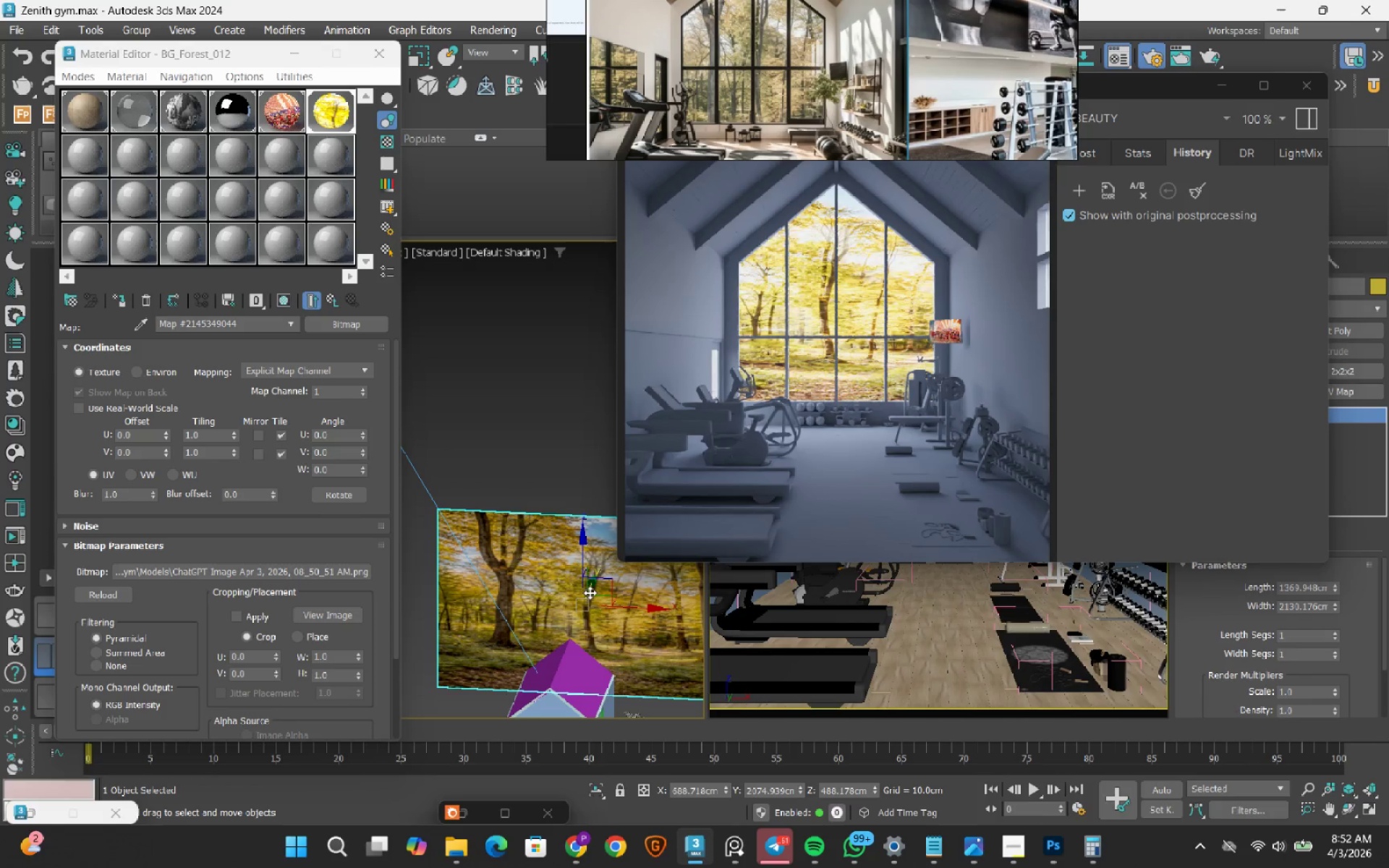 
scroll: coordinate [597, 637], scroll_direction: up, amount: 2.0
 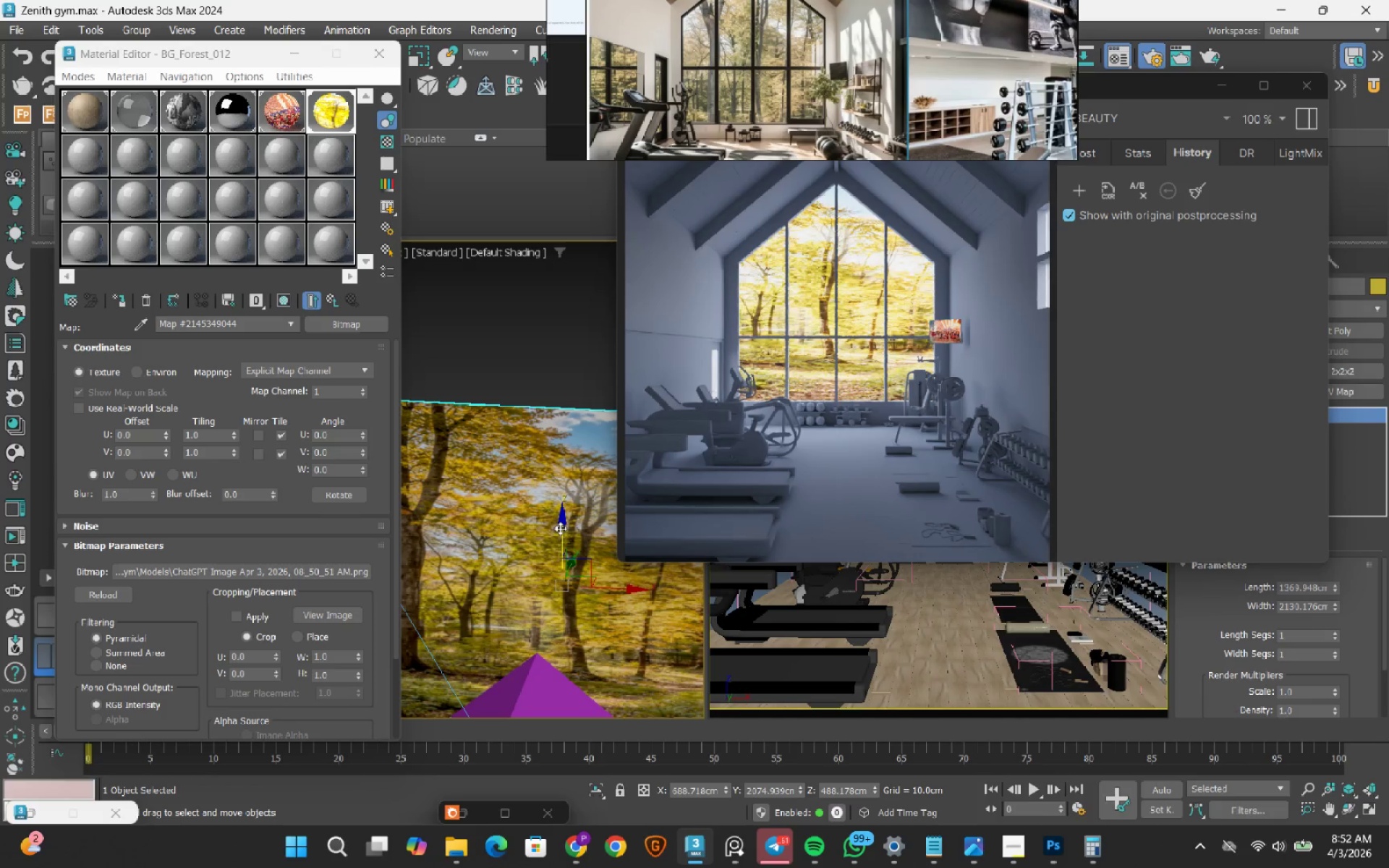 
left_click_drag(start_coordinate=[560, 528], to_coordinate=[565, 570])
 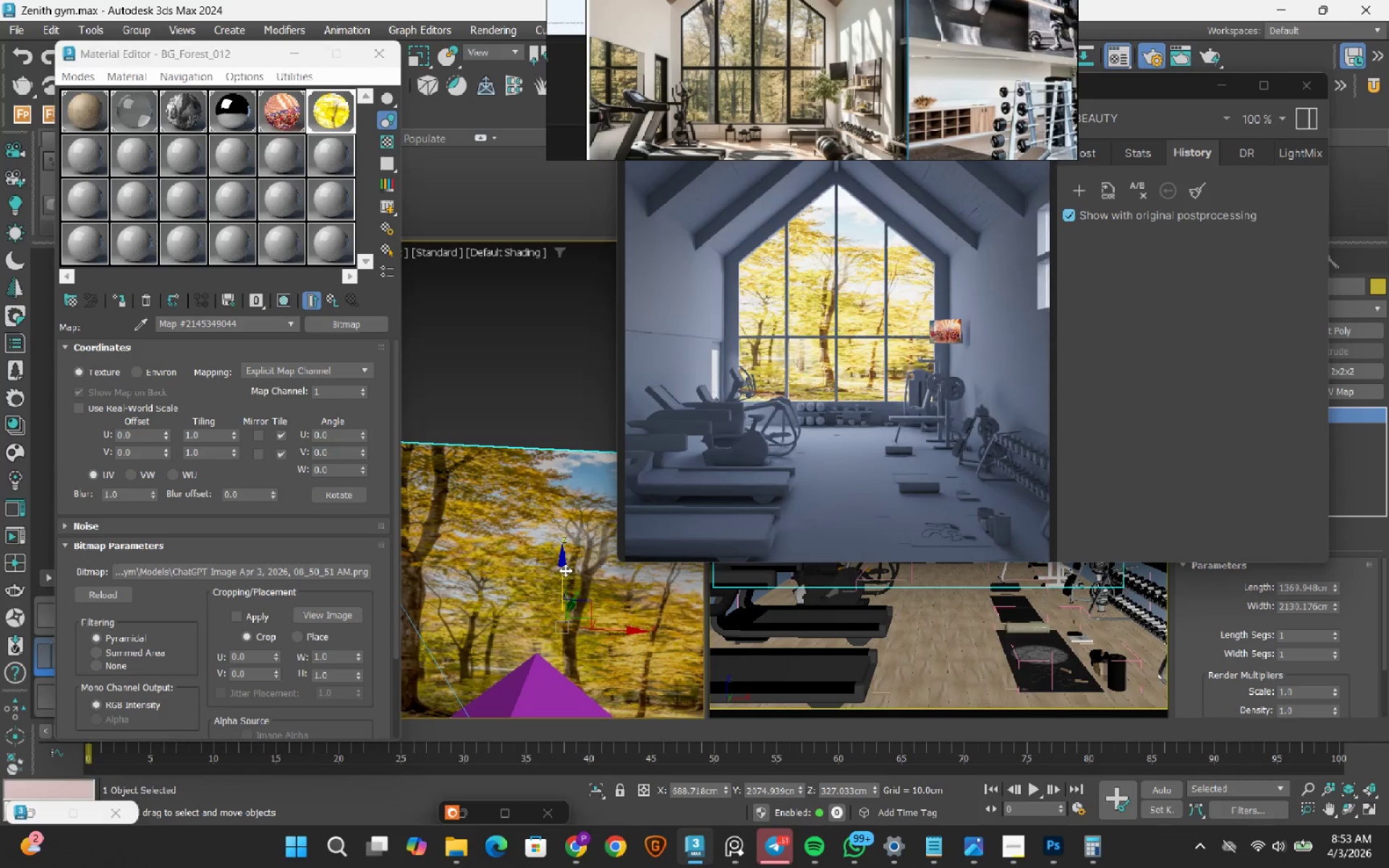 
wait(6.33)
 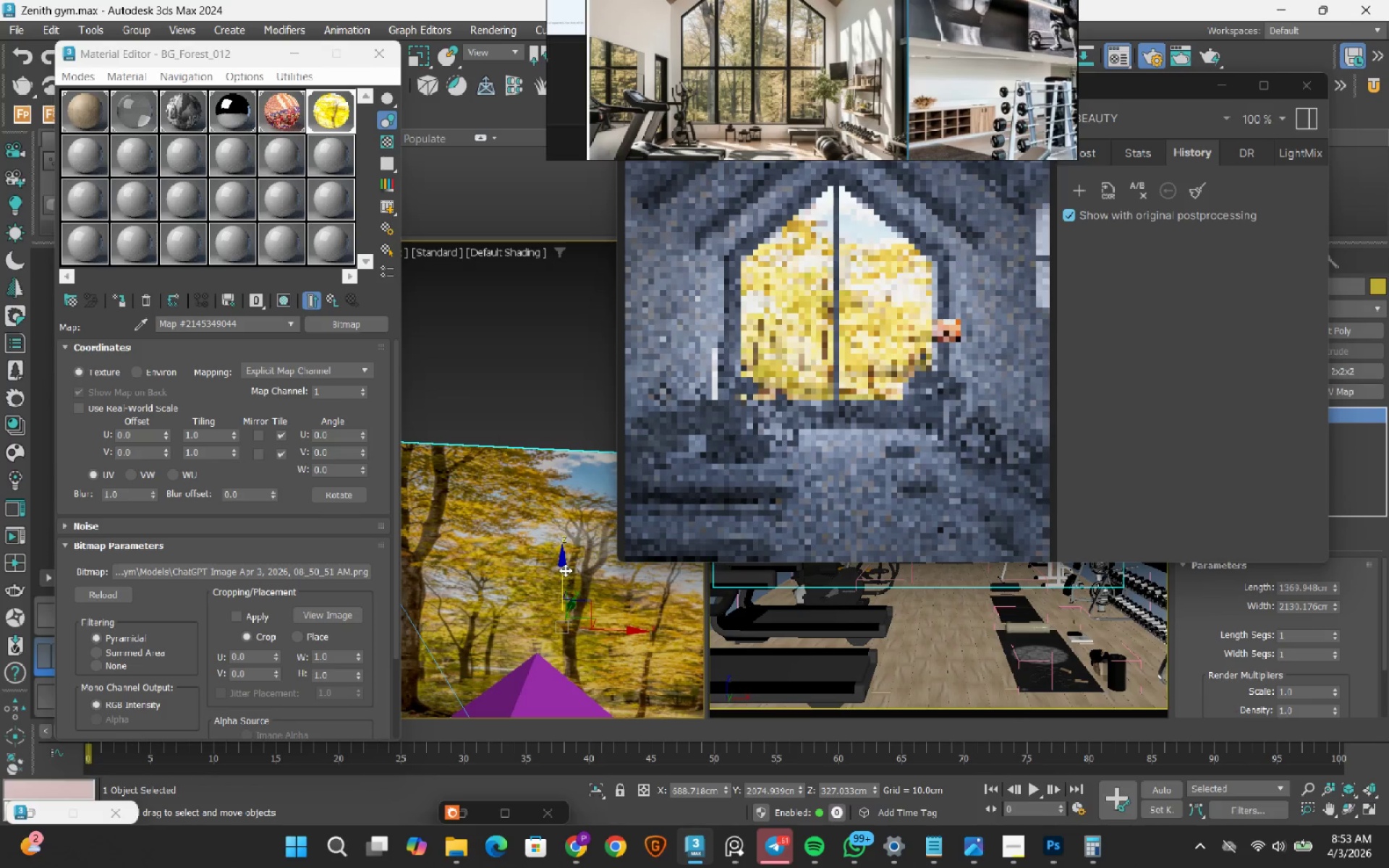 
double_click([204, 434])
 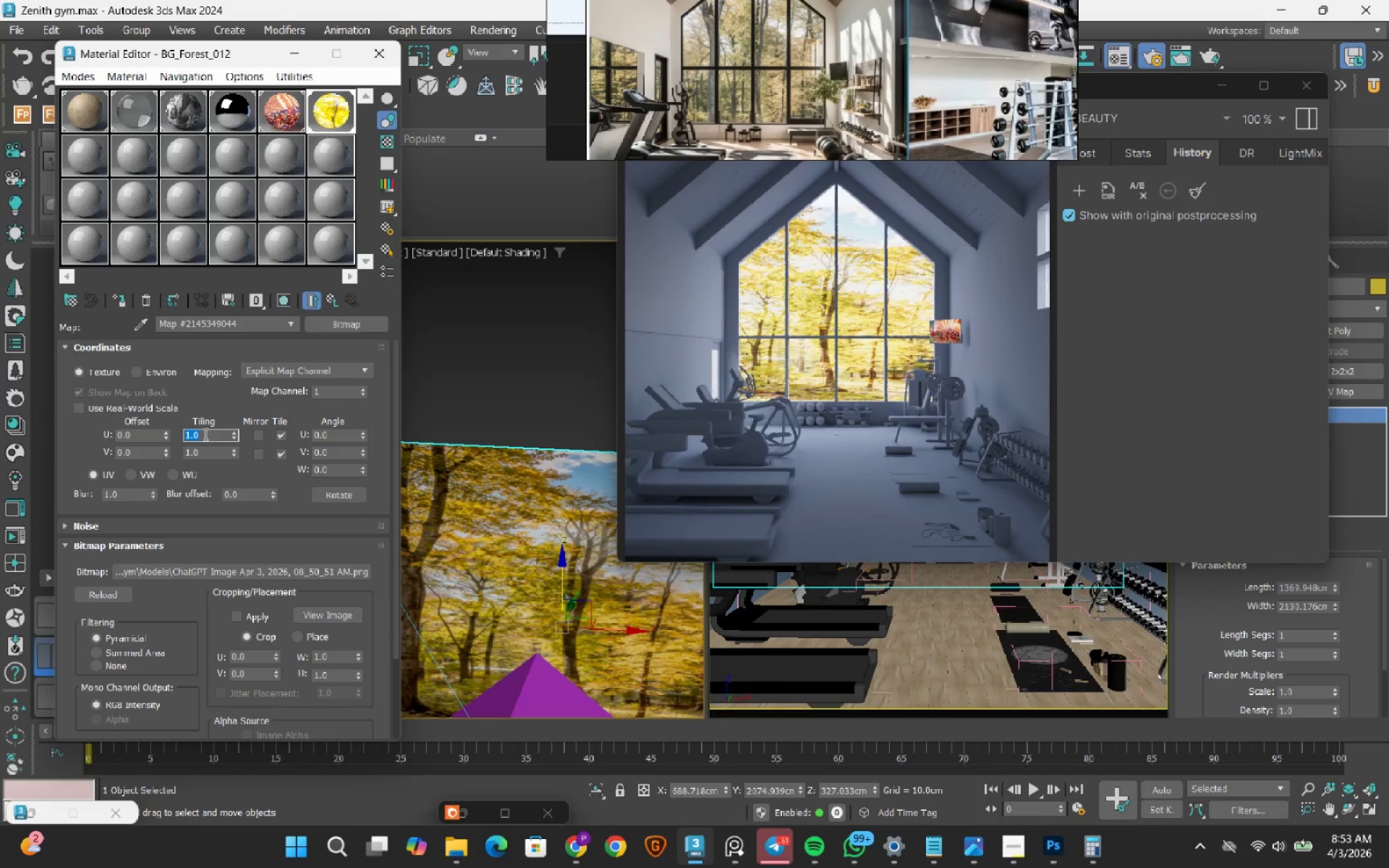 
key(Numpad2)
 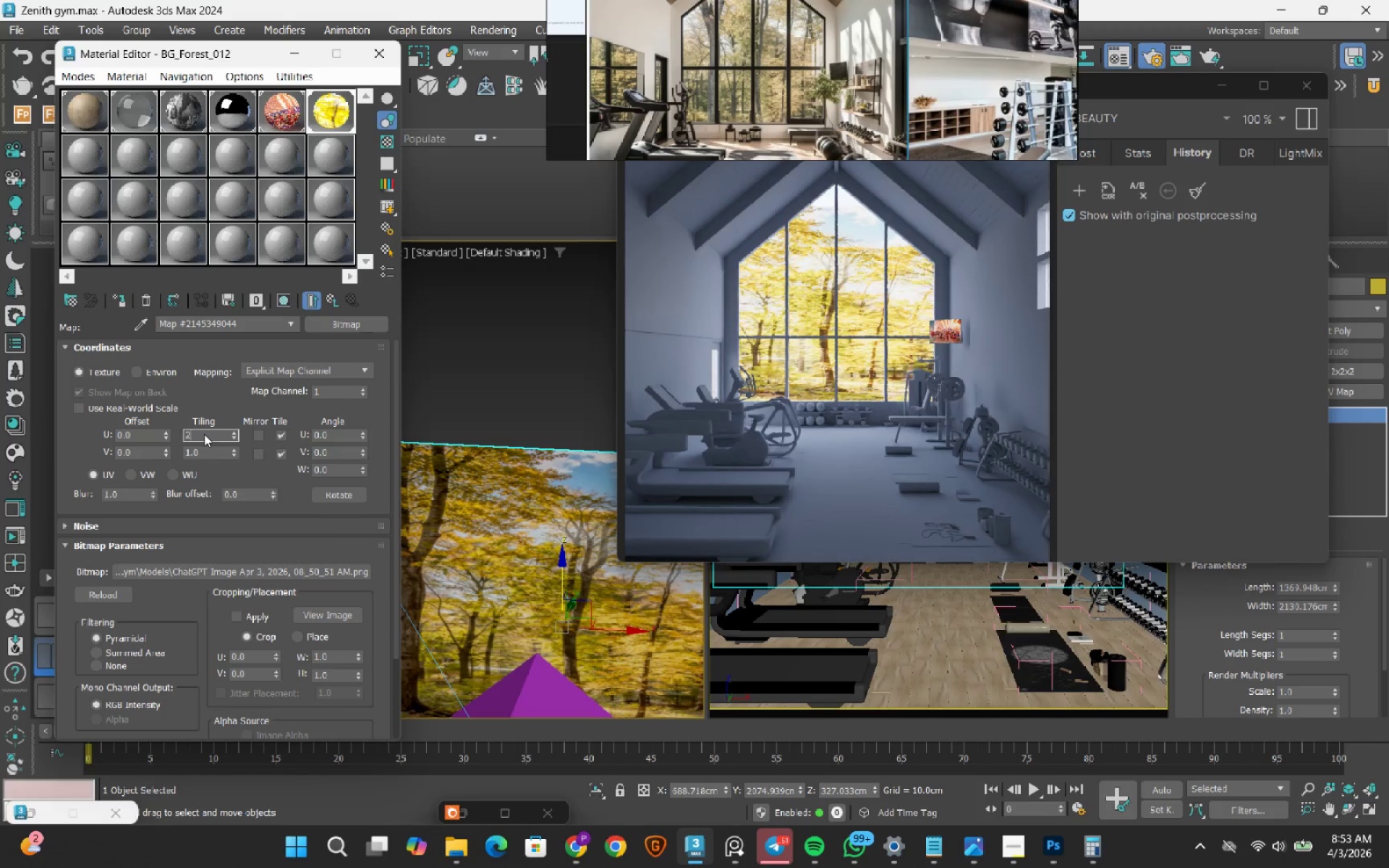 
key(NumpadEnter)
 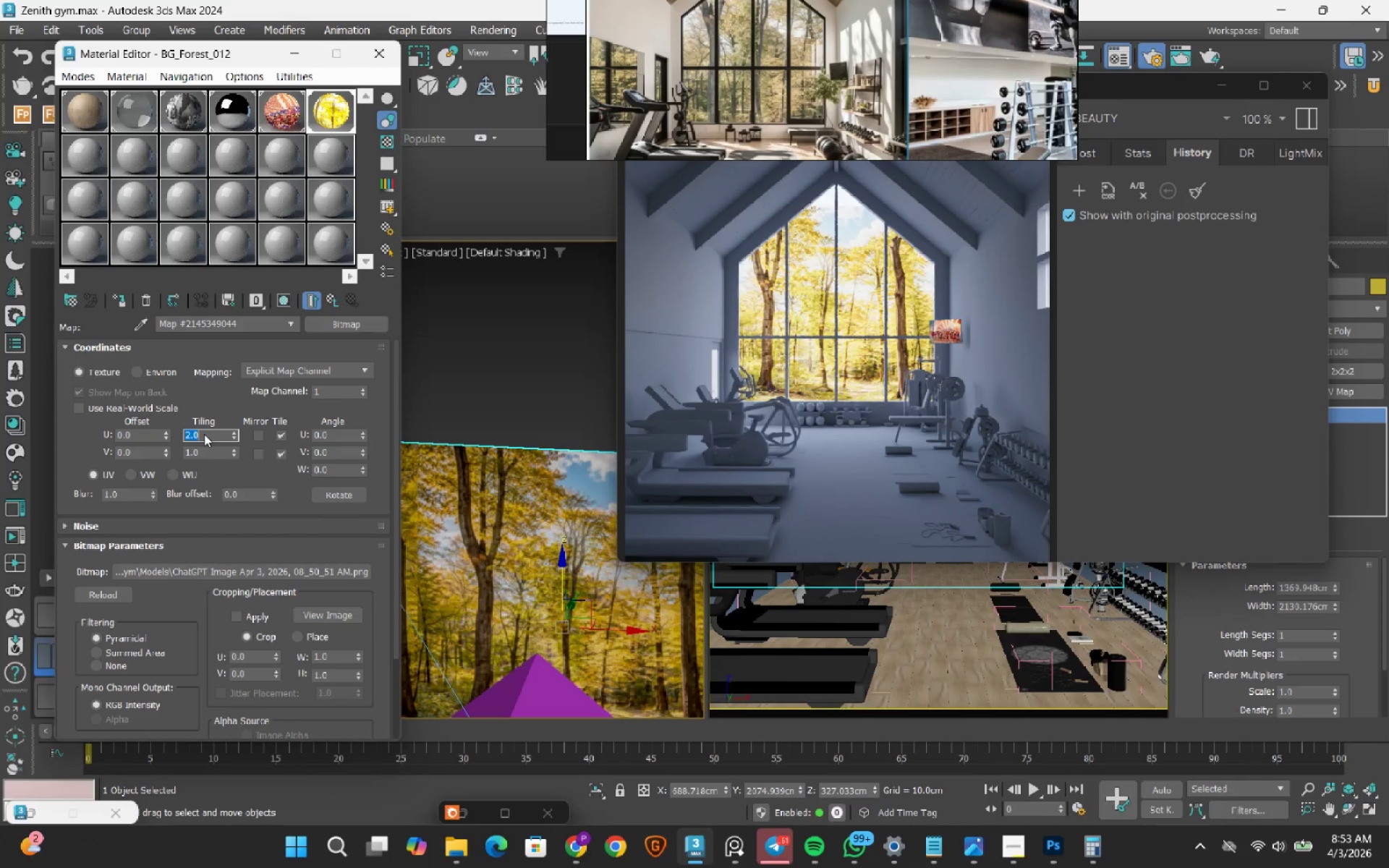 
wait(13.3)
 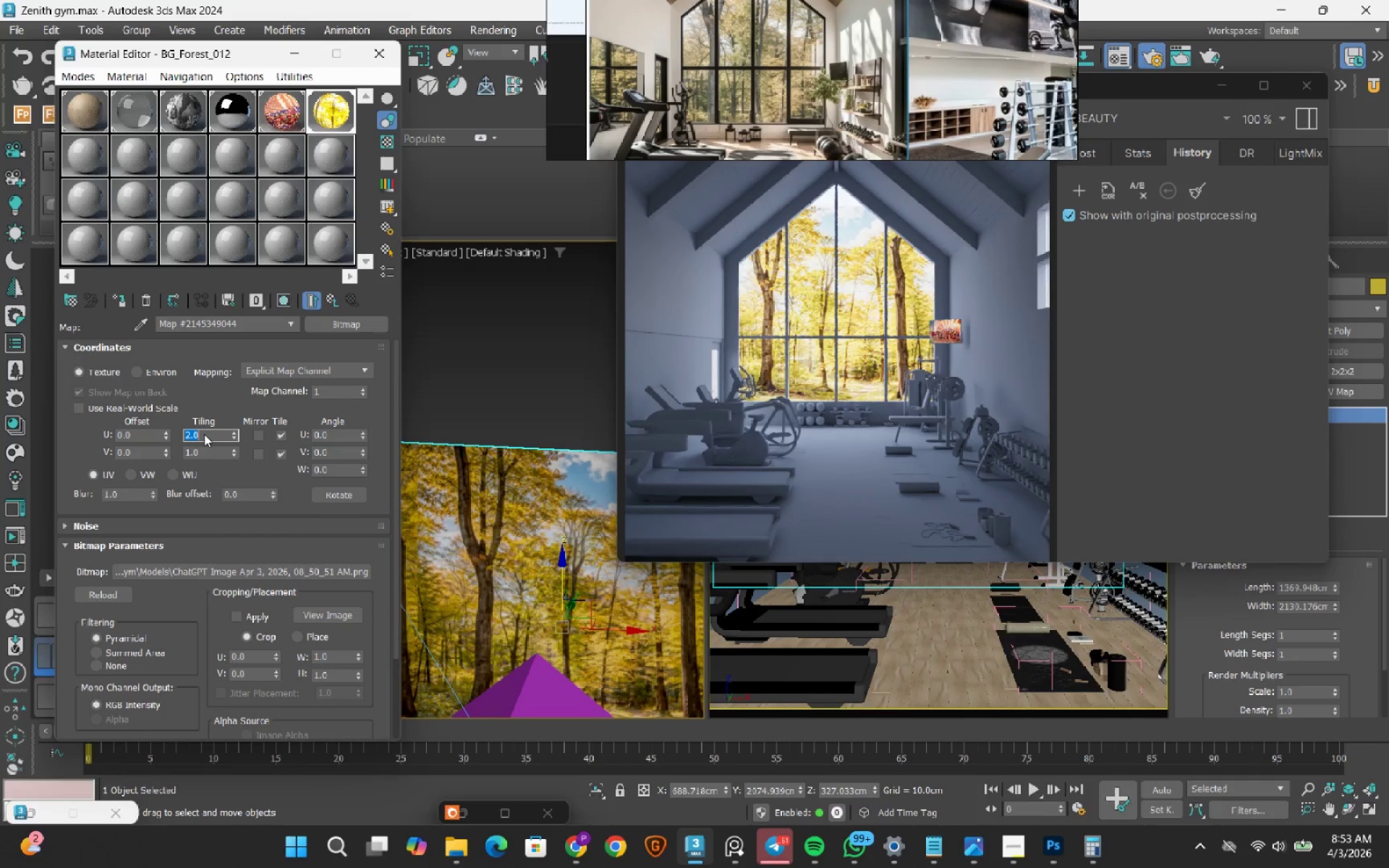 
scroll: coordinate [548, 583], scroll_direction: down, amount: 4.0
 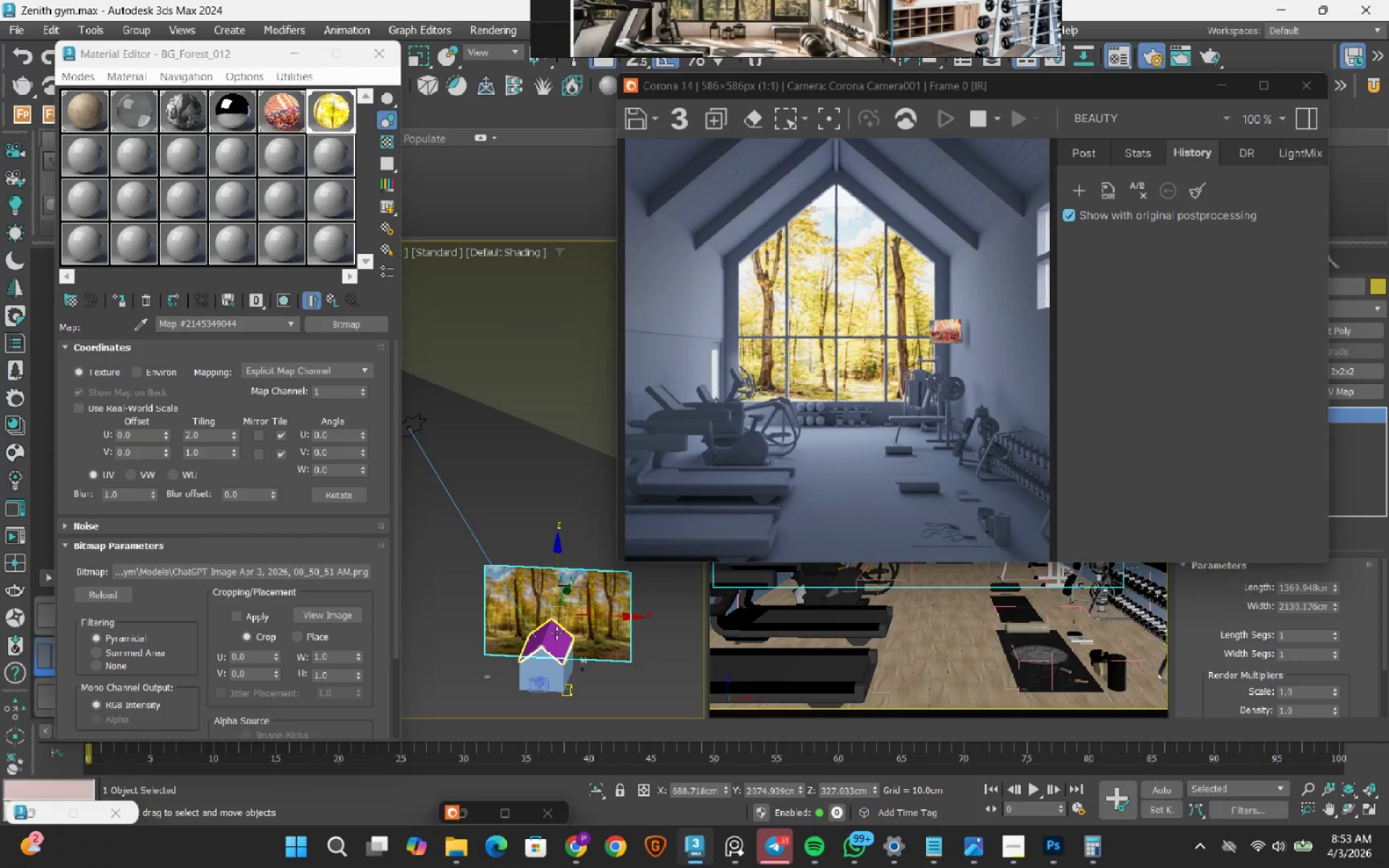 
key(Delete)
 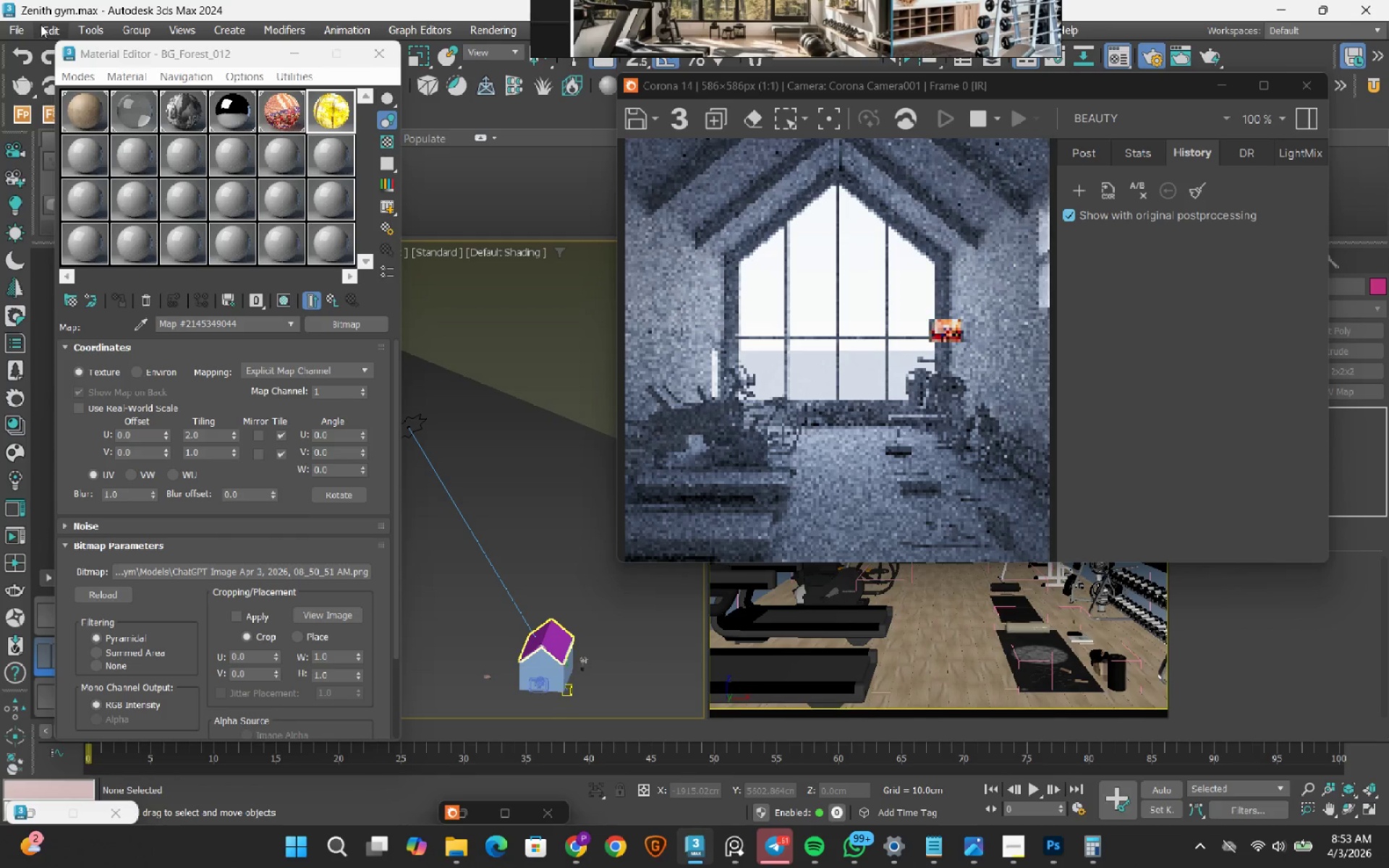 
left_click([25, 28])
 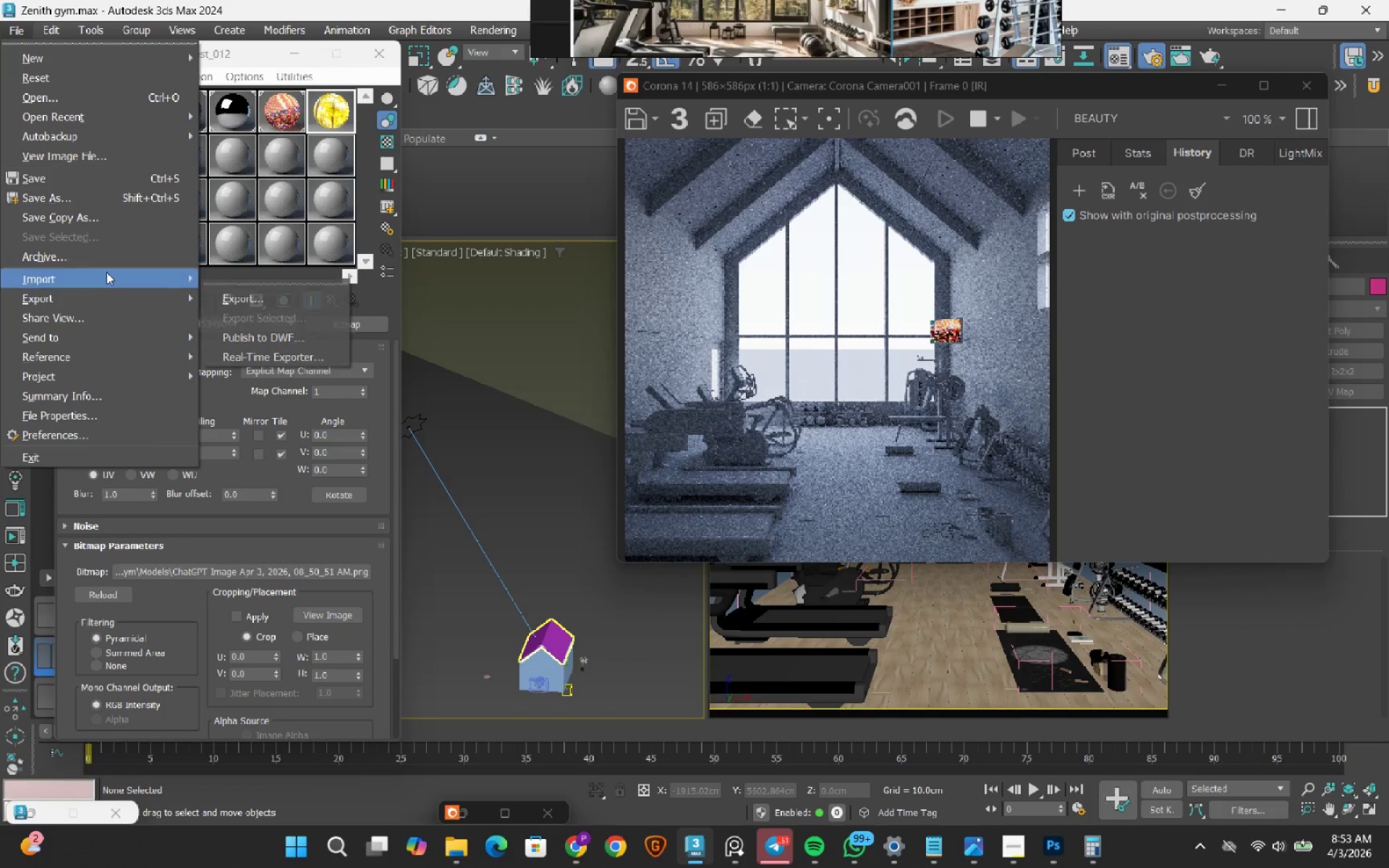 
left_click([106, 272])
 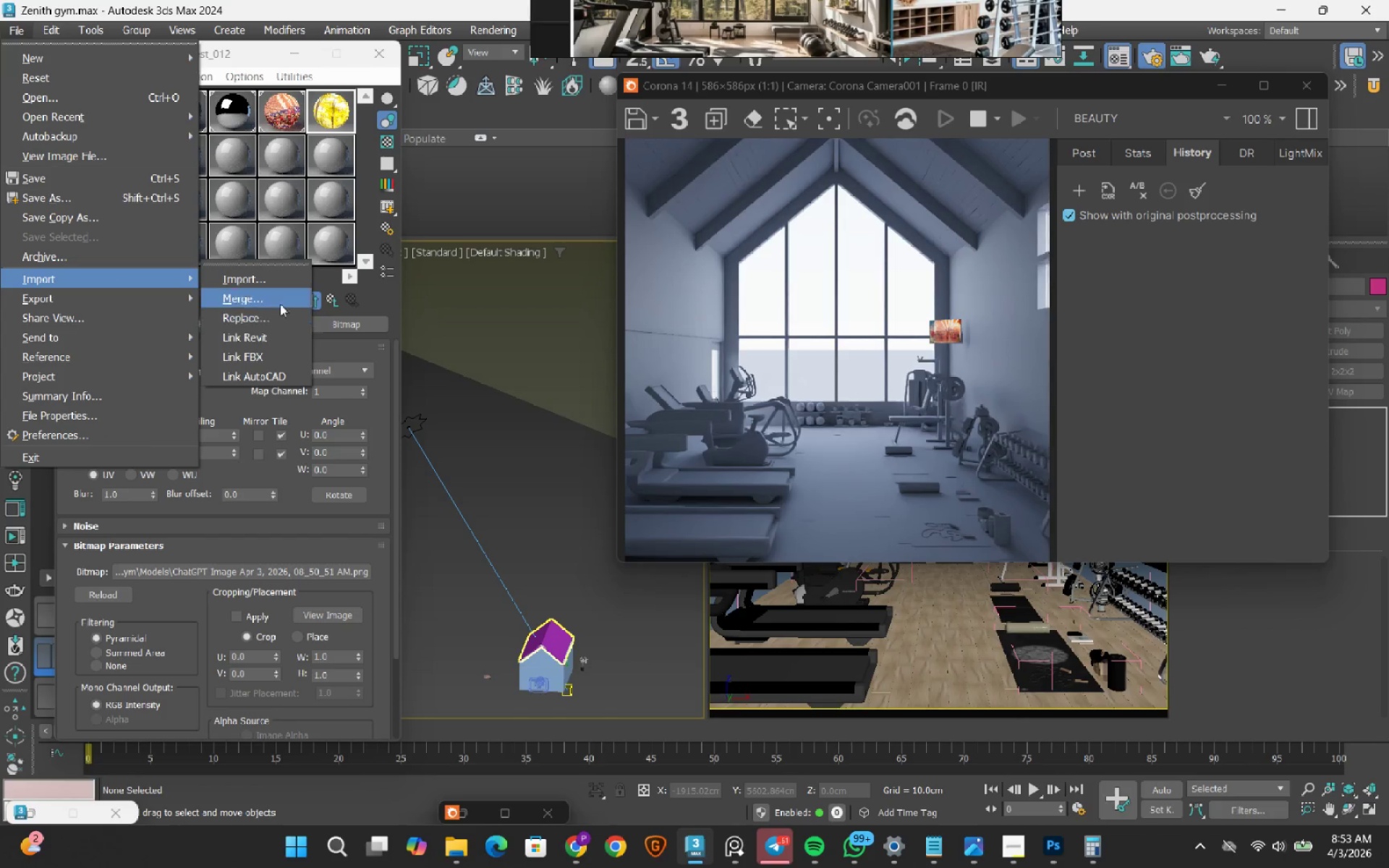 
left_click([280, 302])
 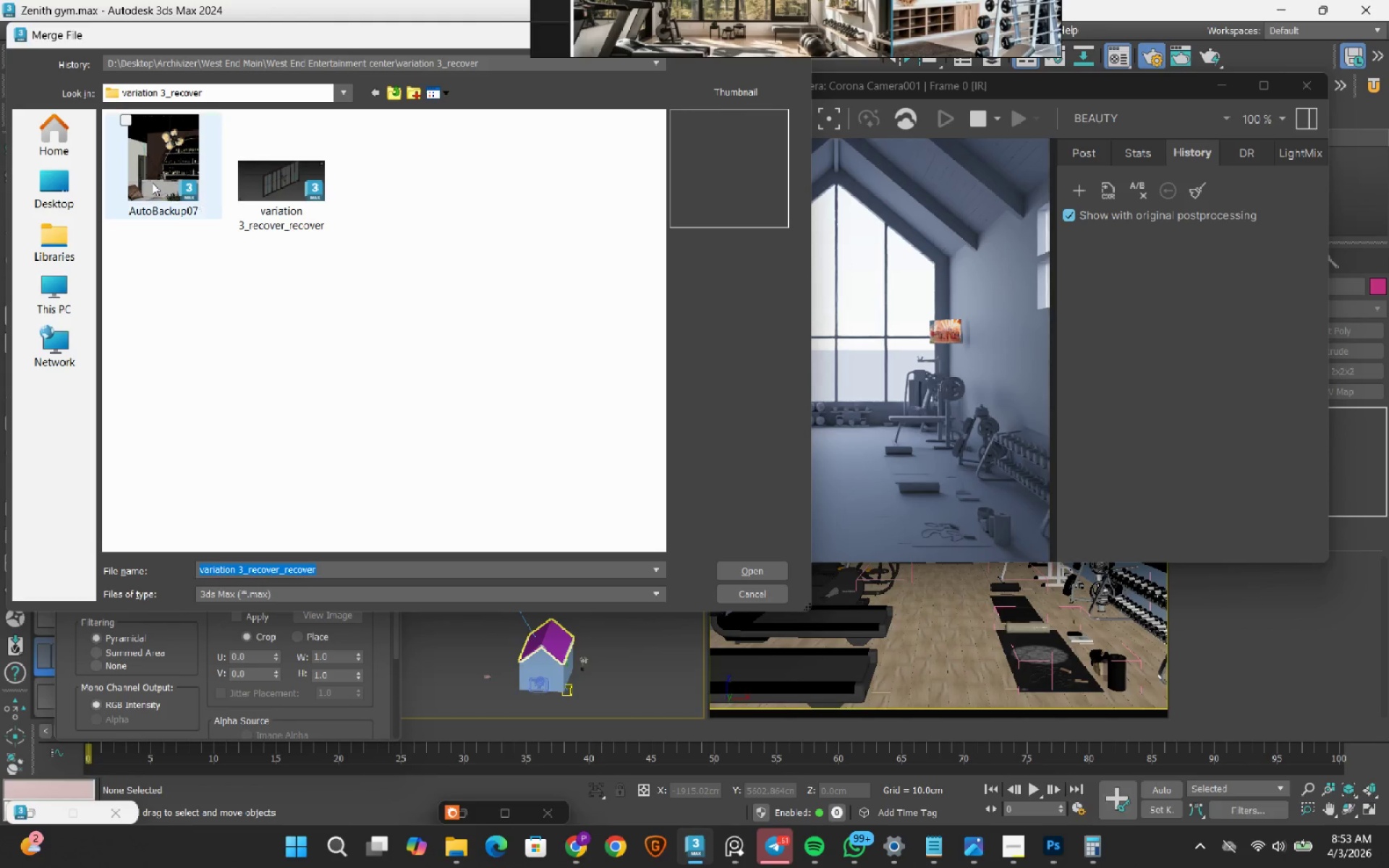 
left_click([137, 183])
 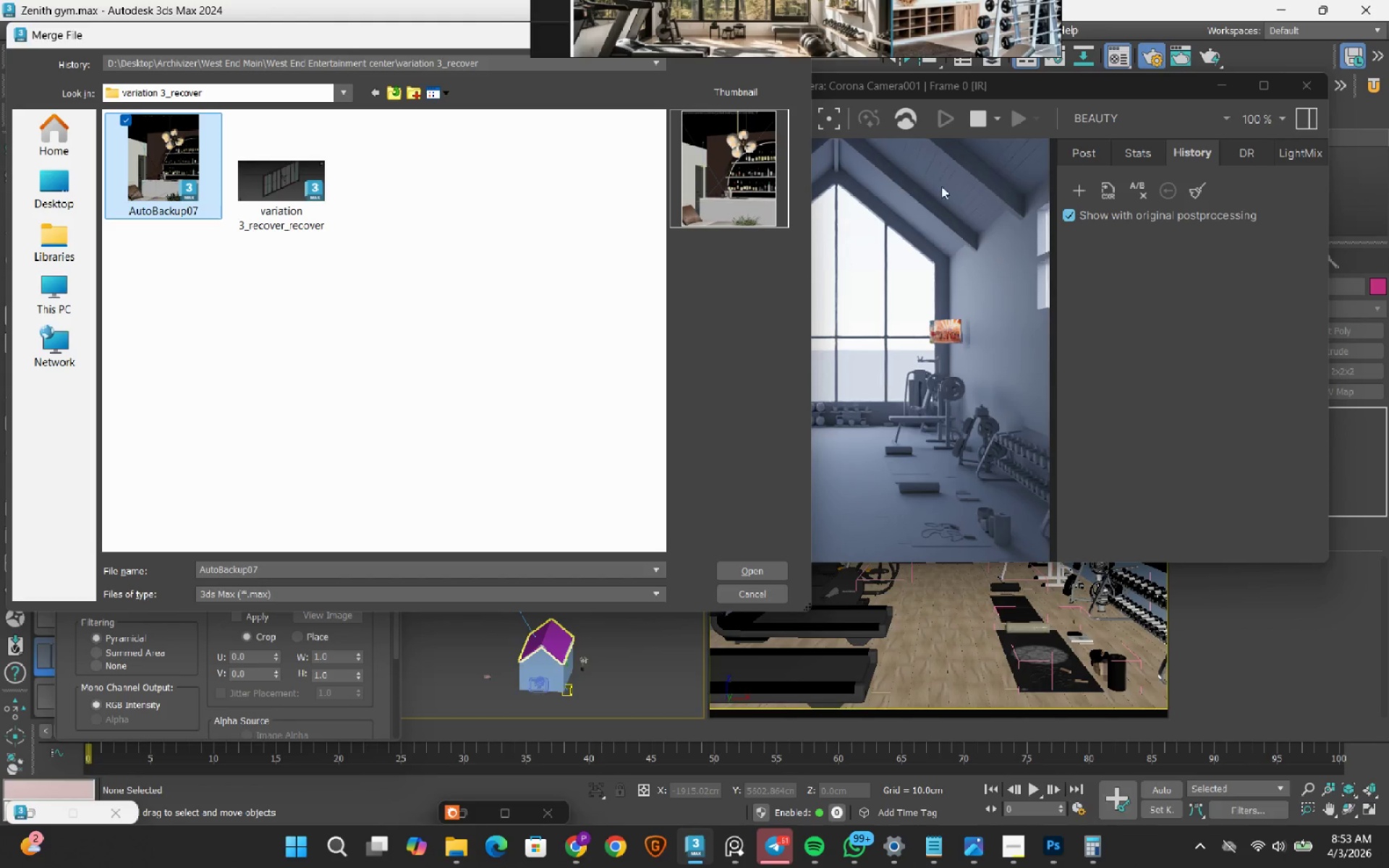 
left_click([983, 122])
 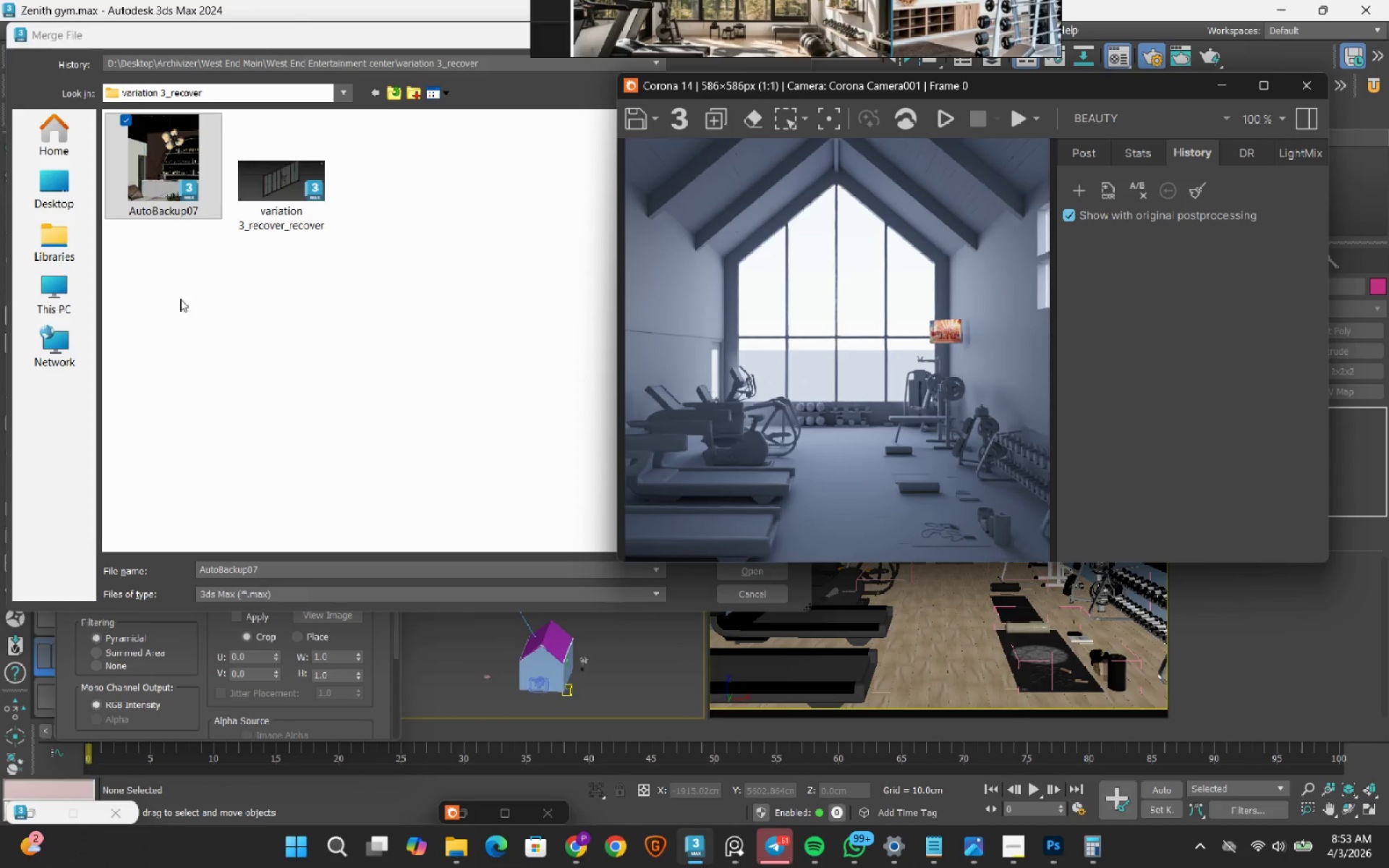 
left_click([191, 180])
 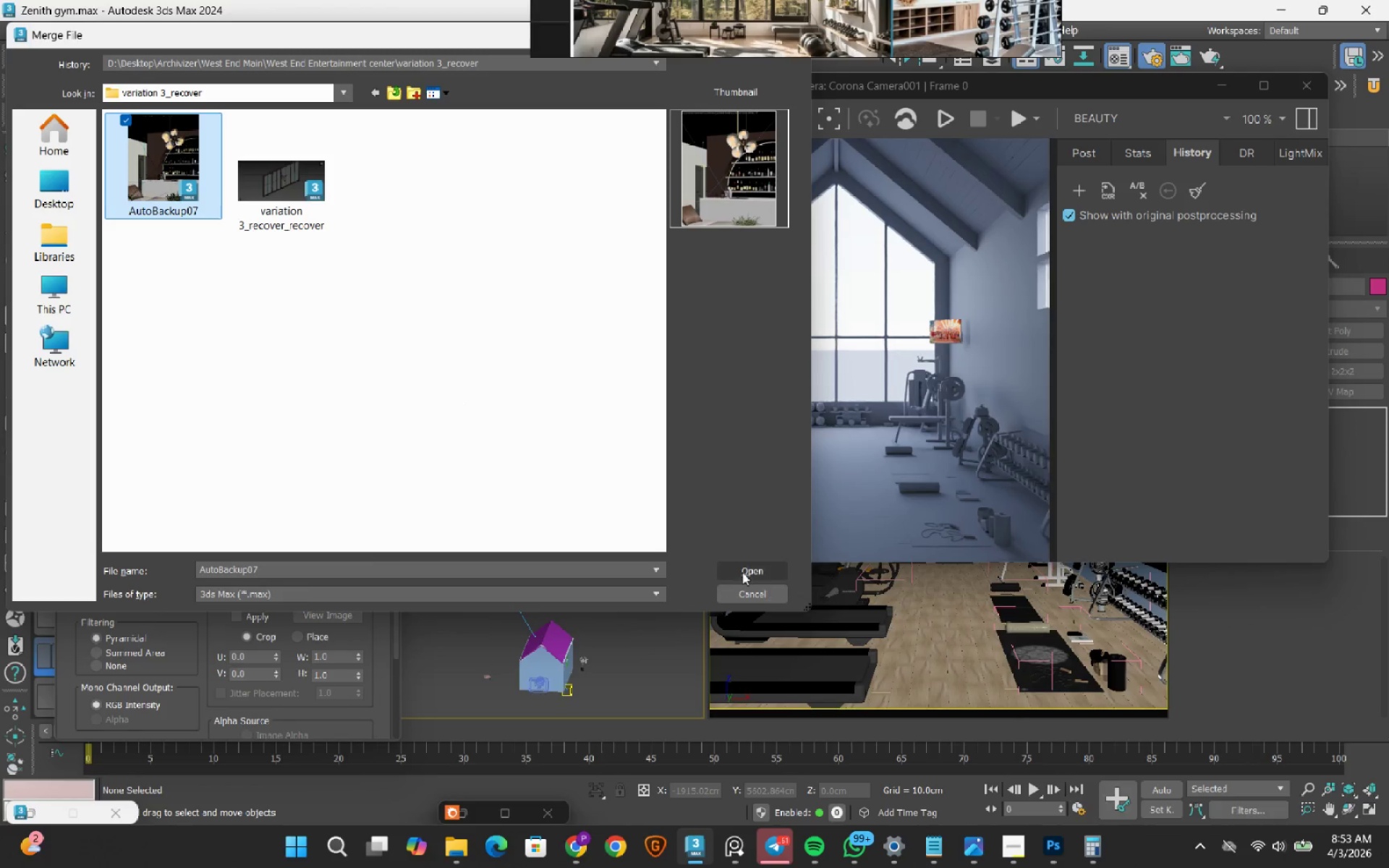 
left_click([742, 571])
 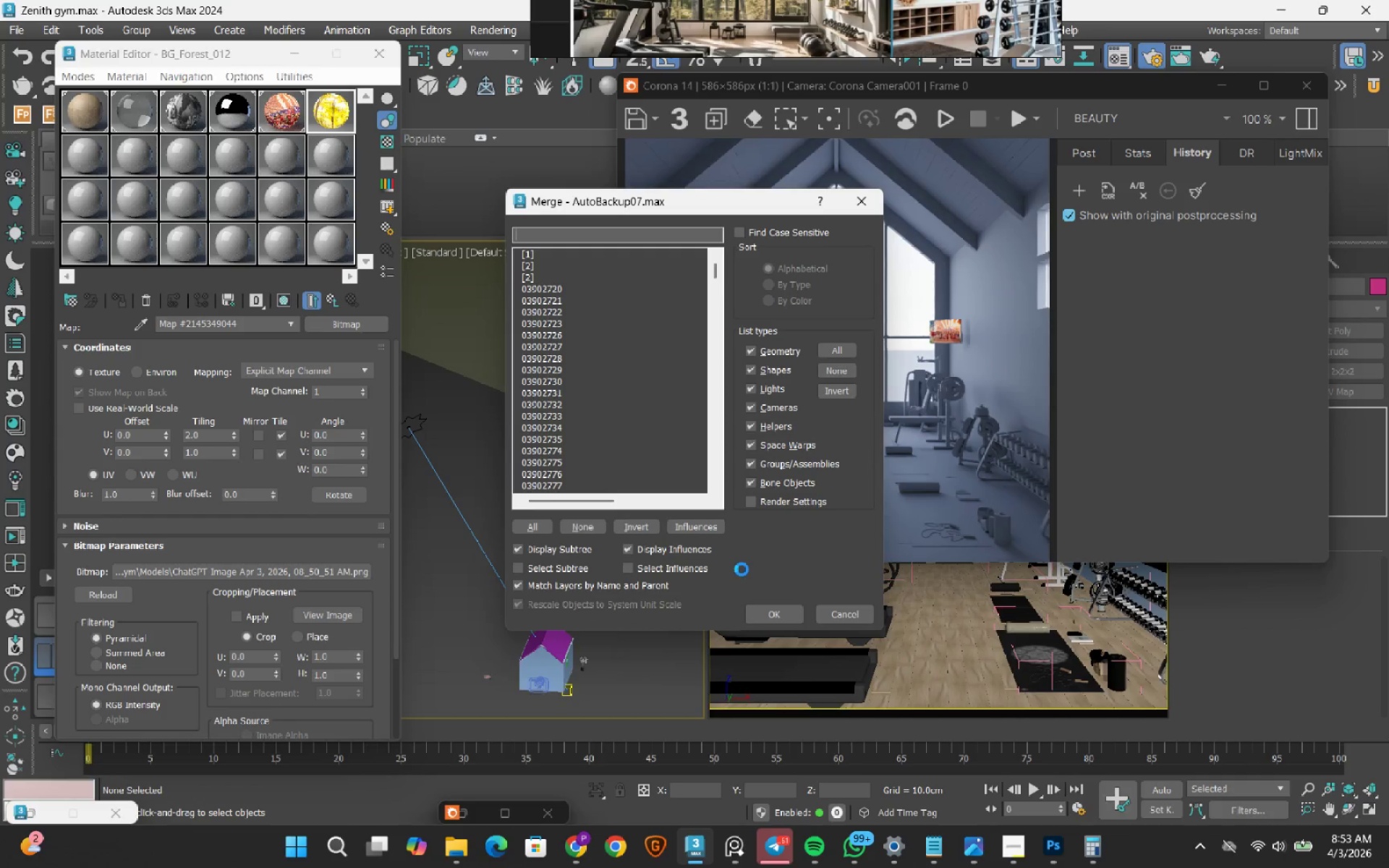 
scroll: coordinate [606, 436], scroll_direction: down, amount: 17.0
 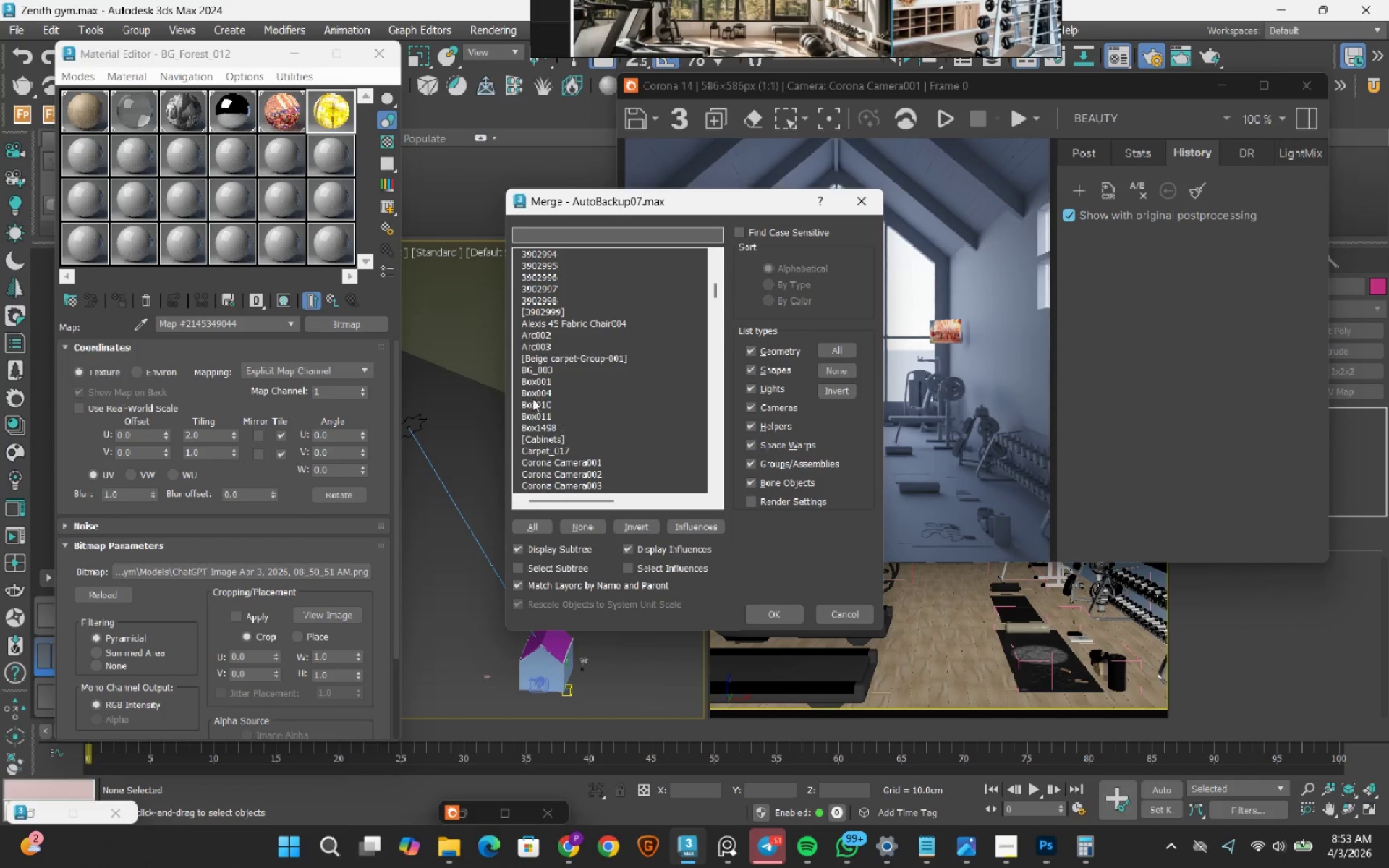 
left_click([537, 366])
 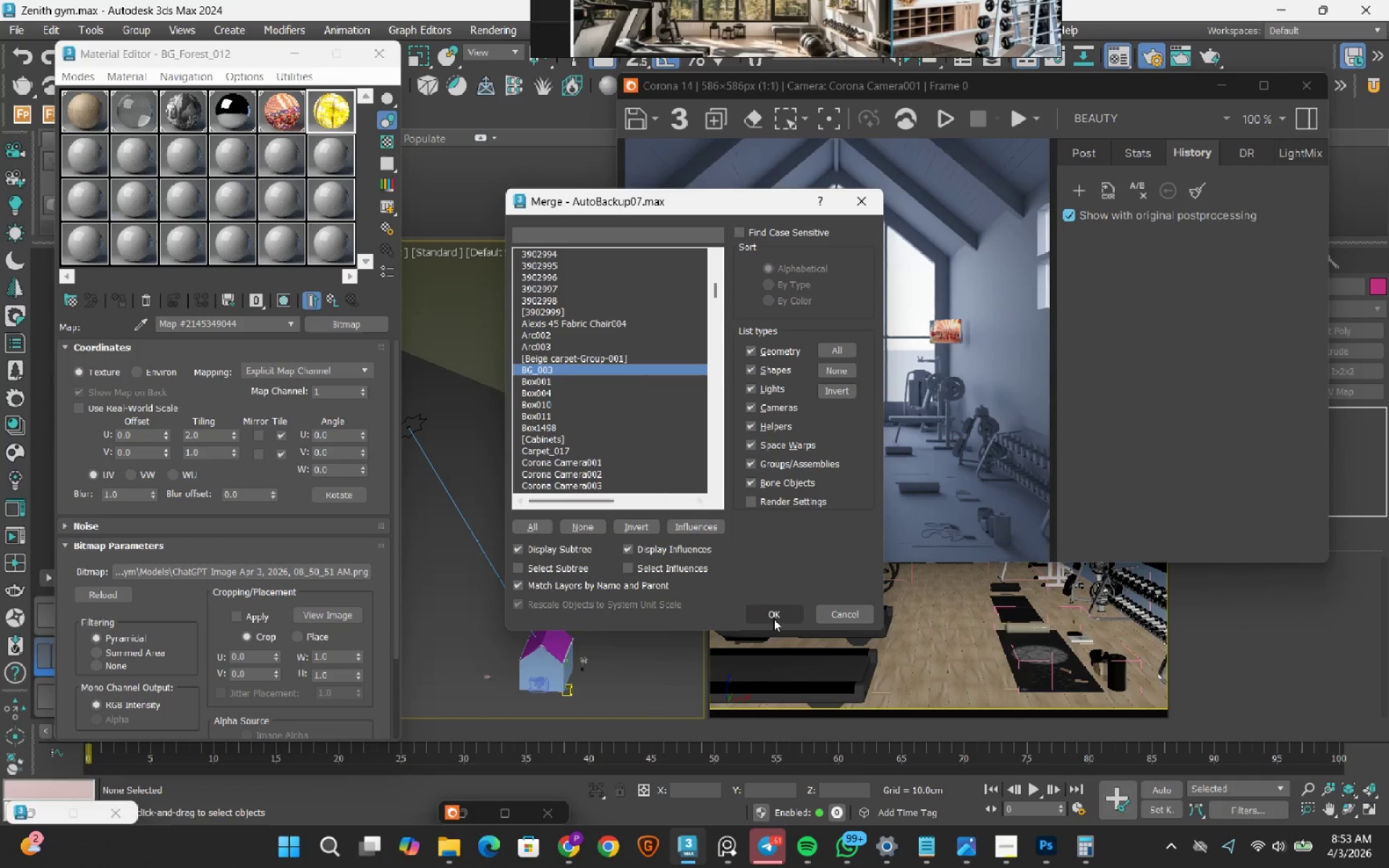 
left_click([773, 617])
 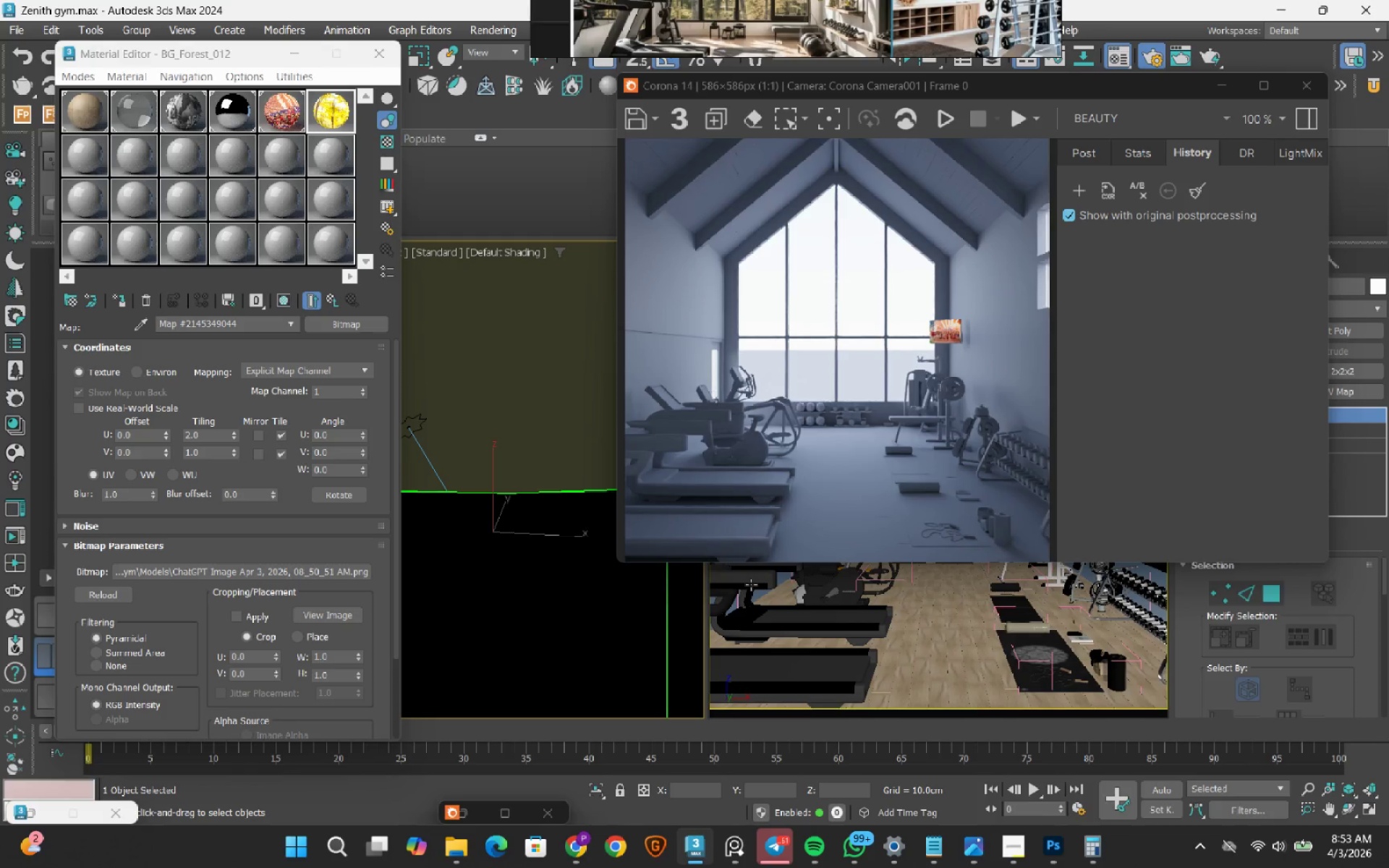 
wait(6.25)
 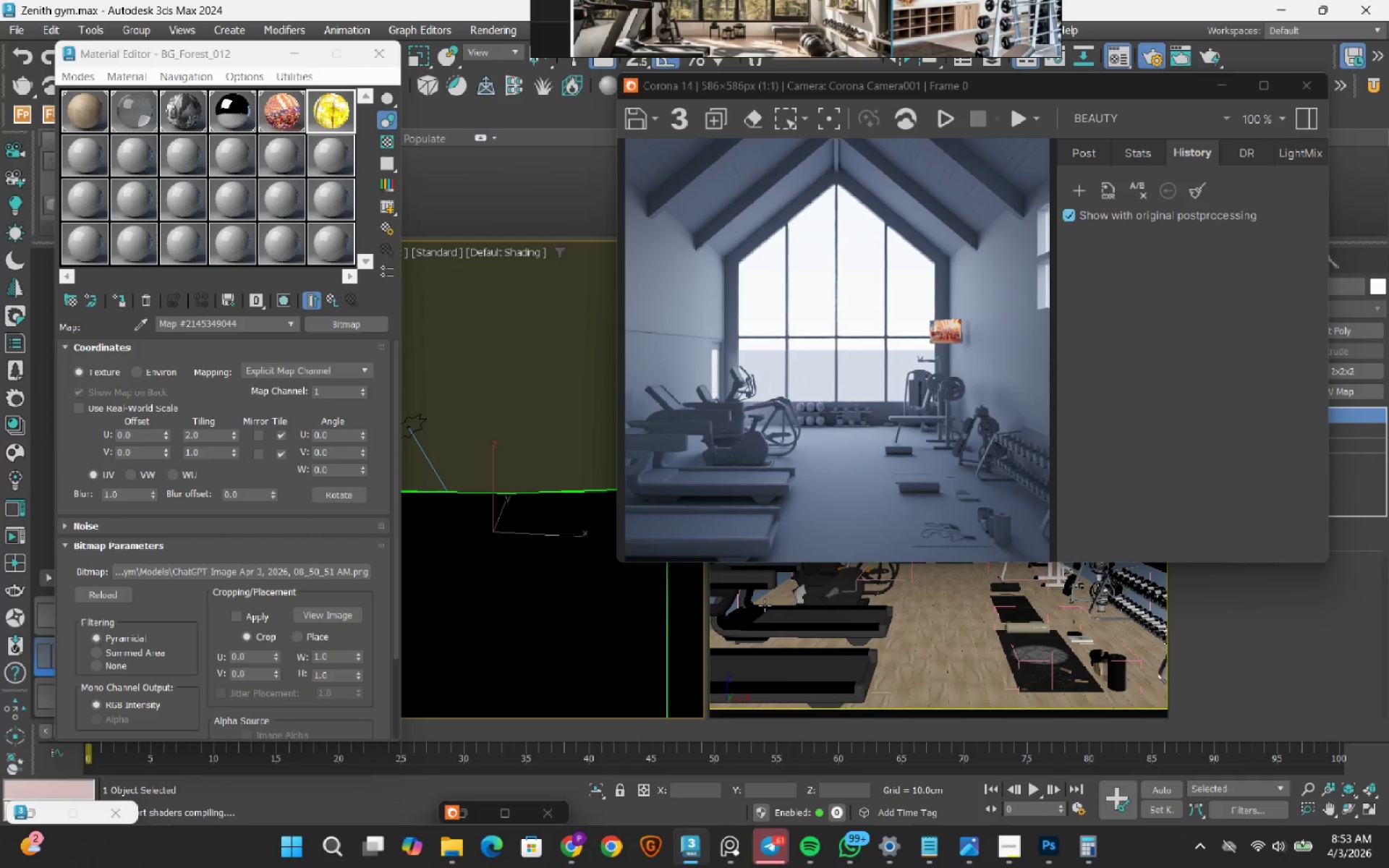 
left_click([1216, 85])
 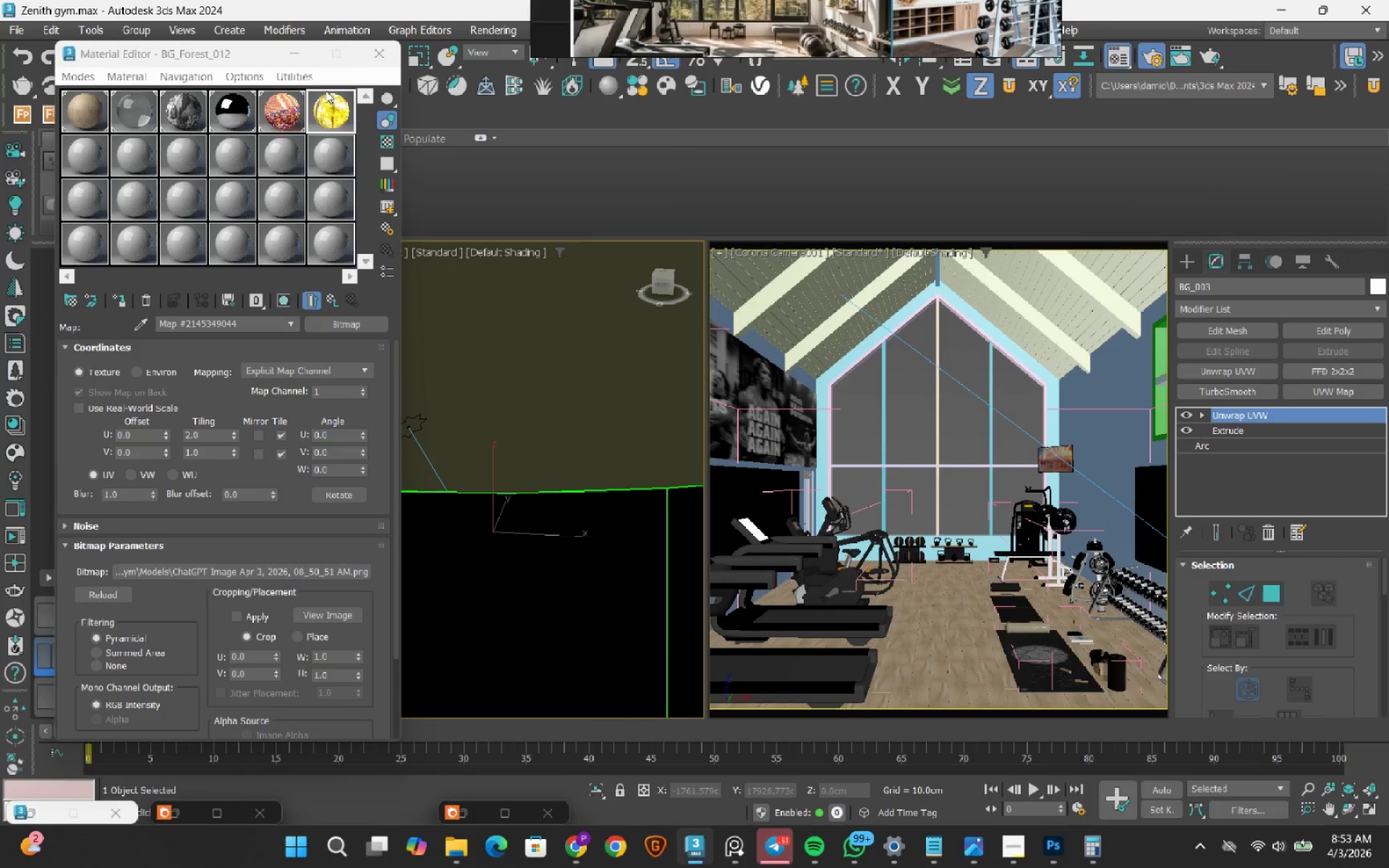 
left_click([293, 54])
 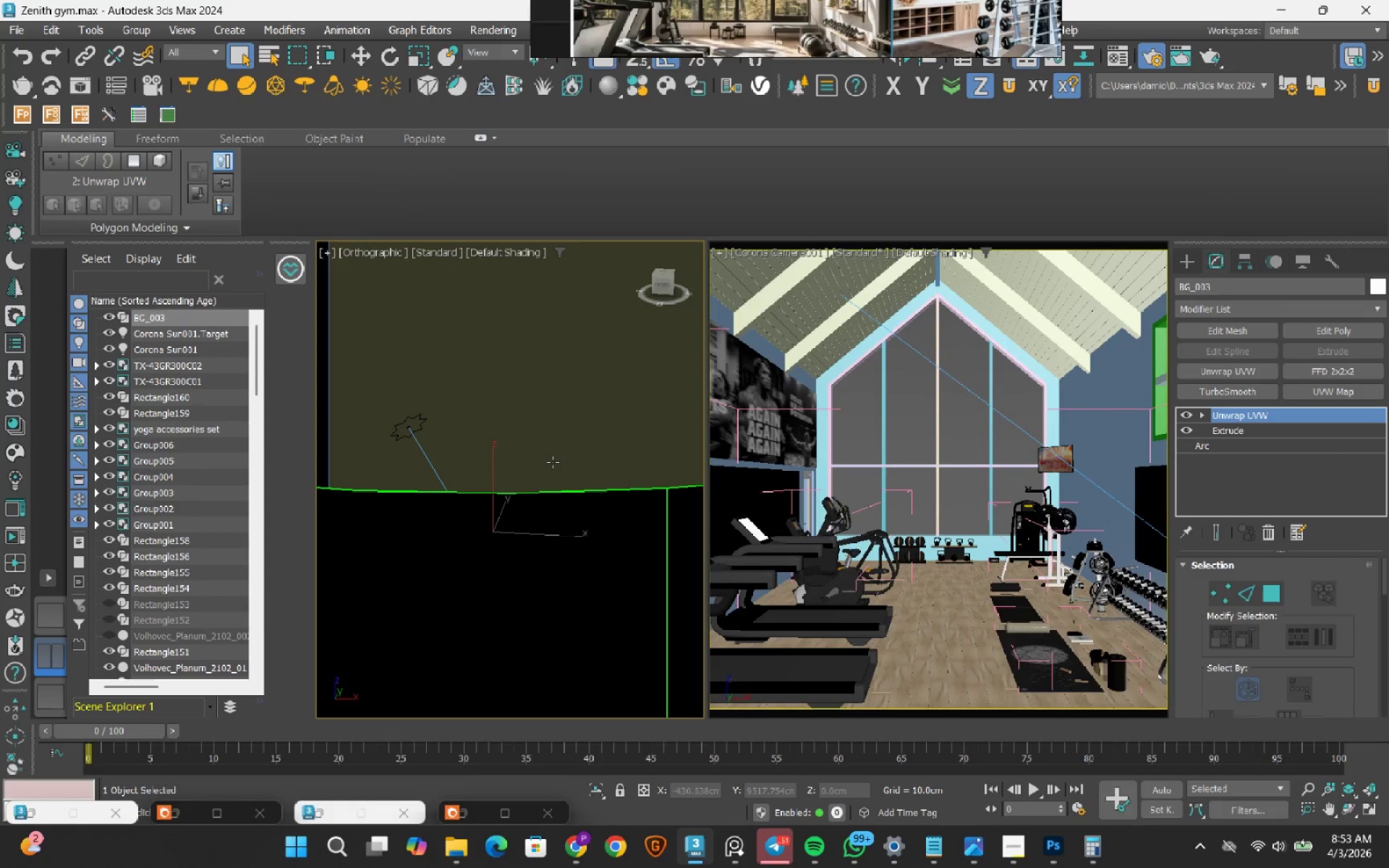 
scroll: coordinate [549, 540], scroll_direction: down, amount: 3.0
 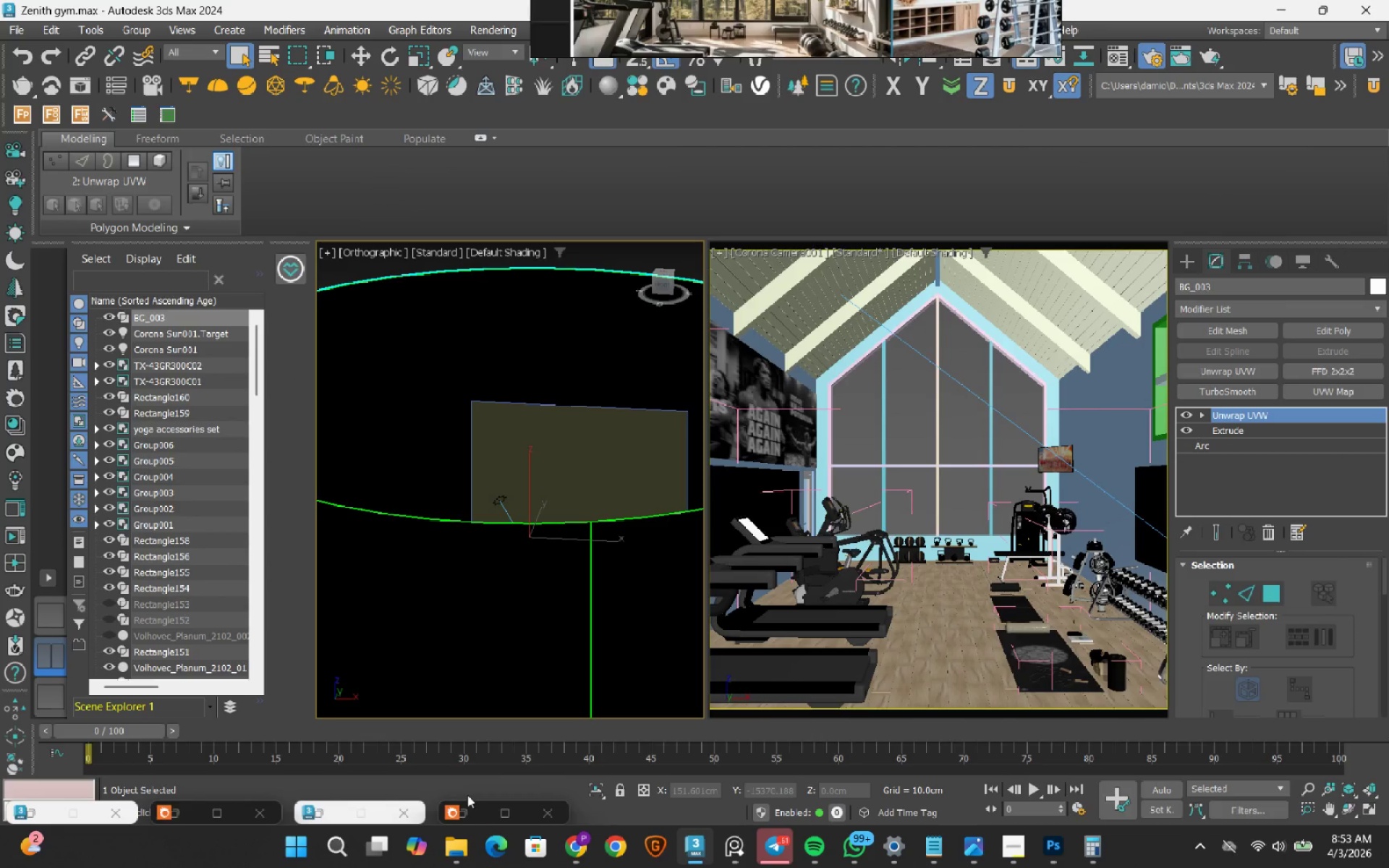 
left_click([326, 818])
 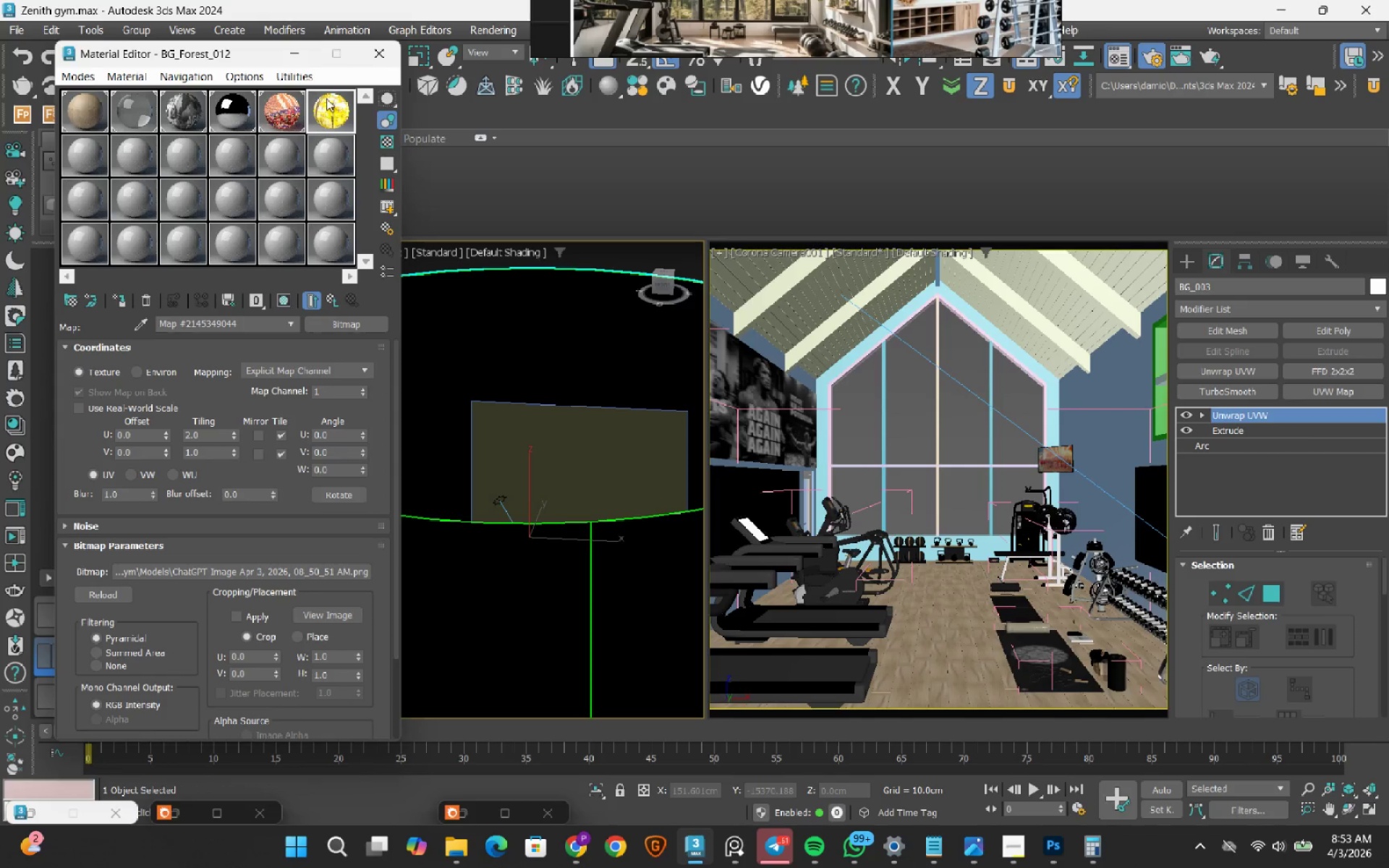 
left_click([326, 111])
 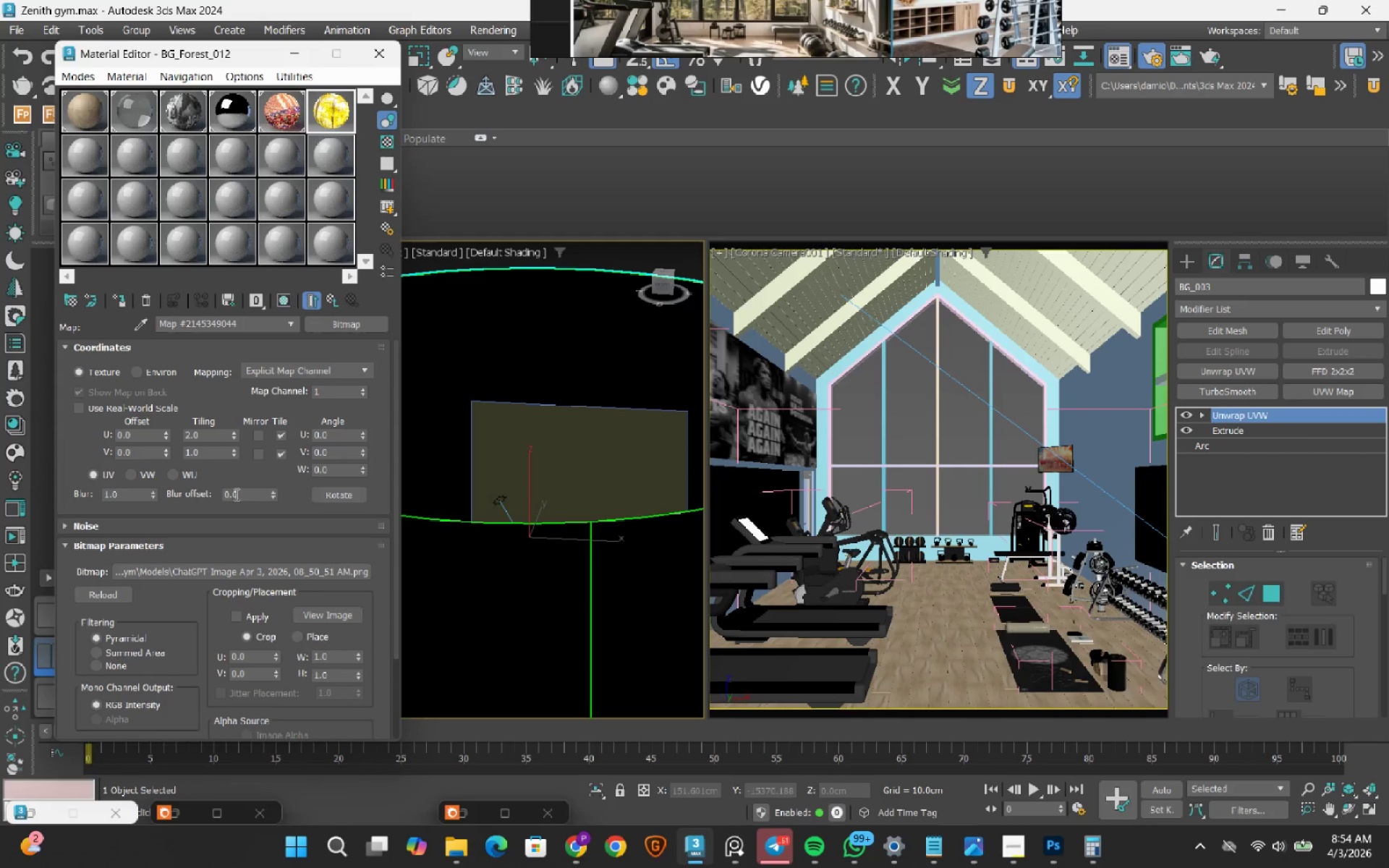 
wait(5.2)
 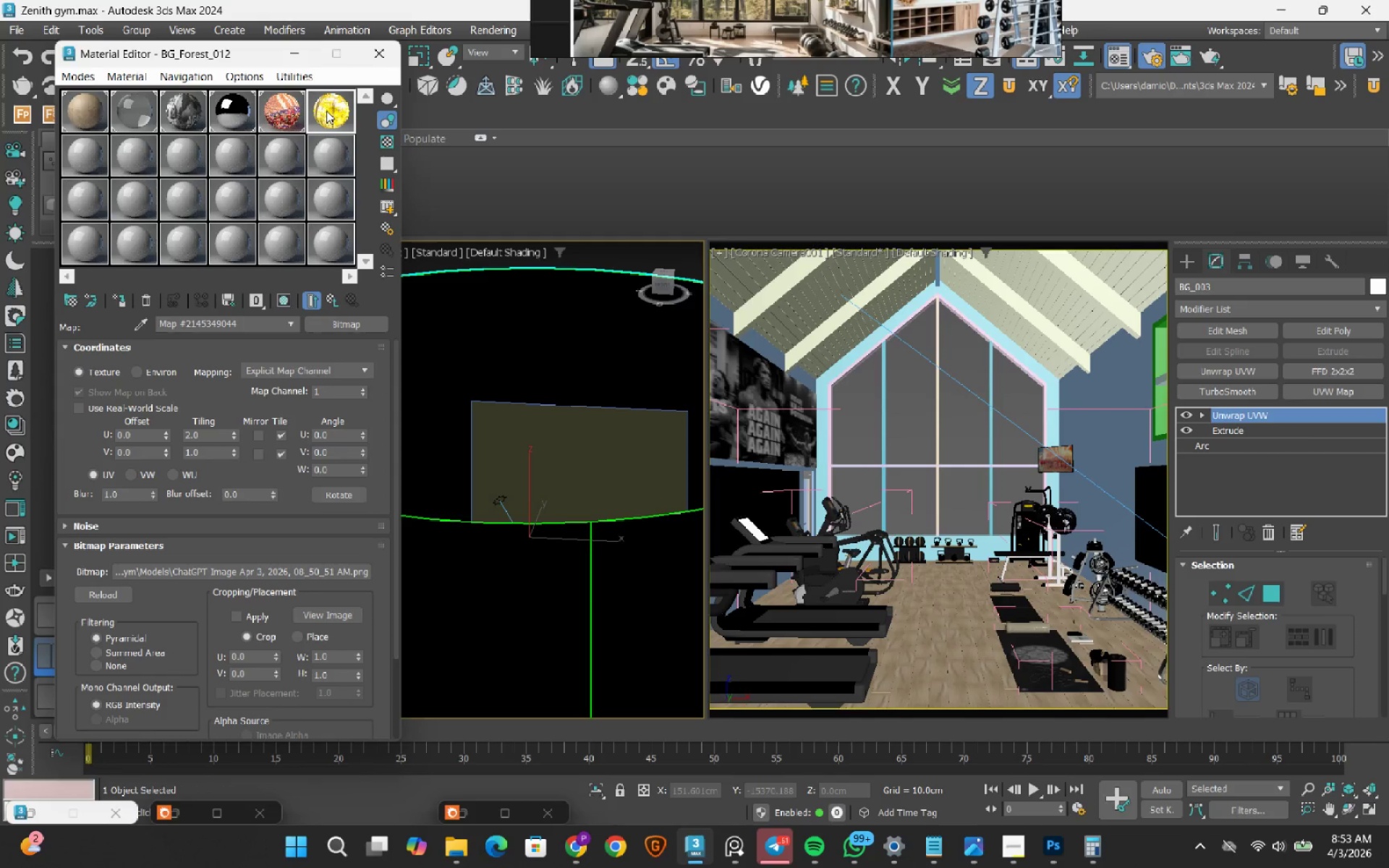 
left_click([275, 570])
 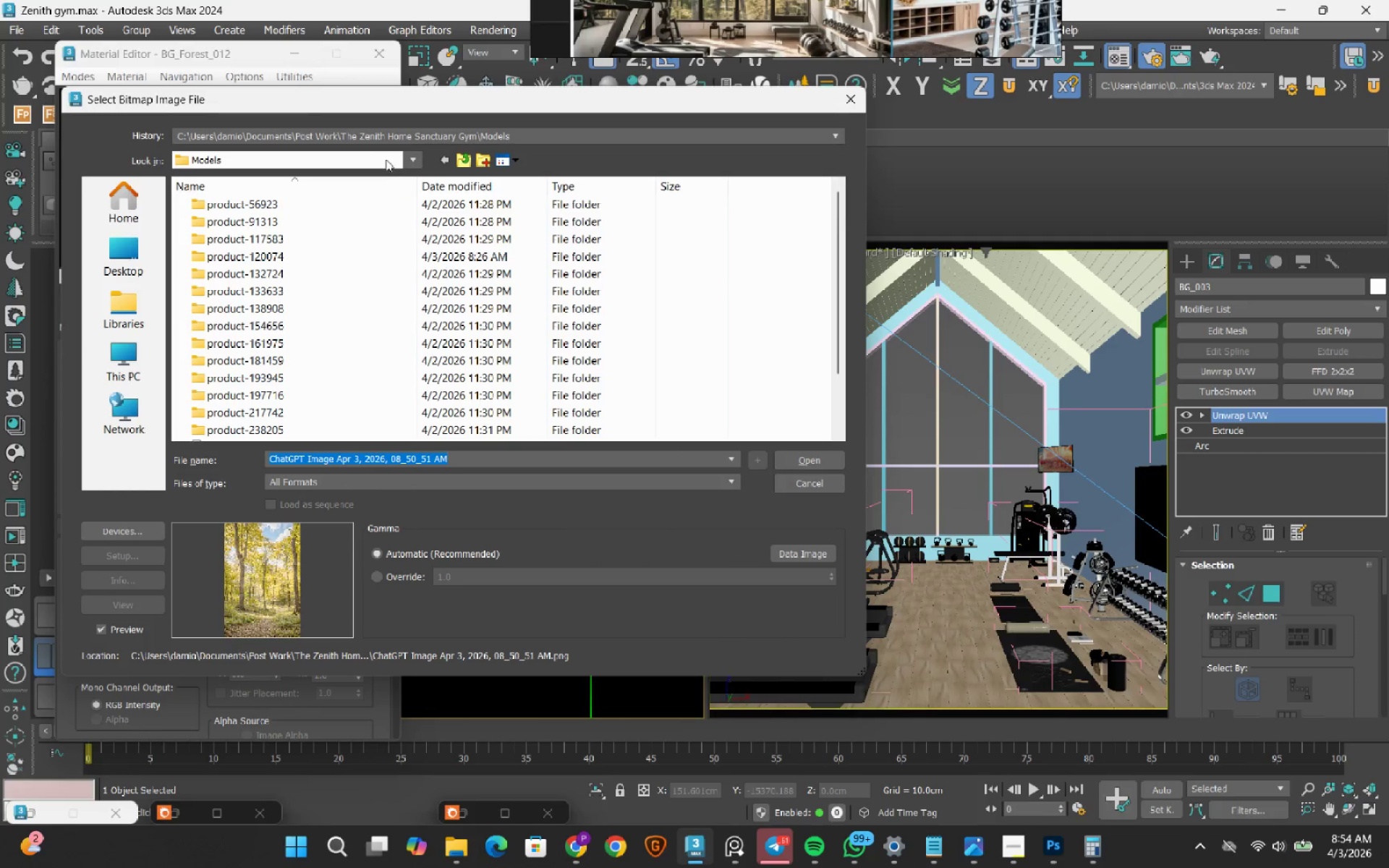 
left_click([383, 136])
 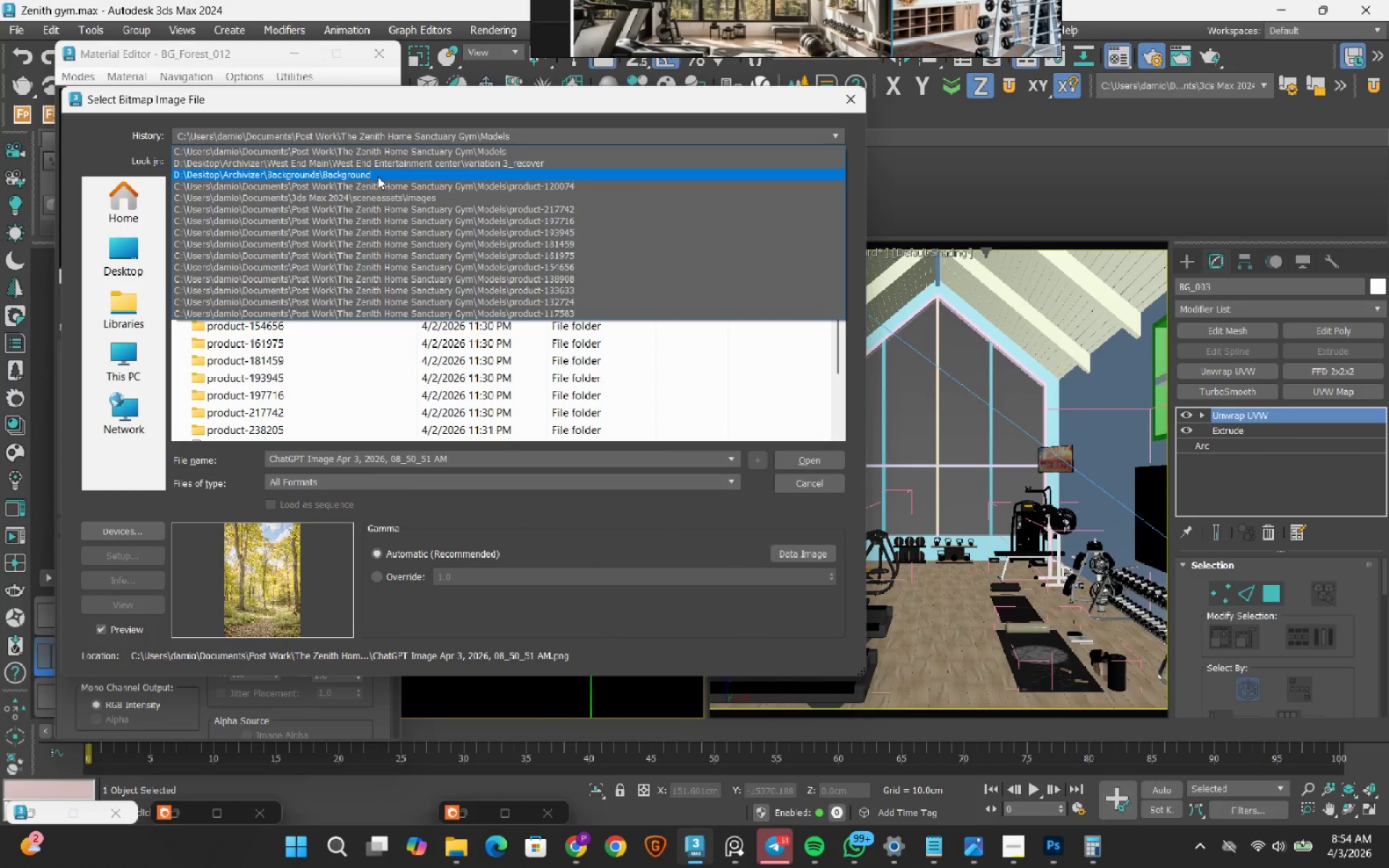 
left_click([378, 176])
 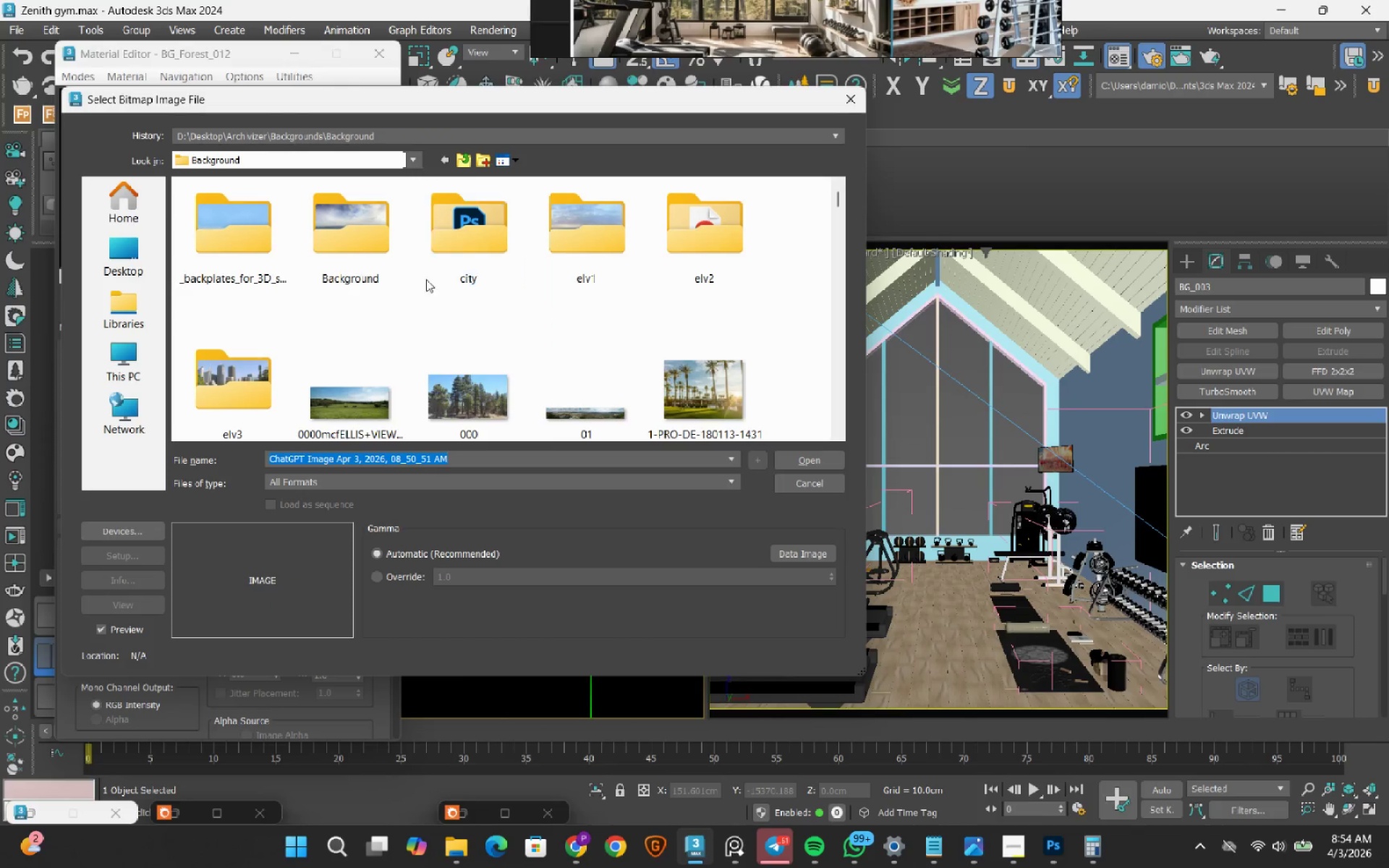 
scroll: coordinate [420, 346], scroll_direction: down, amount: 9.0
 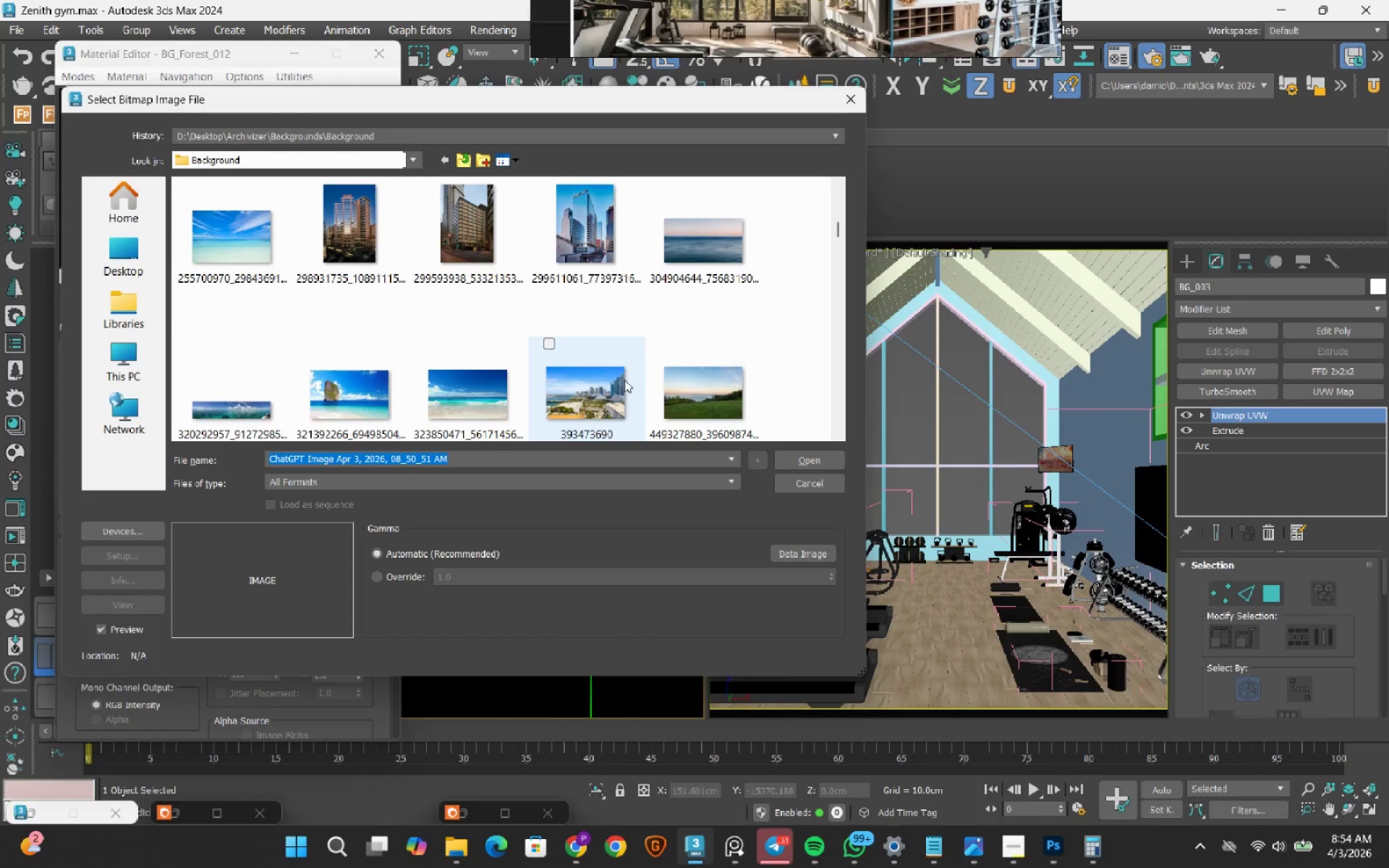 
left_click([697, 396])
 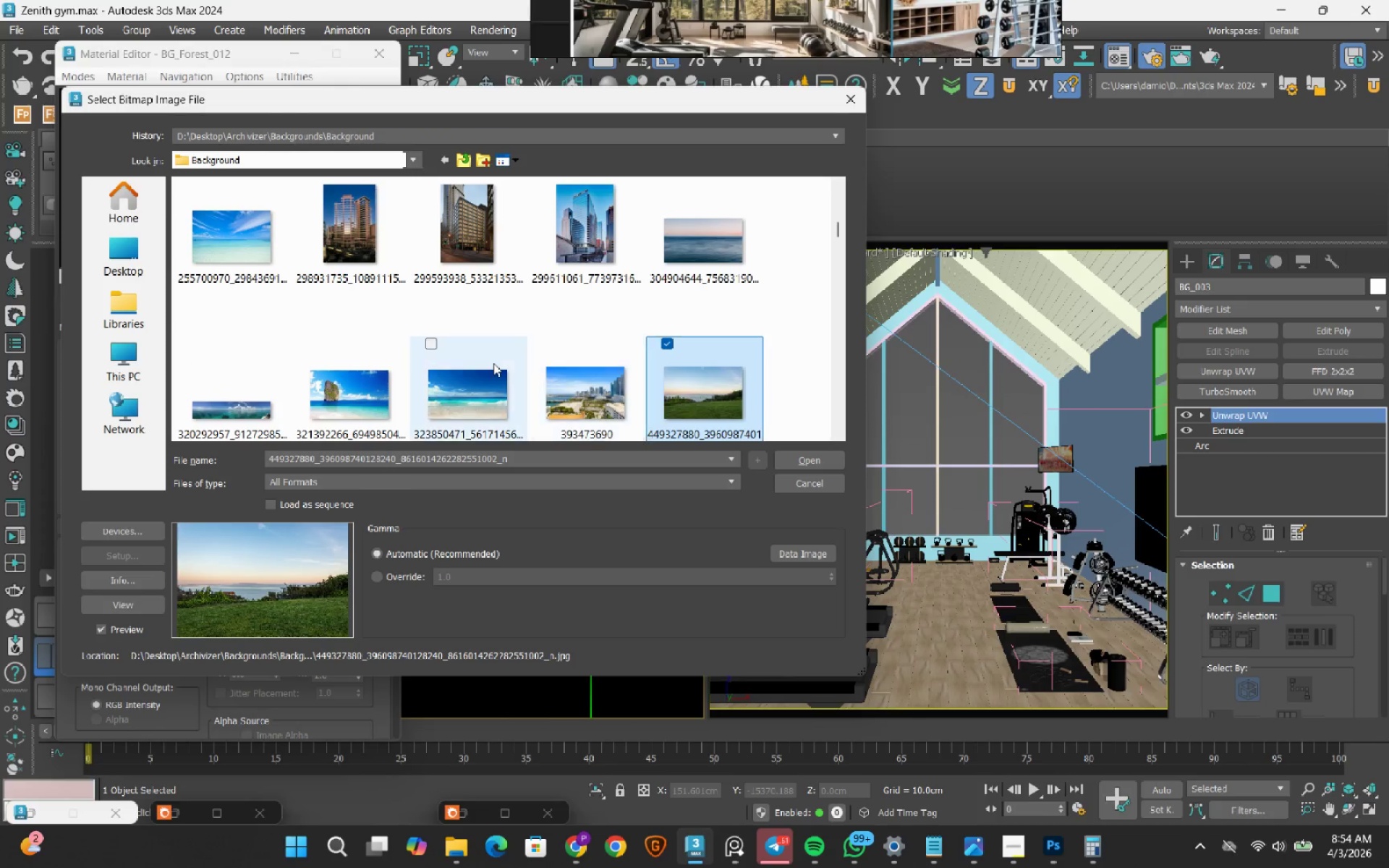 
scroll: coordinate [488, 365], scroll_direction: down, amount: 5.0
 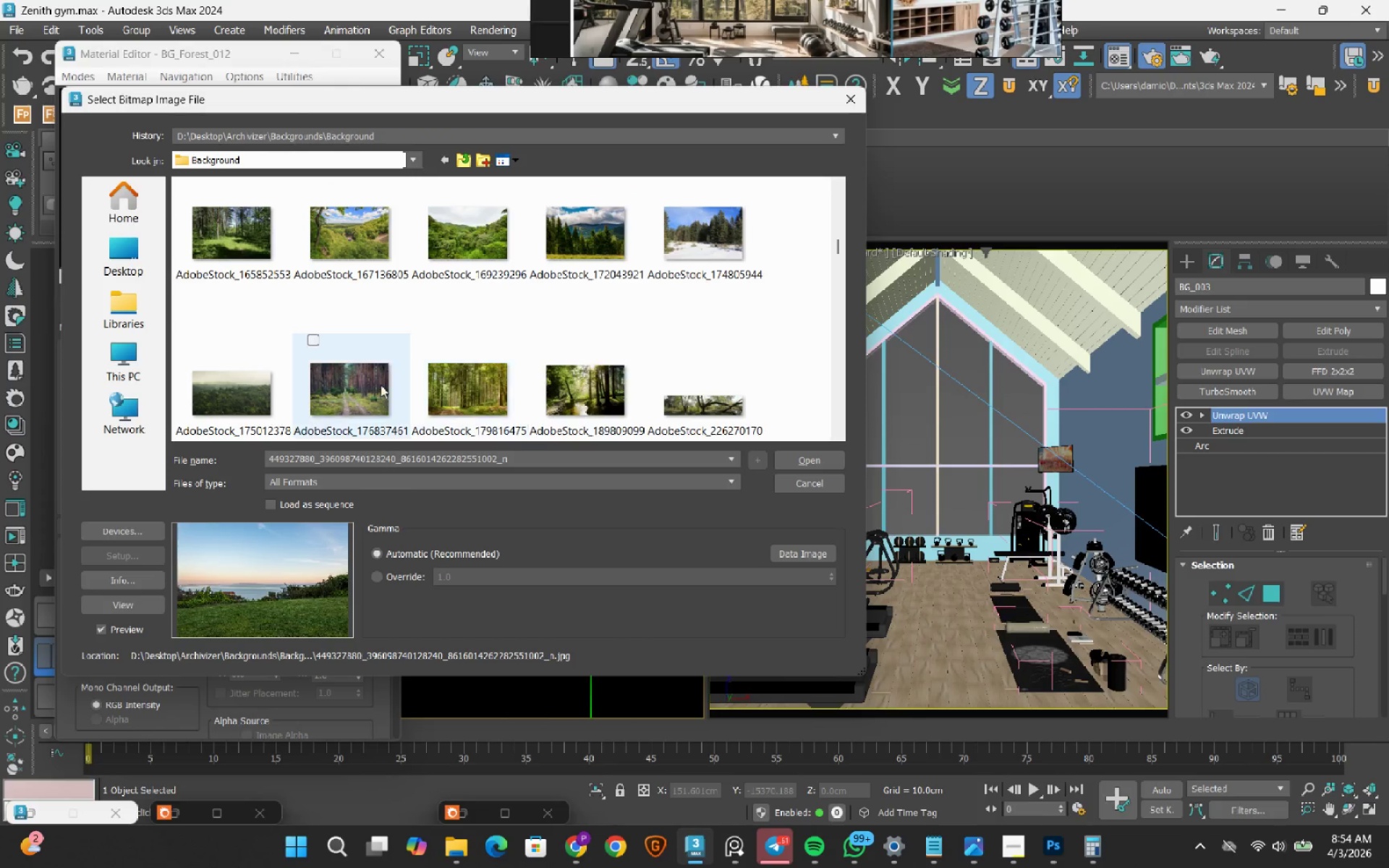 
left_click([372, 388])
 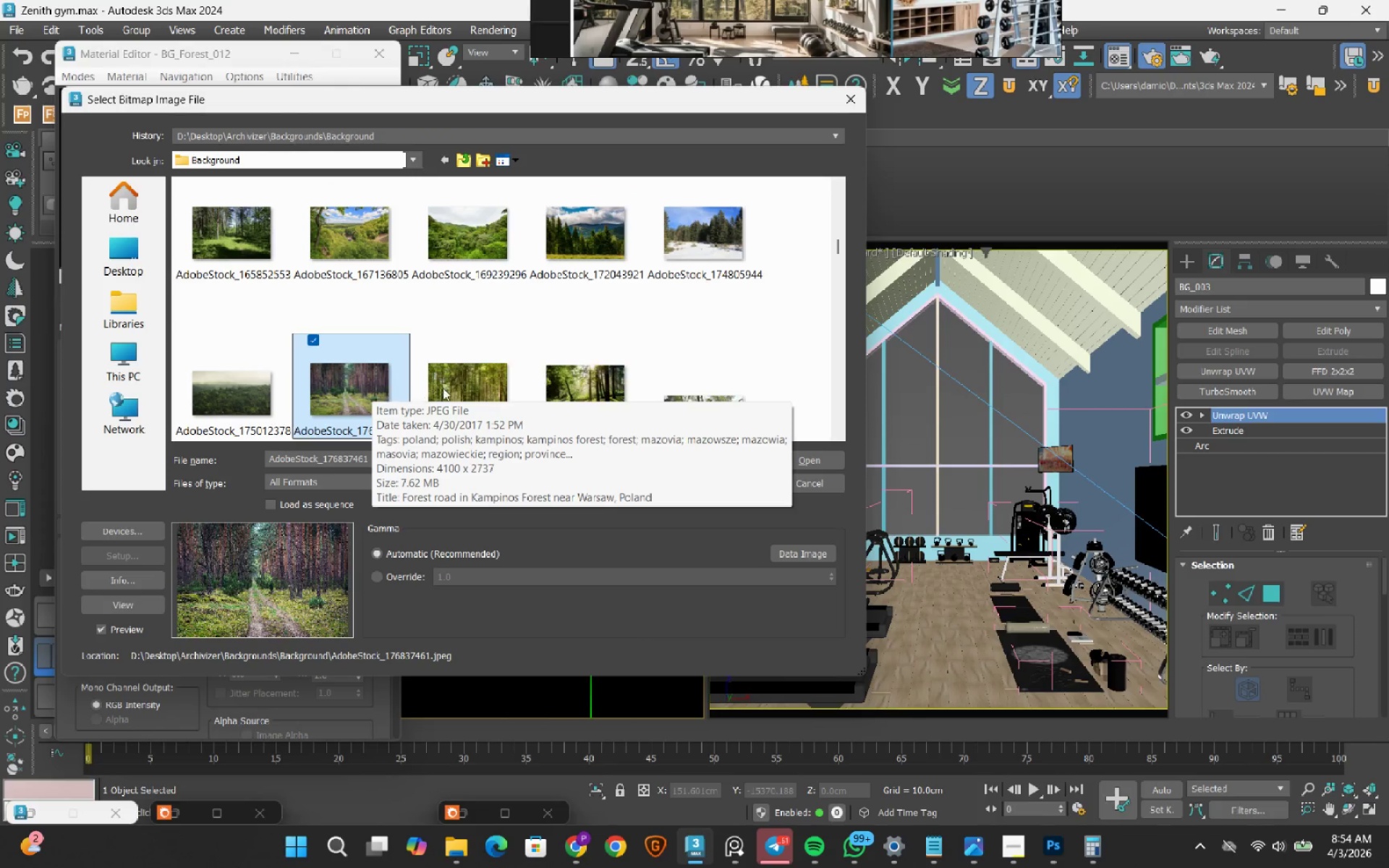 
left_click([449, 387])
 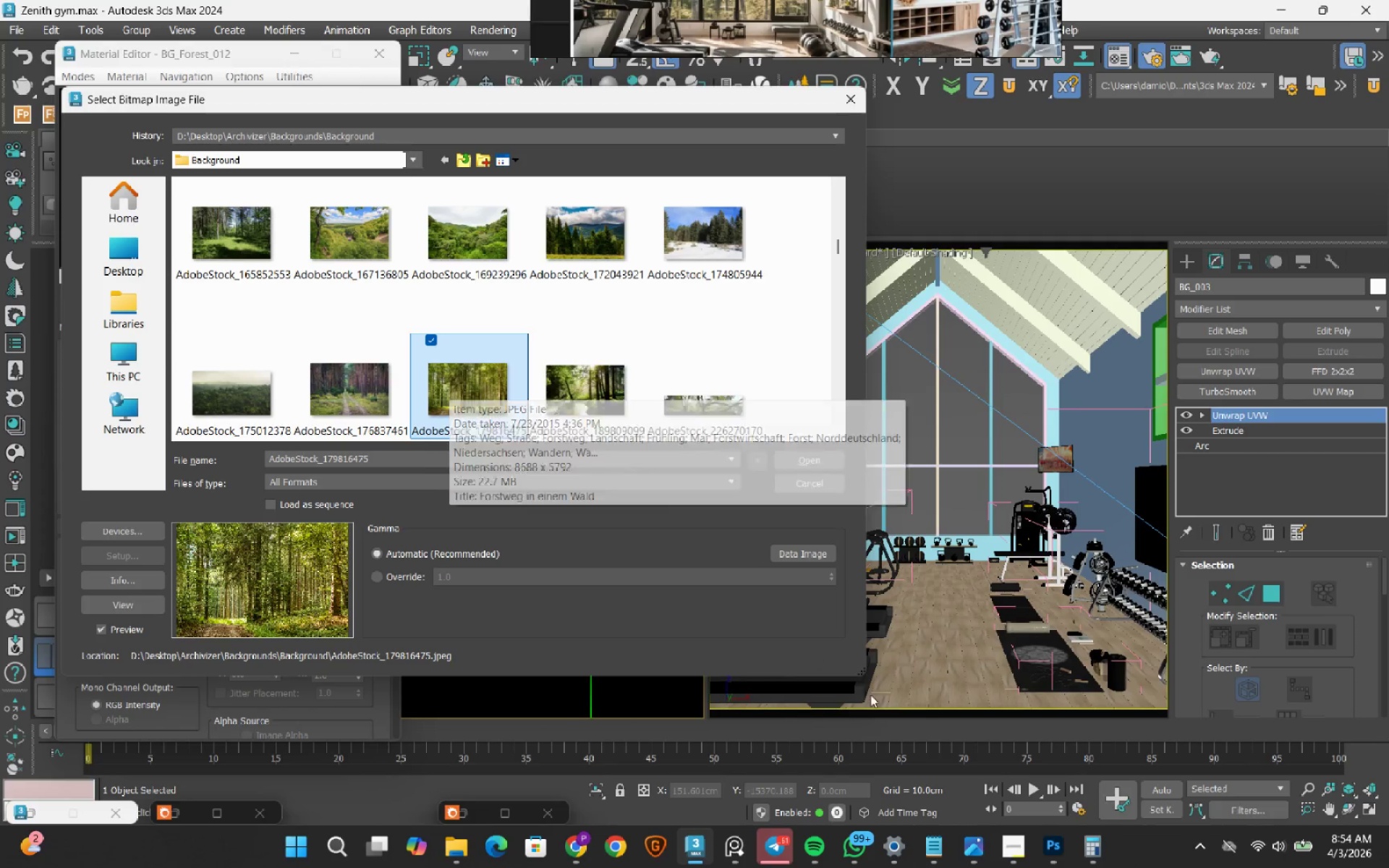 
left_click([975, 851])
 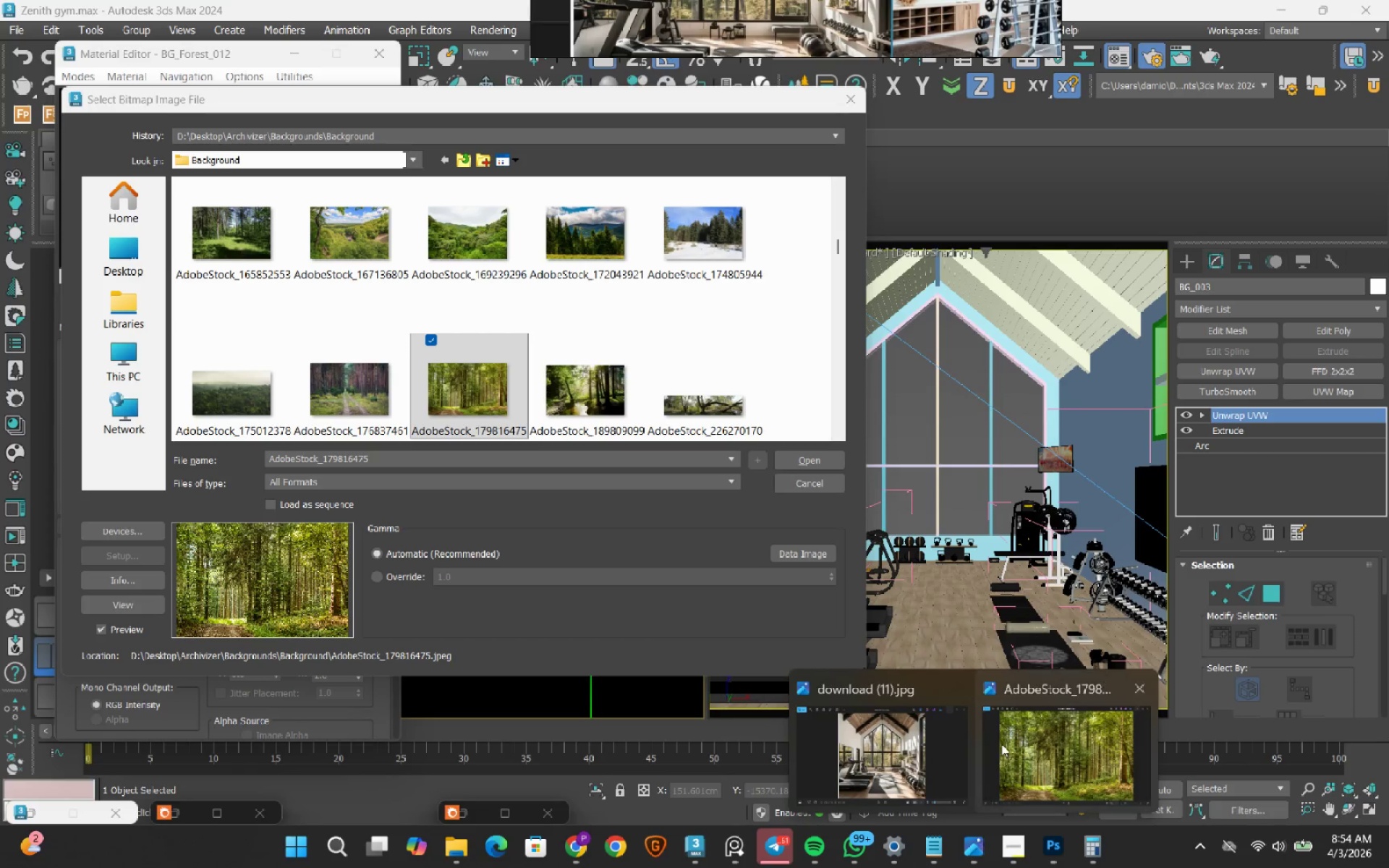 
left_click([1003, 738])
 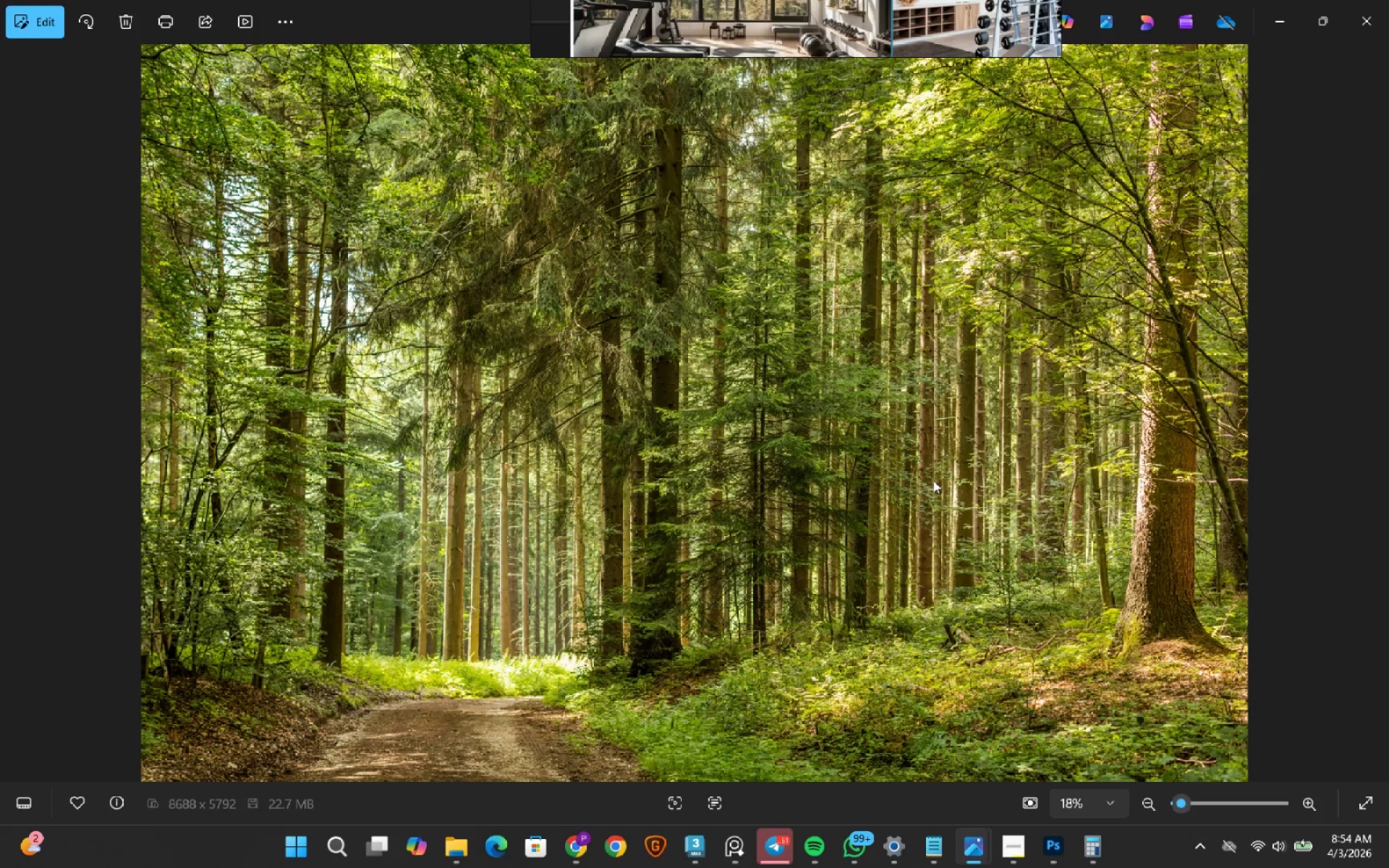 
left_click([933, 480])
 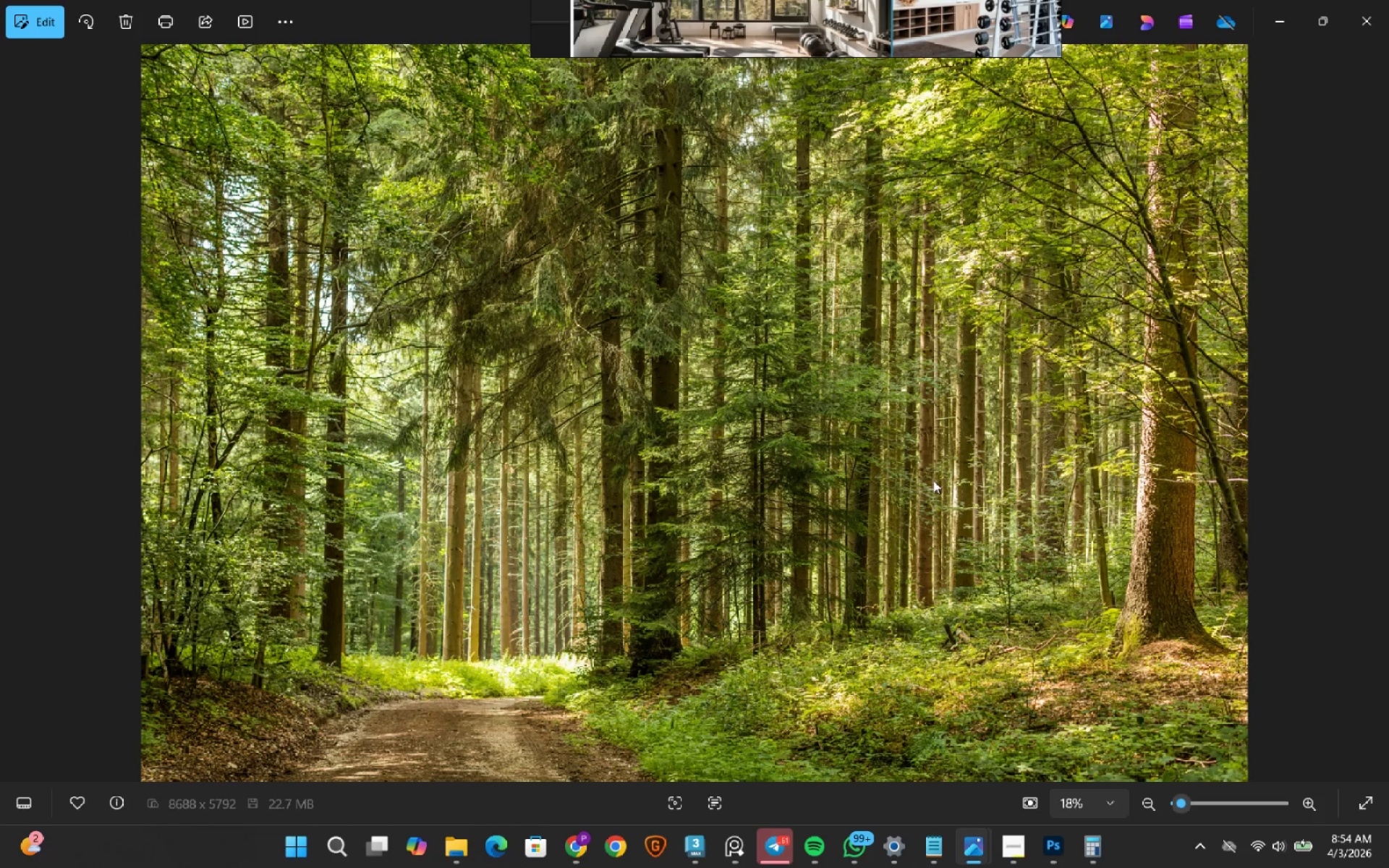 
key(ArrowRight)
 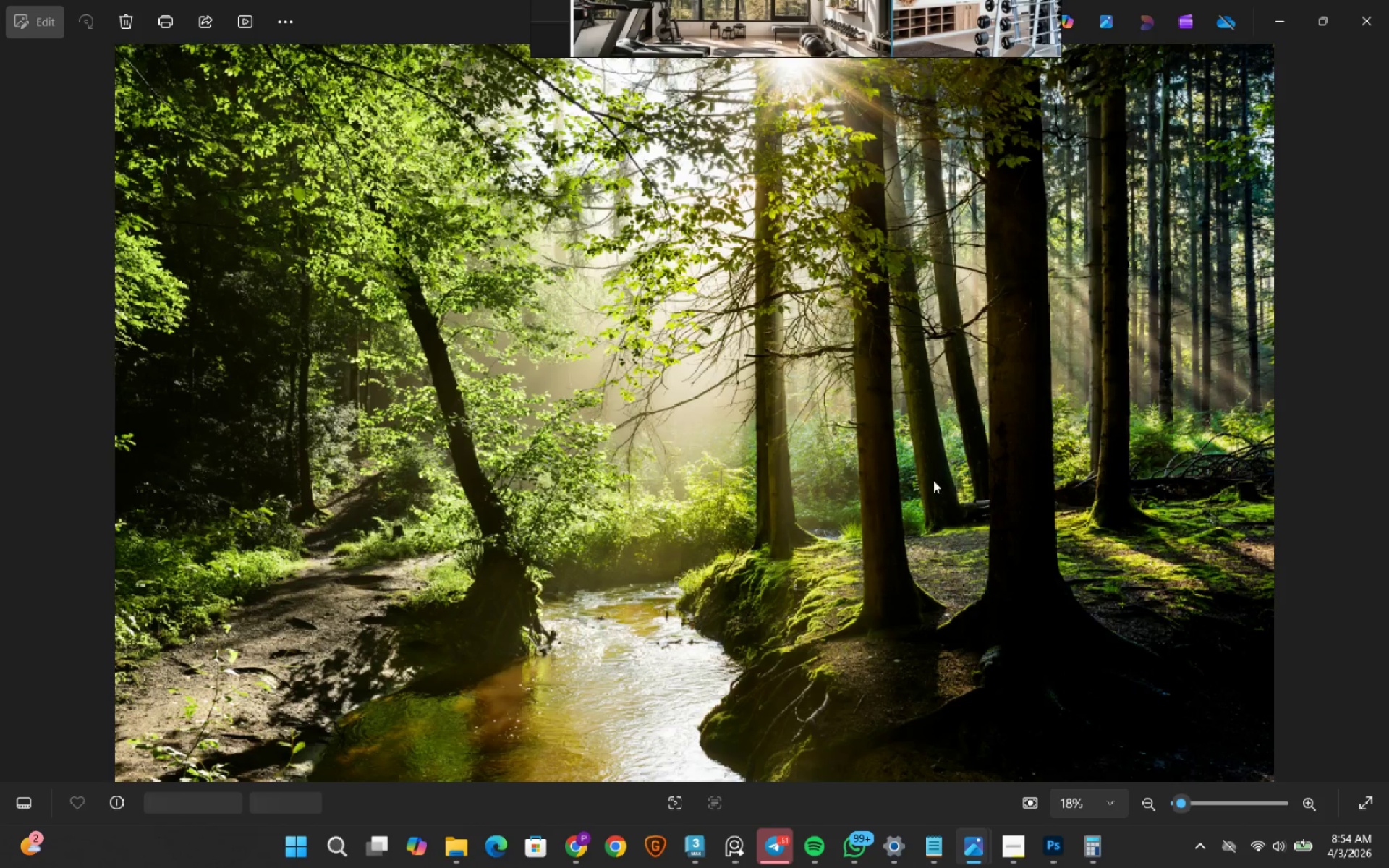 
key(ArrowRight)
 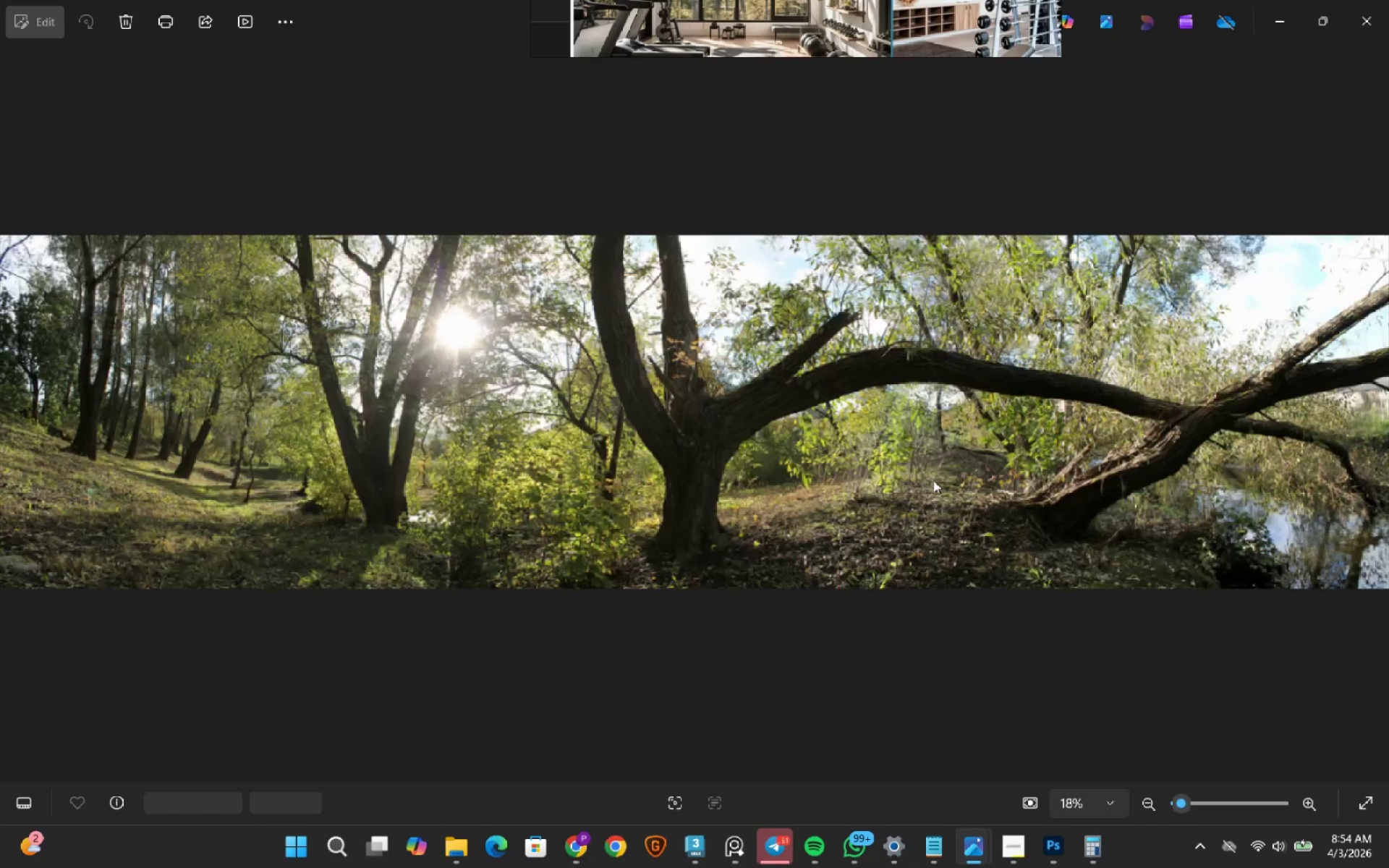 
key(ArrowRight)
 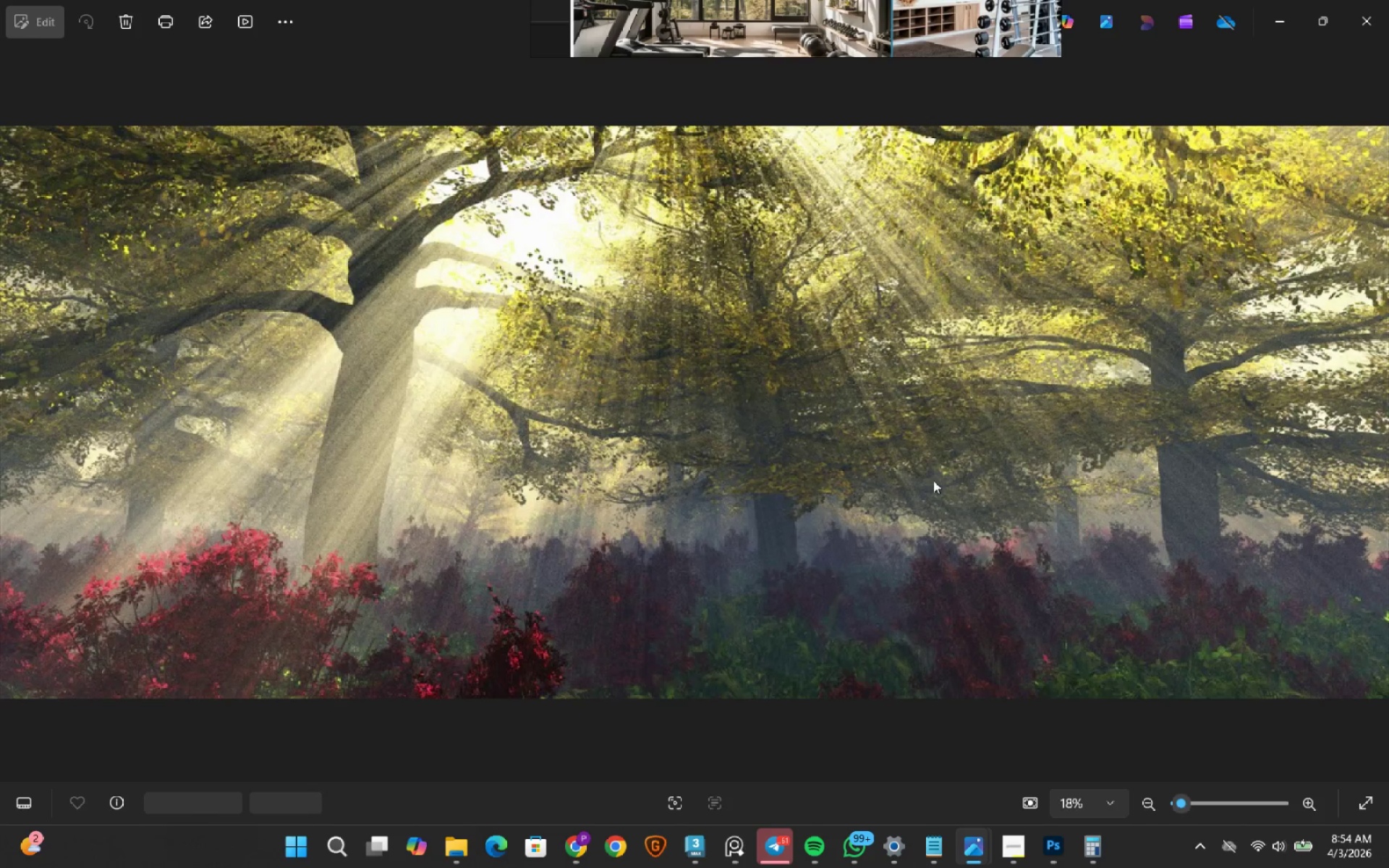 
key(ArrowRight)
 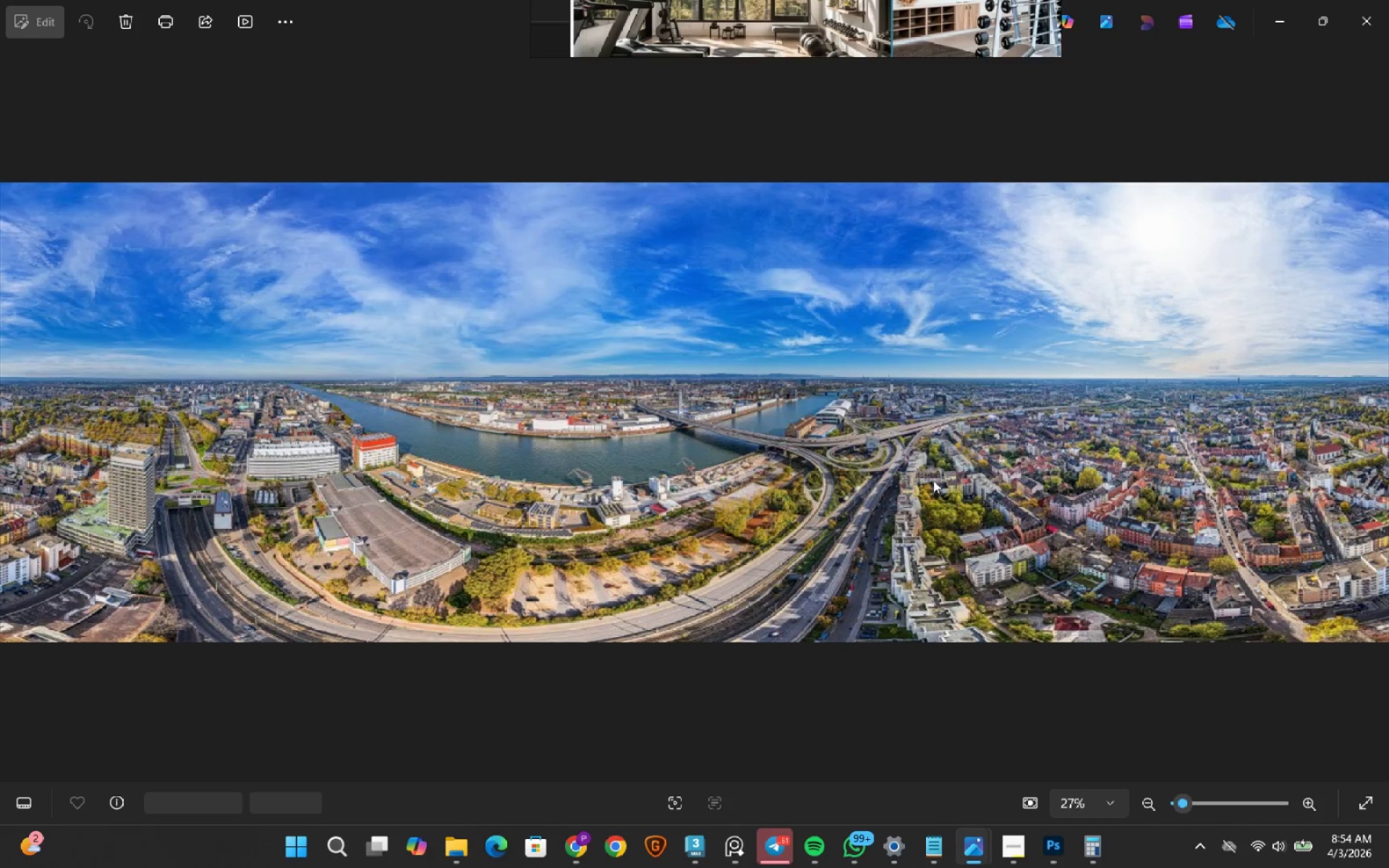 
key(ArrowRight)
 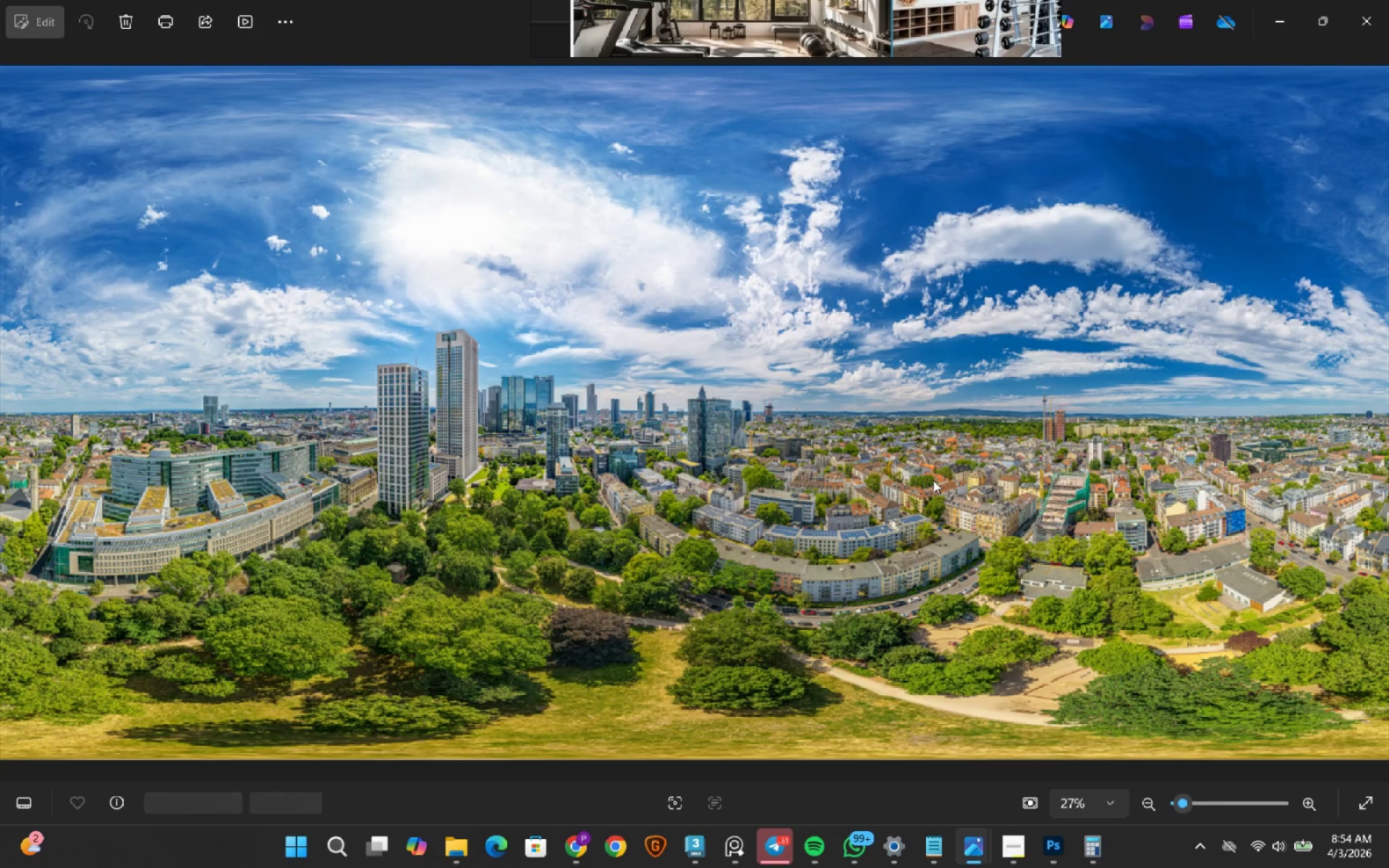 
key(ArrowRight)
 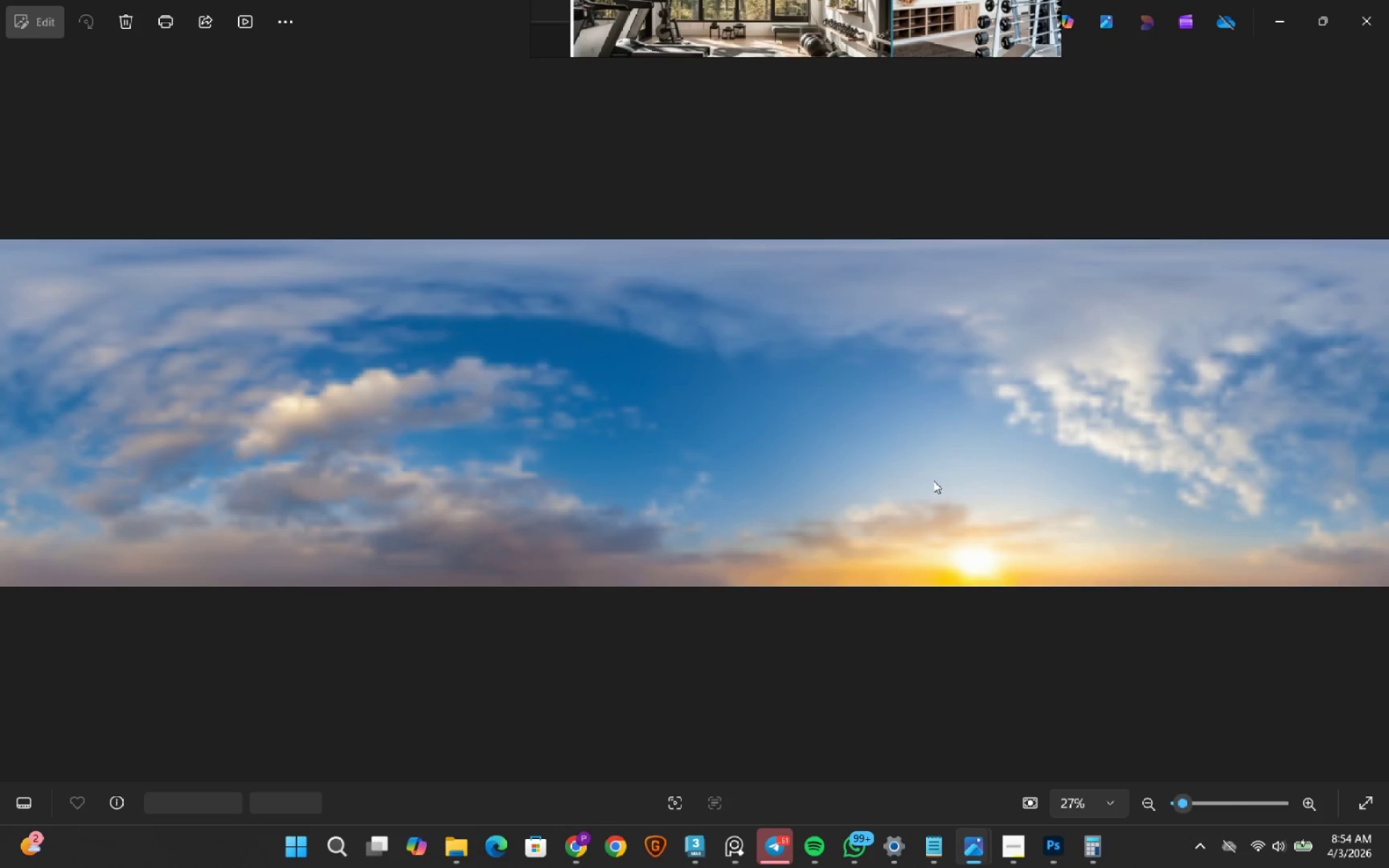 
key(ArrowRight)
 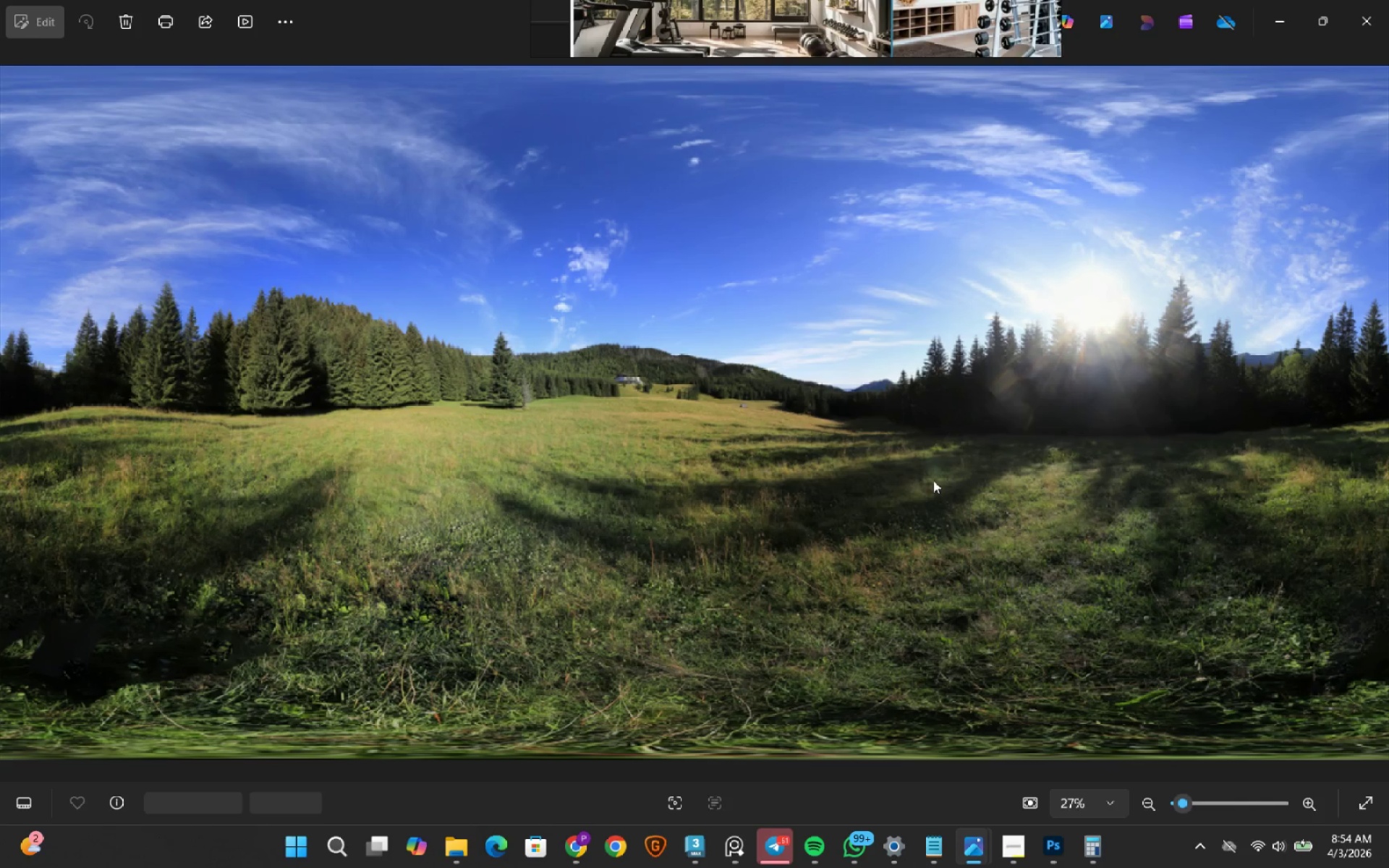 
key(ArrowRight)
 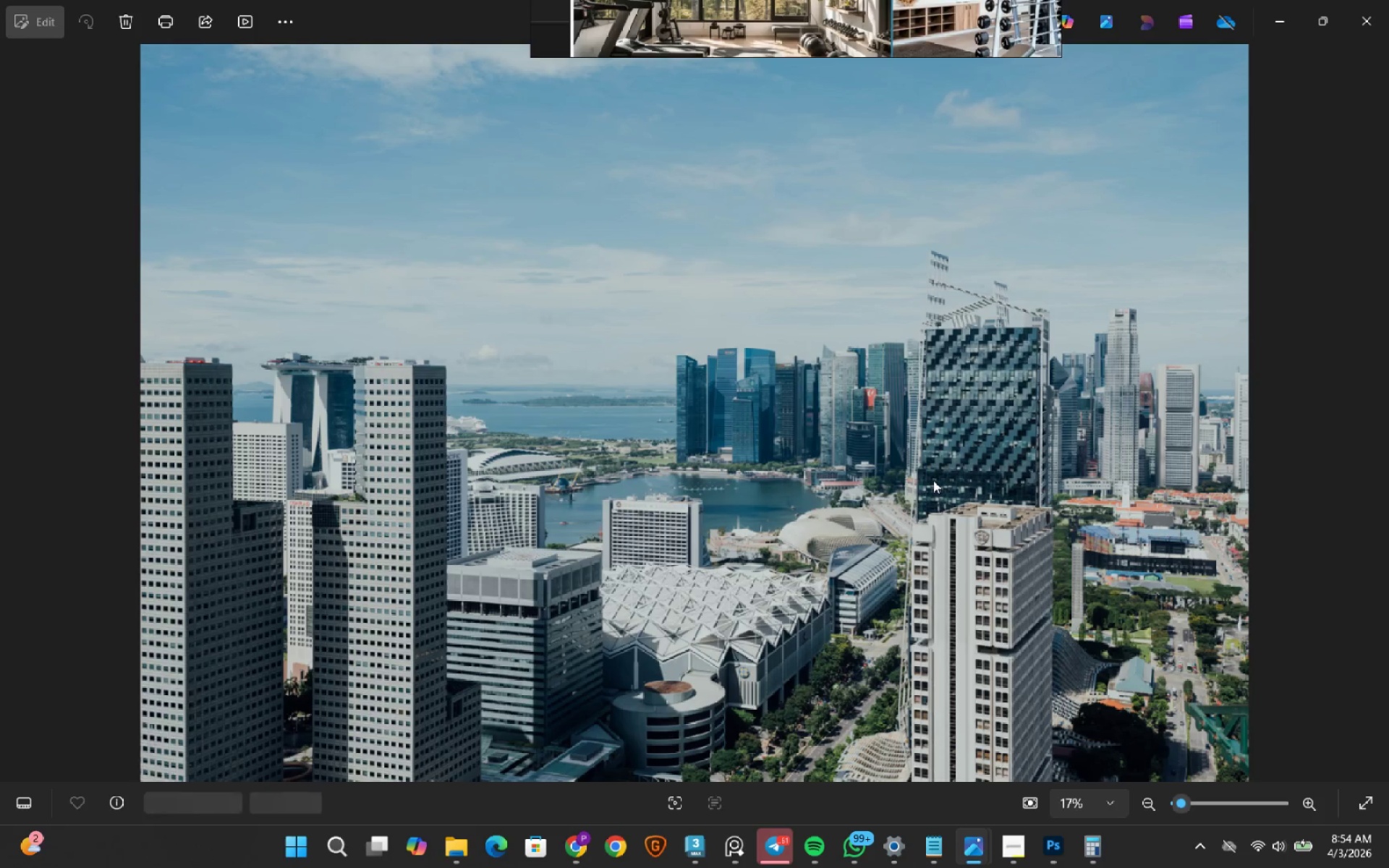 
key(ArrowRight)
 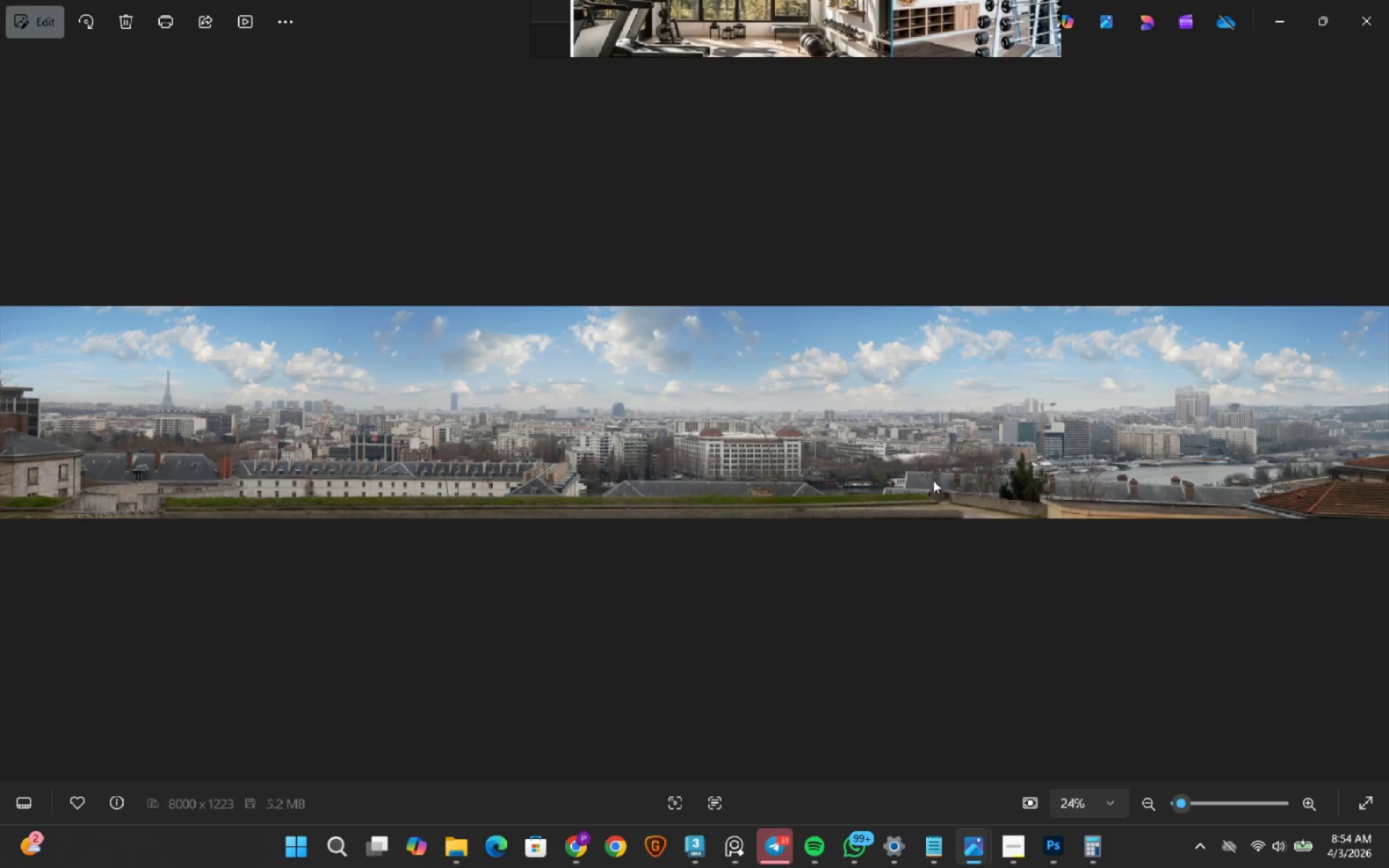 
key(ArrowRight)
 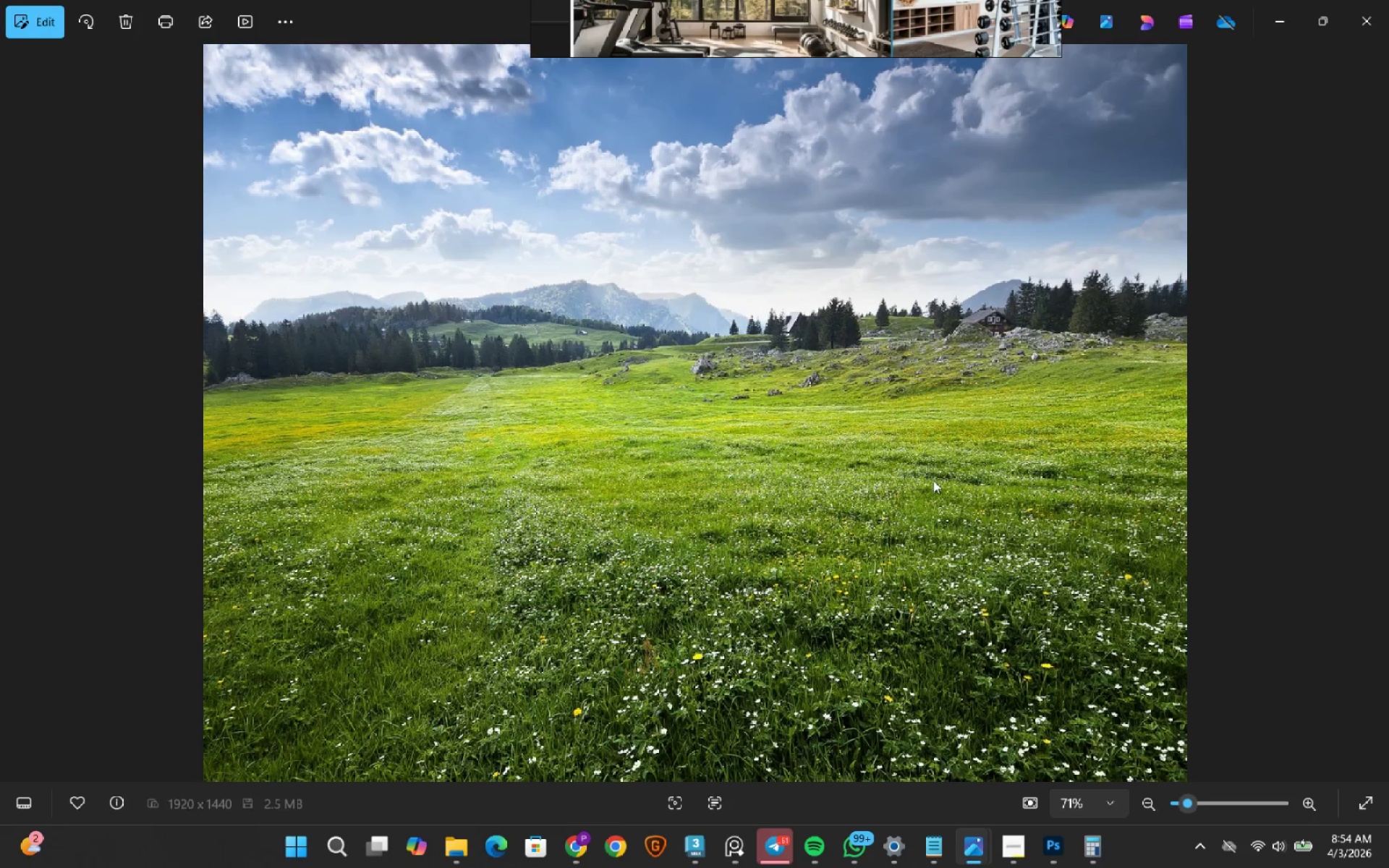 
key(ArrowRight)
 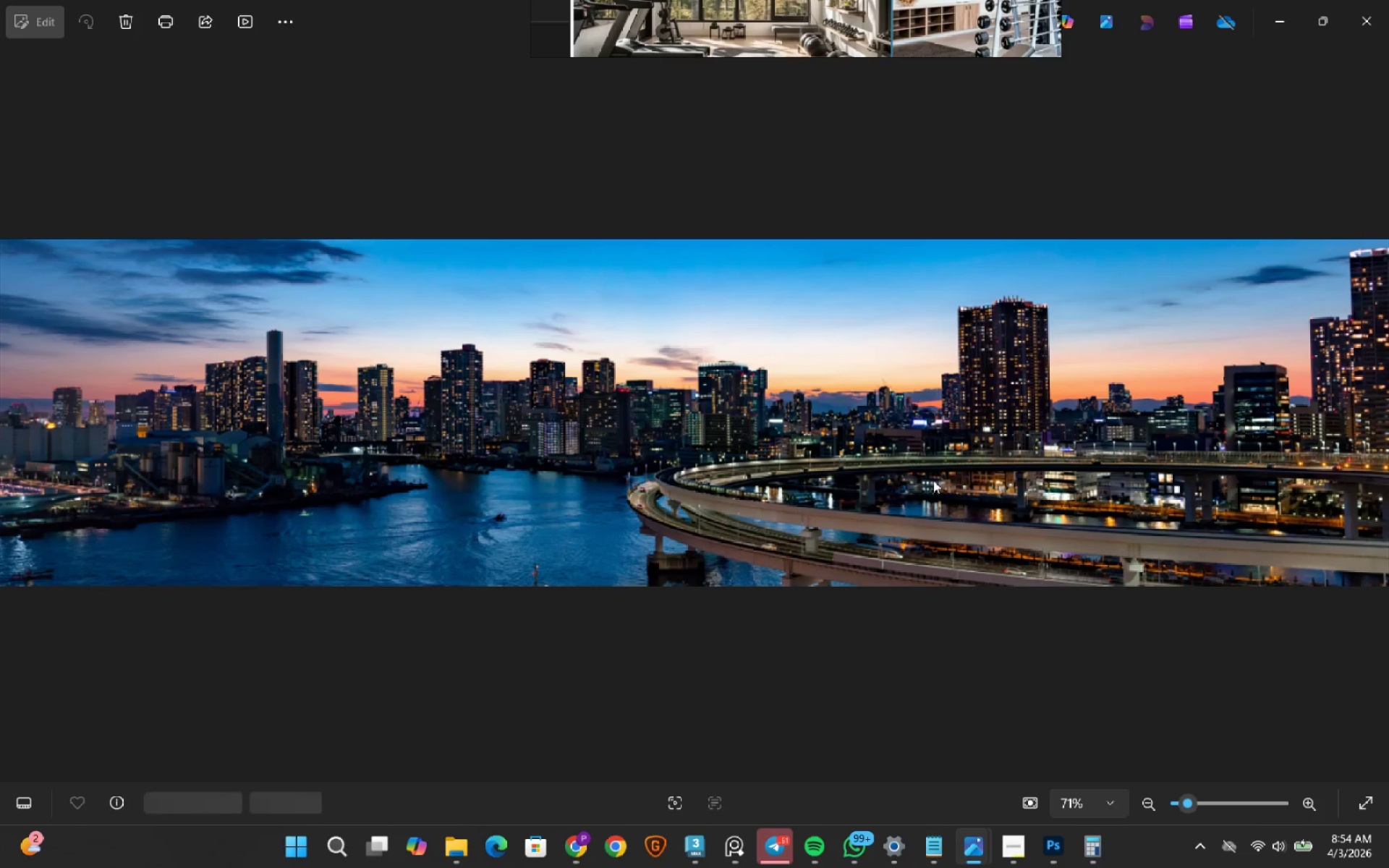 
key(ArrowRight)
 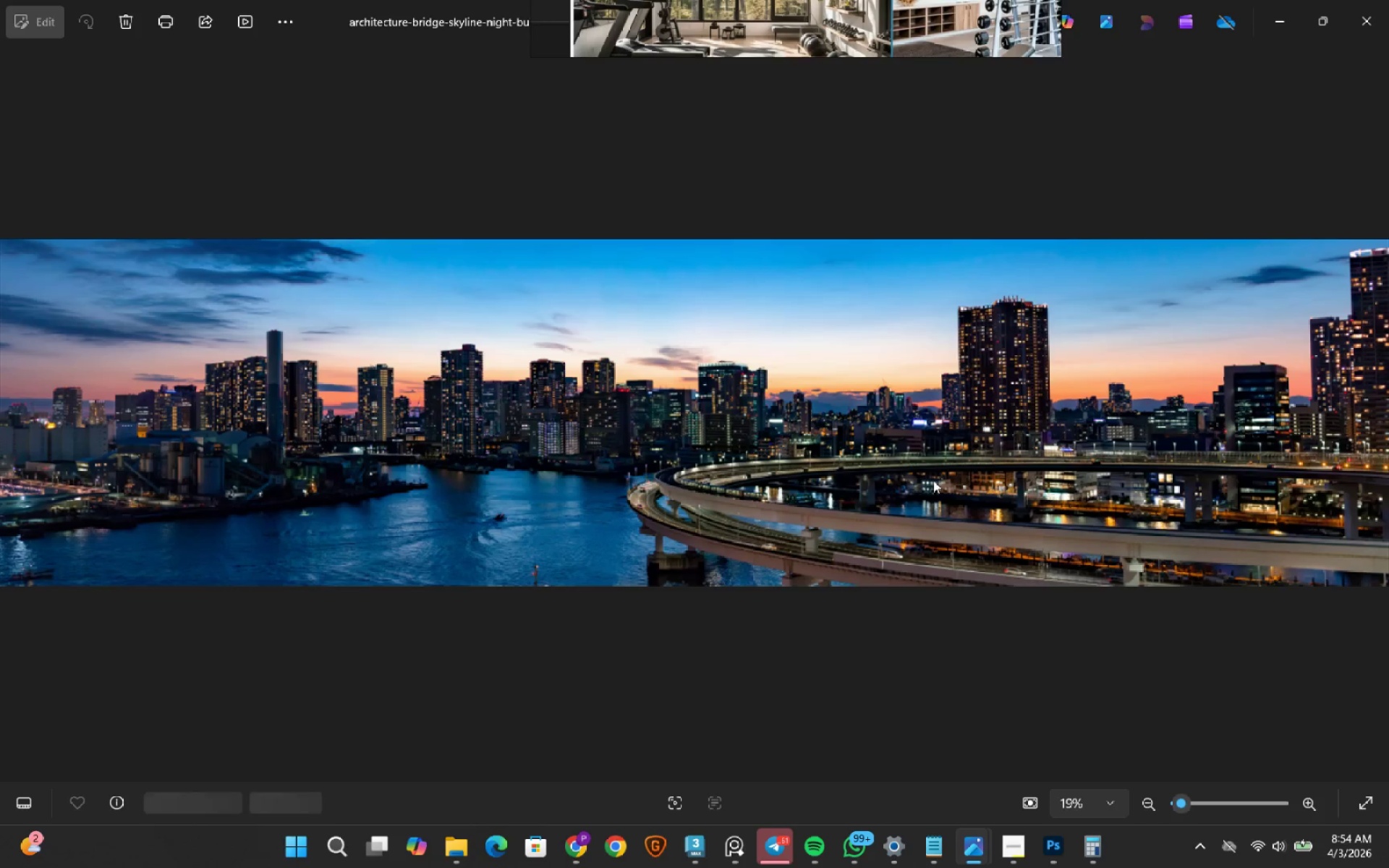 
key(ArrowRight)
 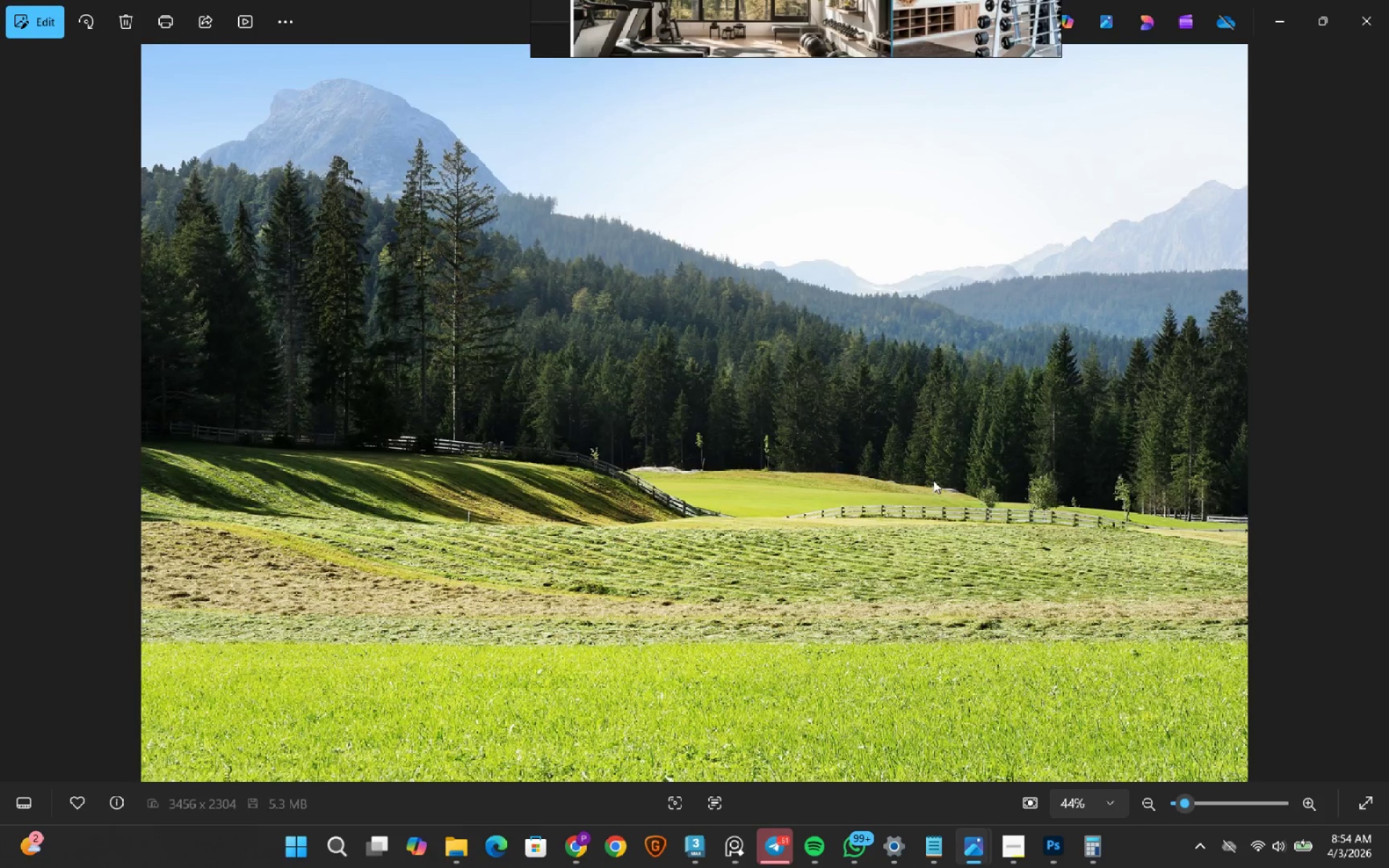 
key(ArrowRight)
 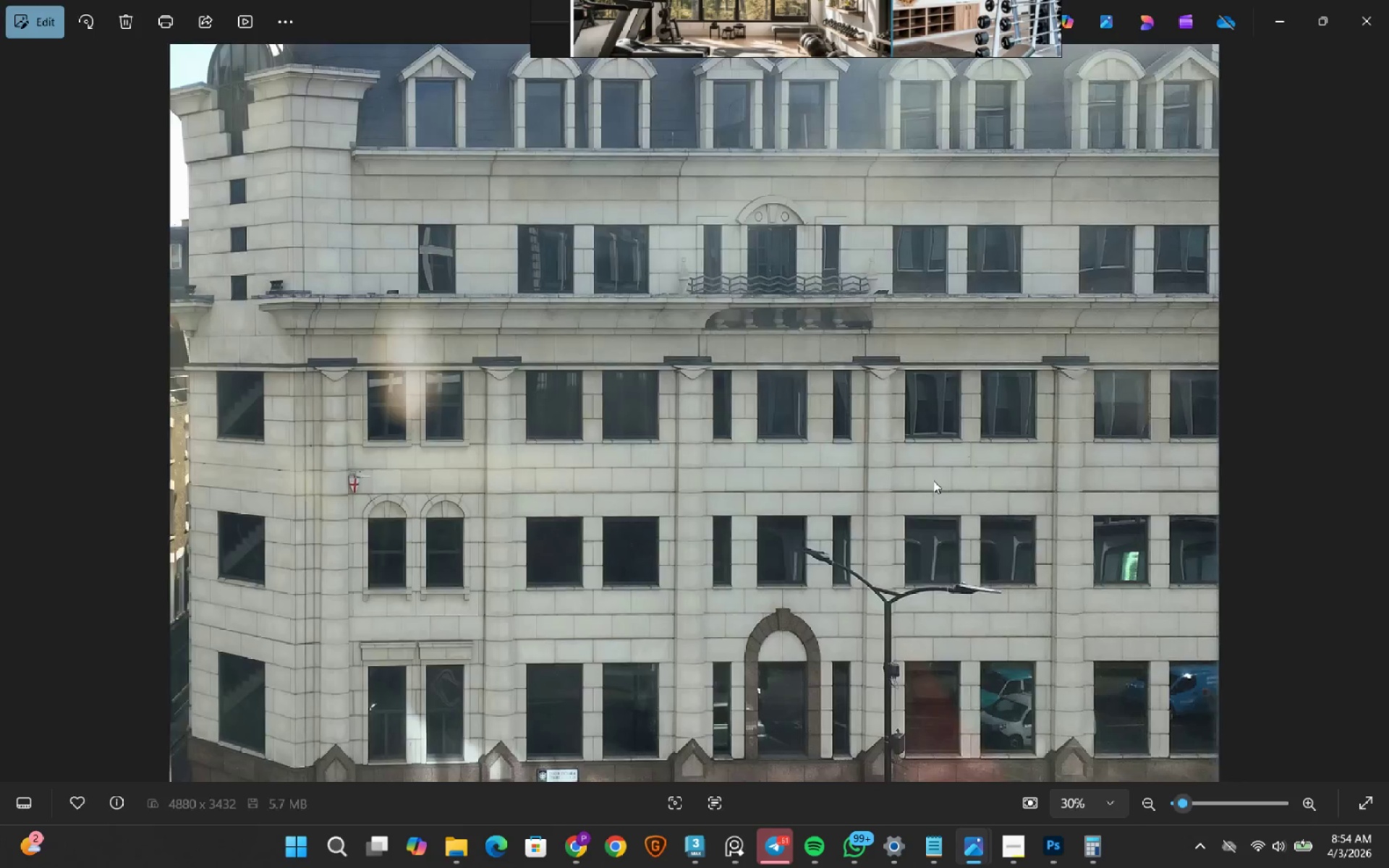 
key(ArrowRight)
 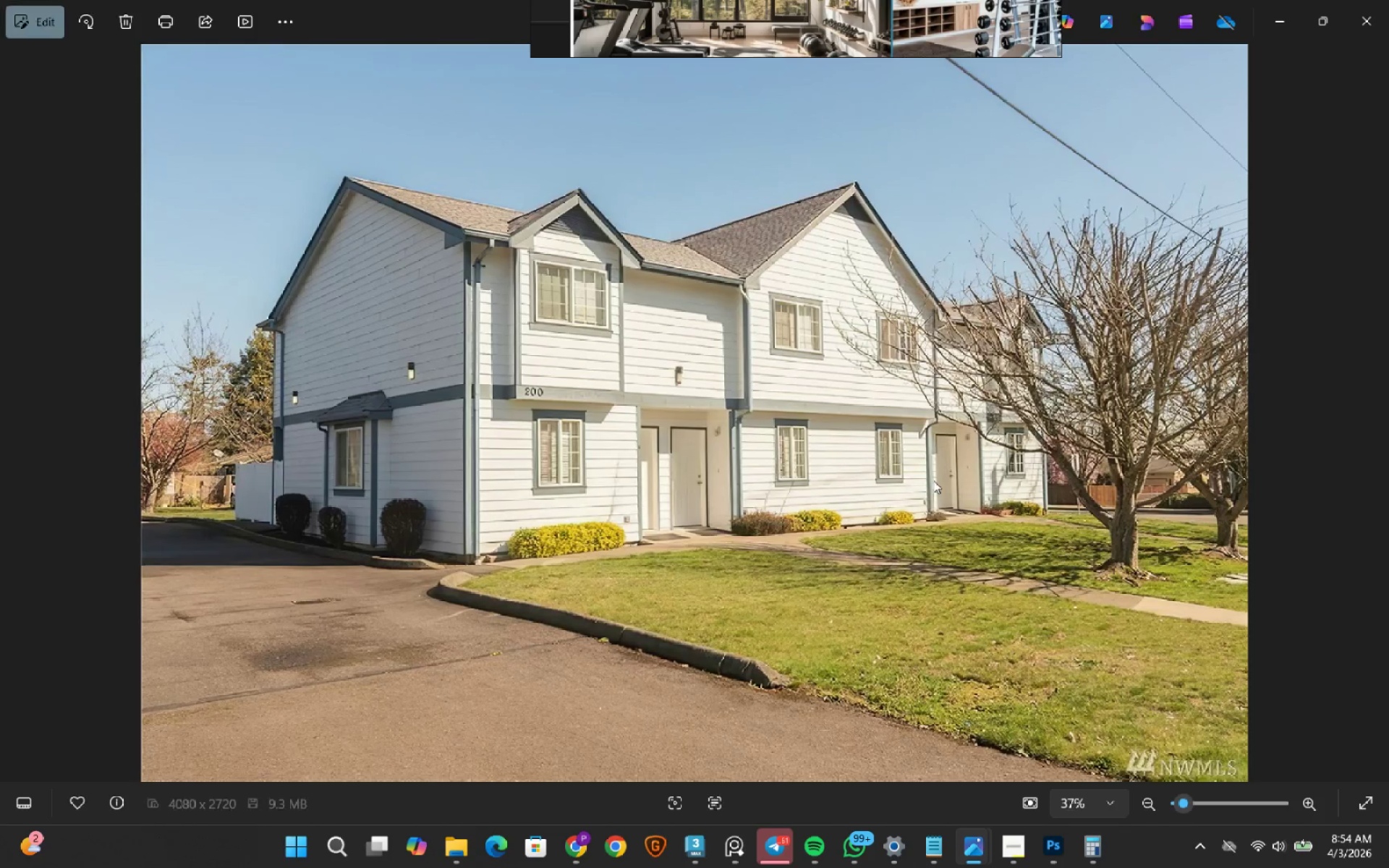 
key(ArrowRight)
 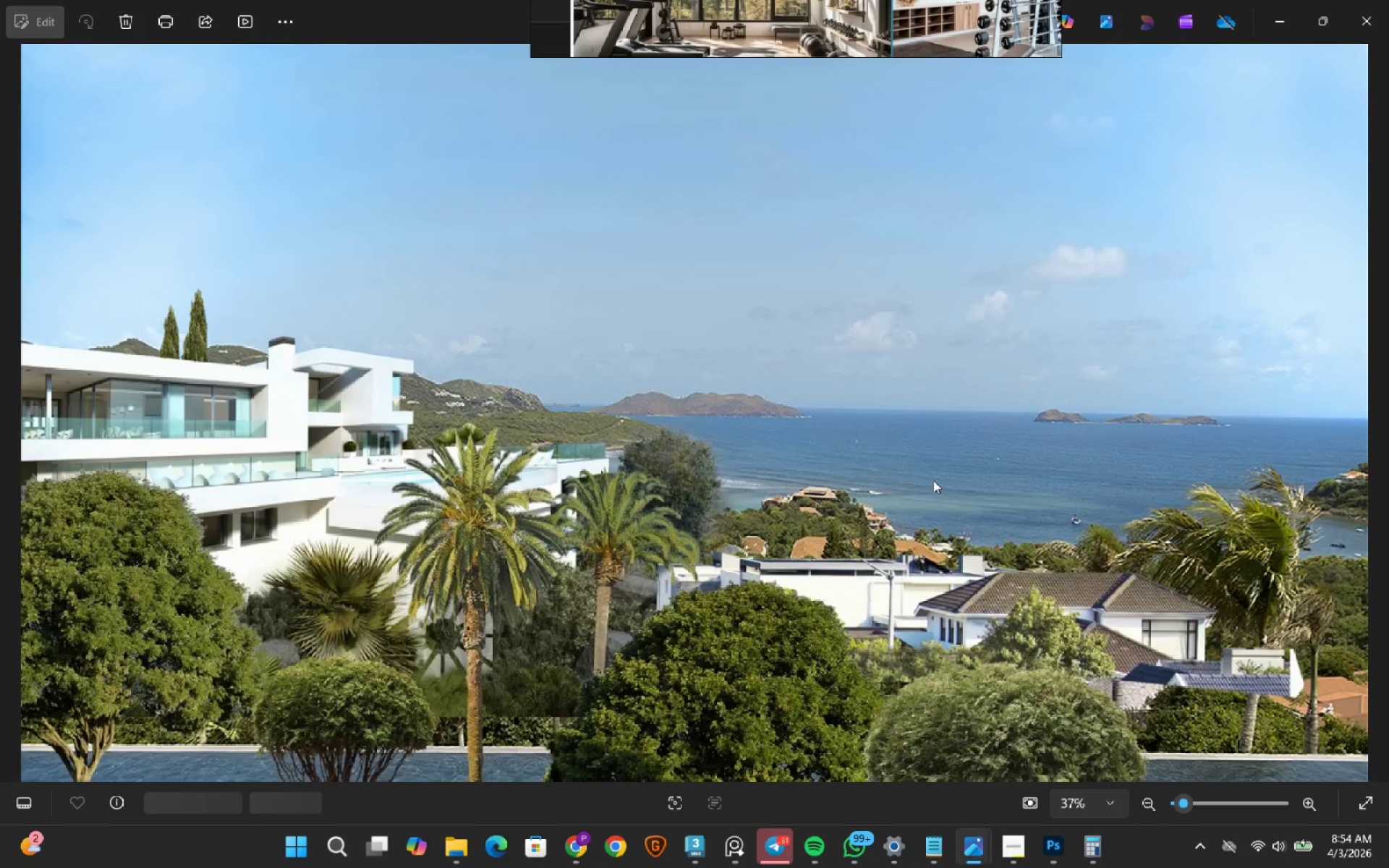 
key(ArrowRight)
 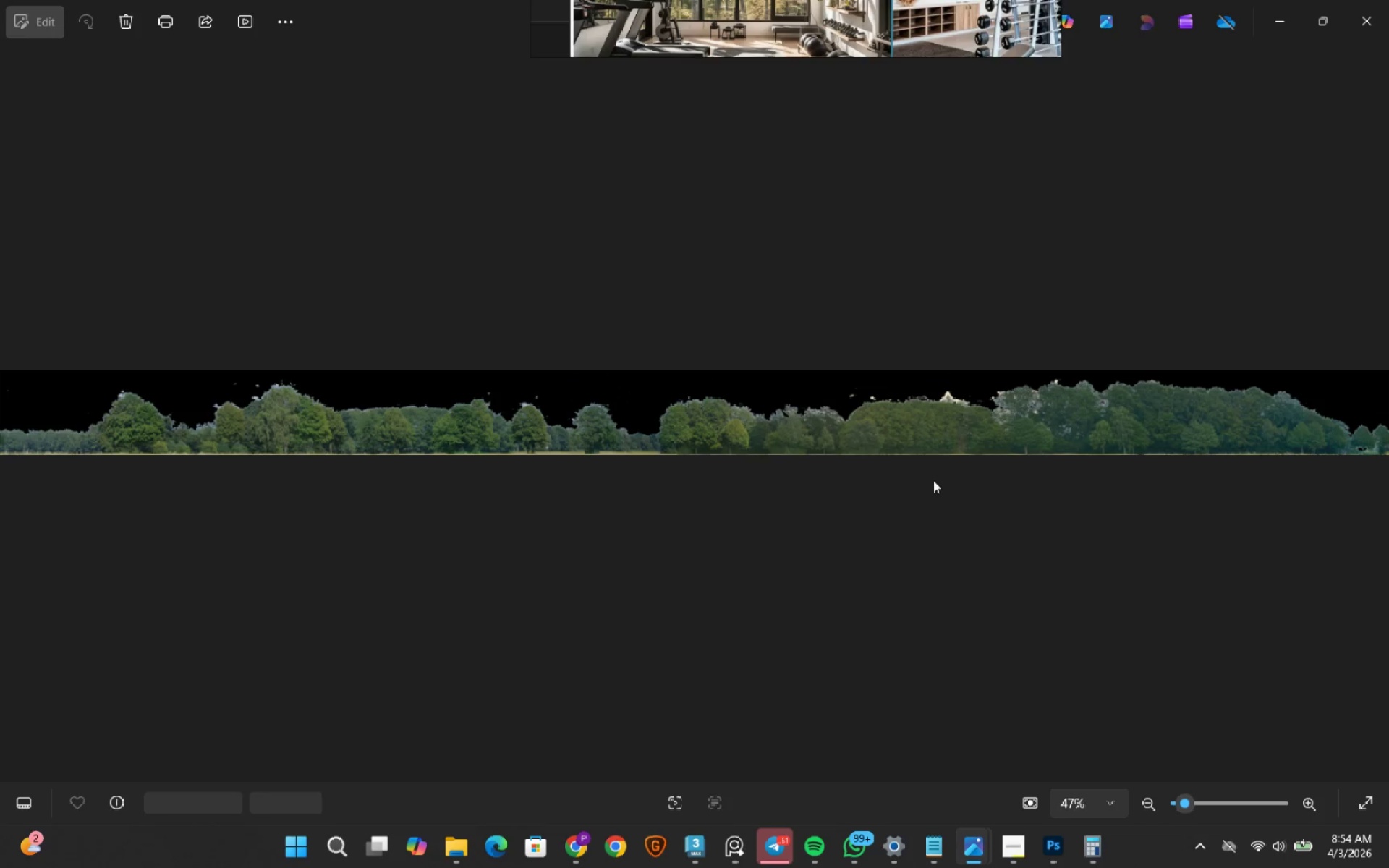 
key(ArrowRight)
 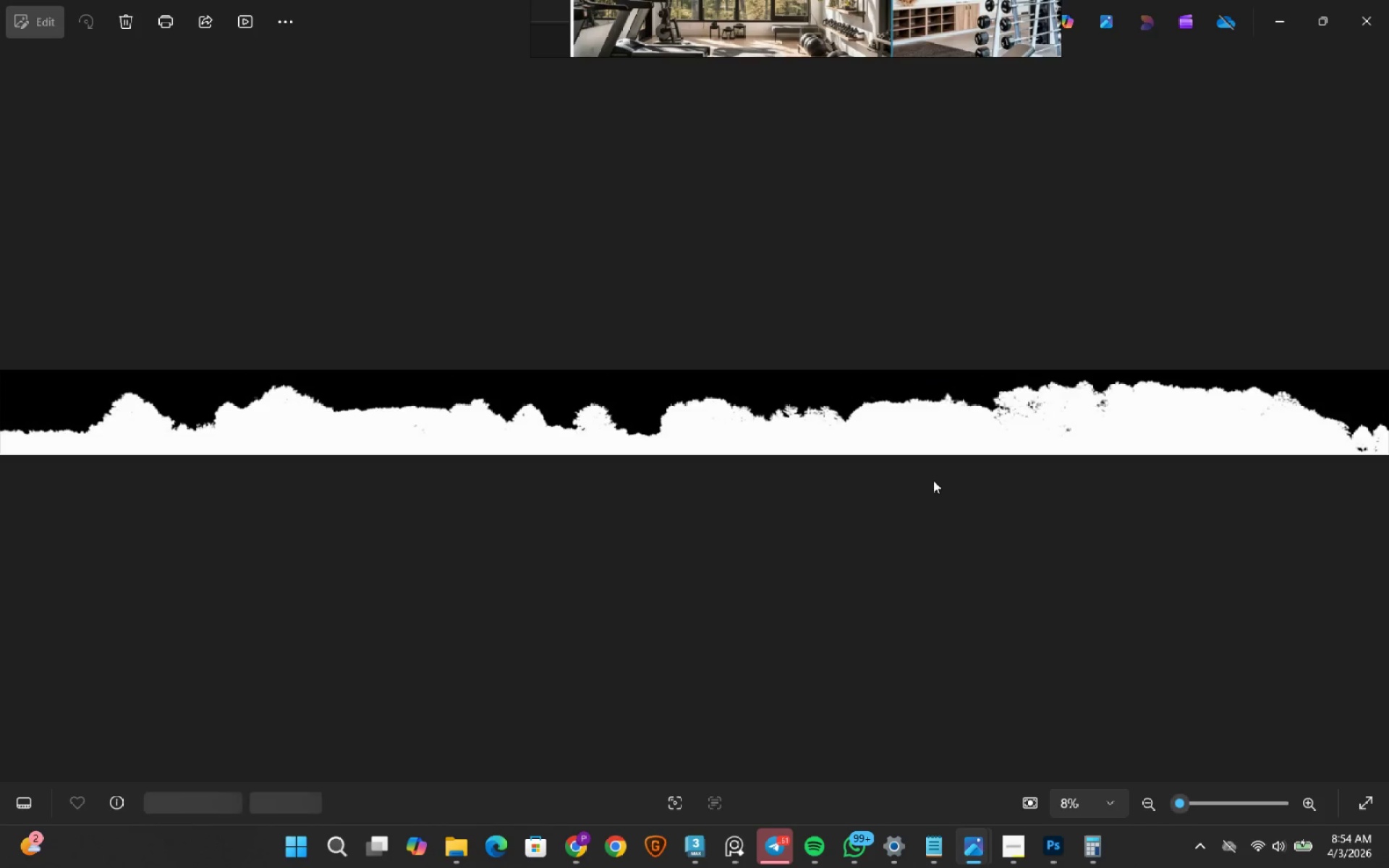 
key(ArrowRight)
 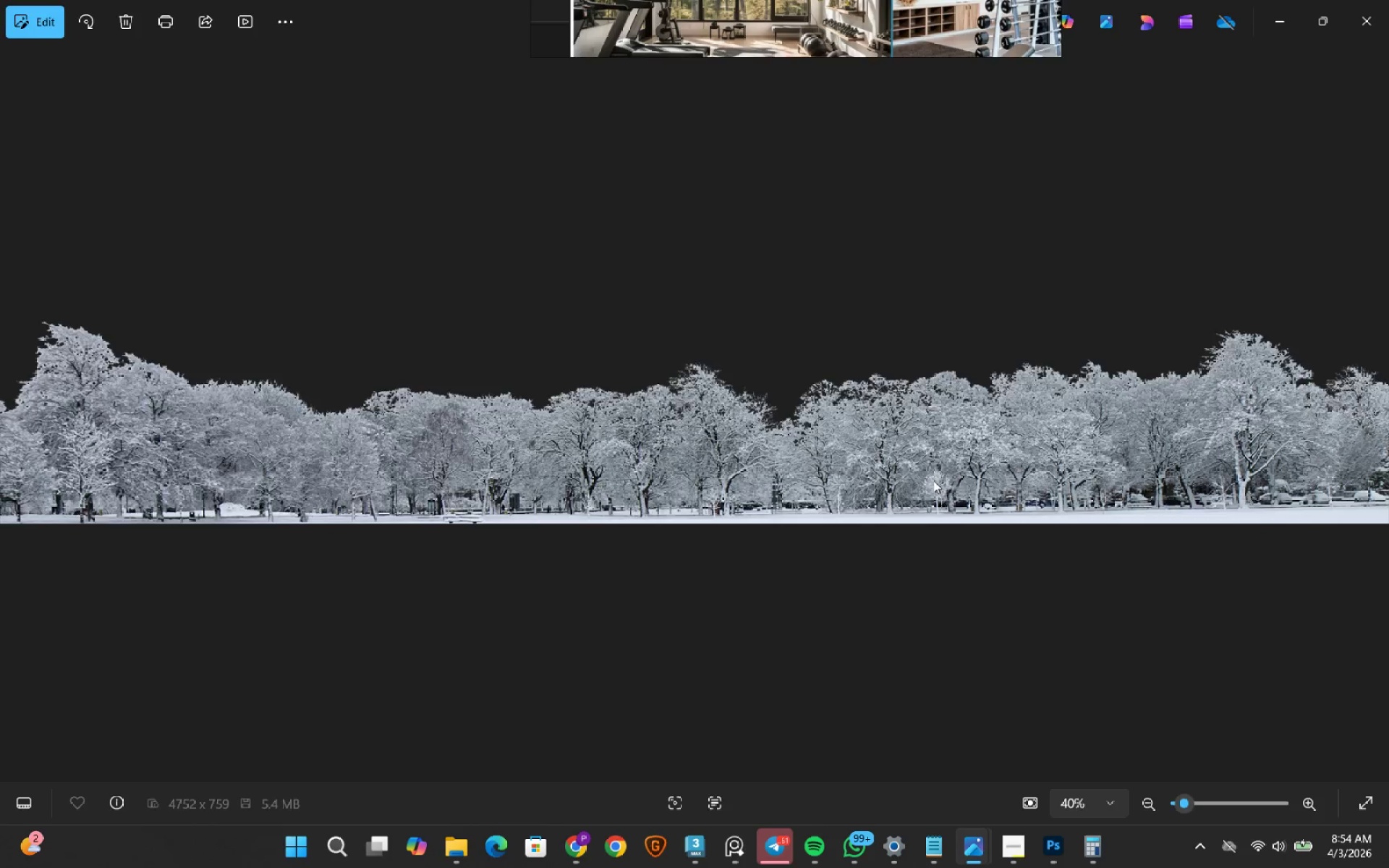 
key(ArrowRight)
 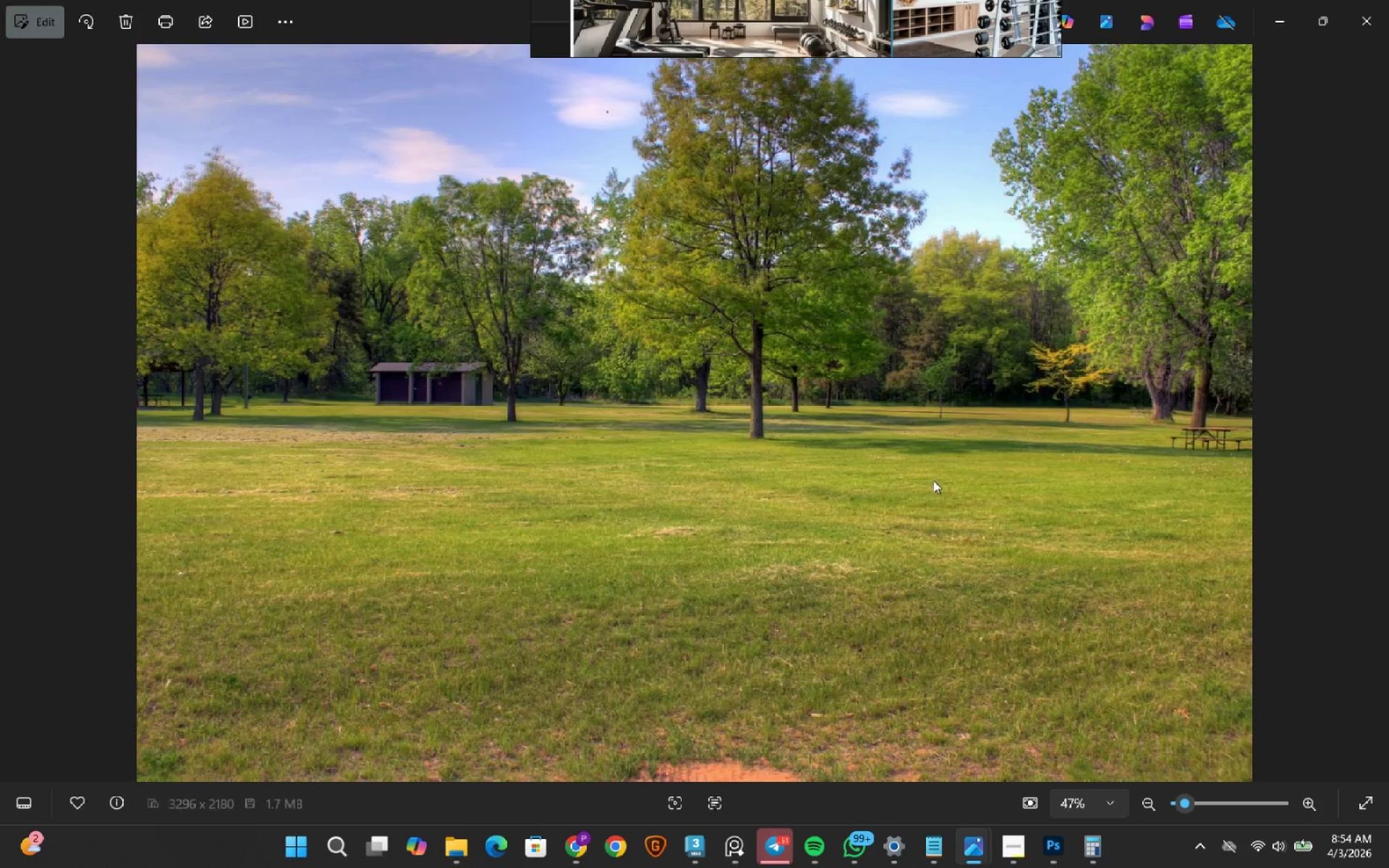 
key(ArrowRight)
 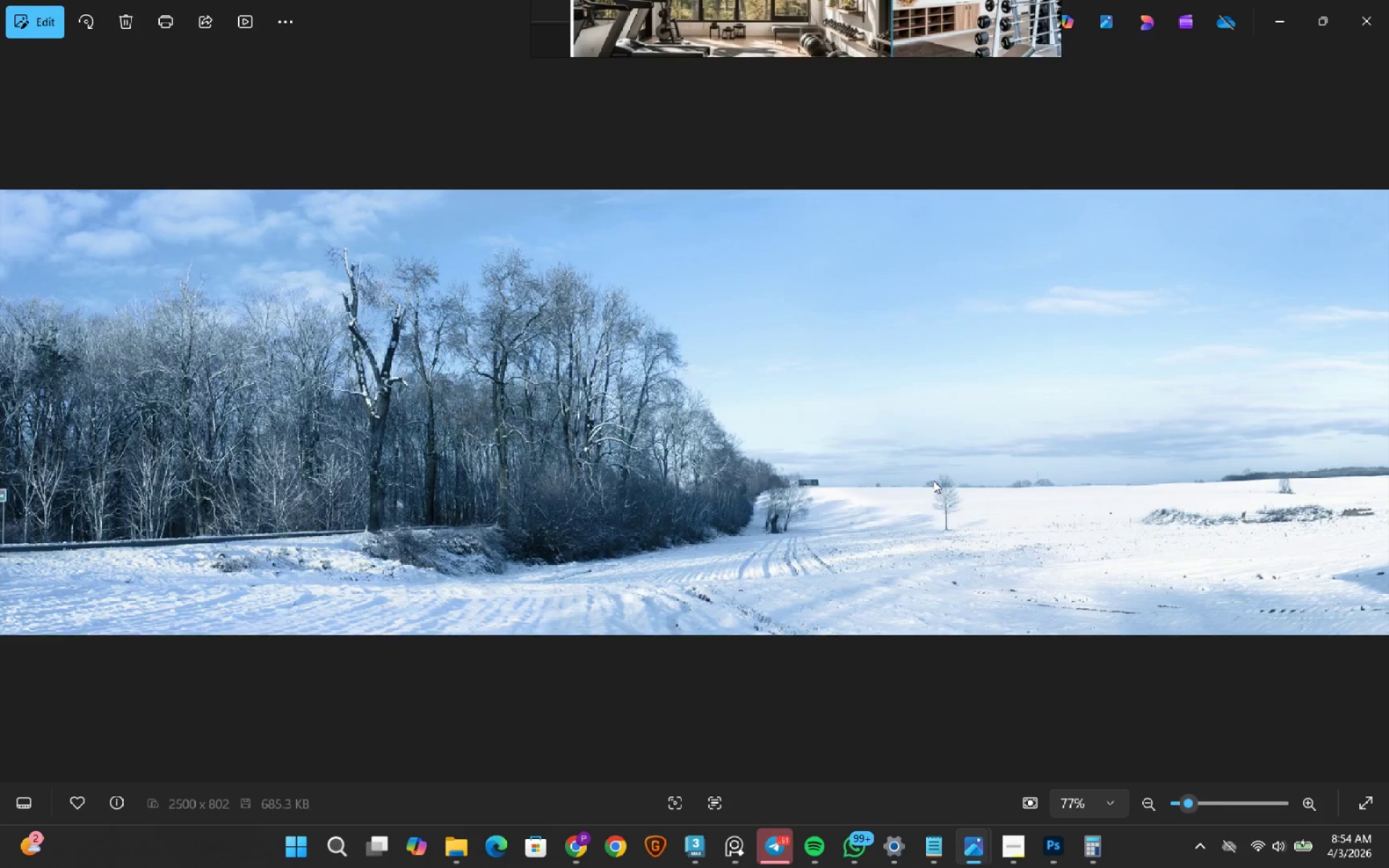 
key(ArrowRight)
 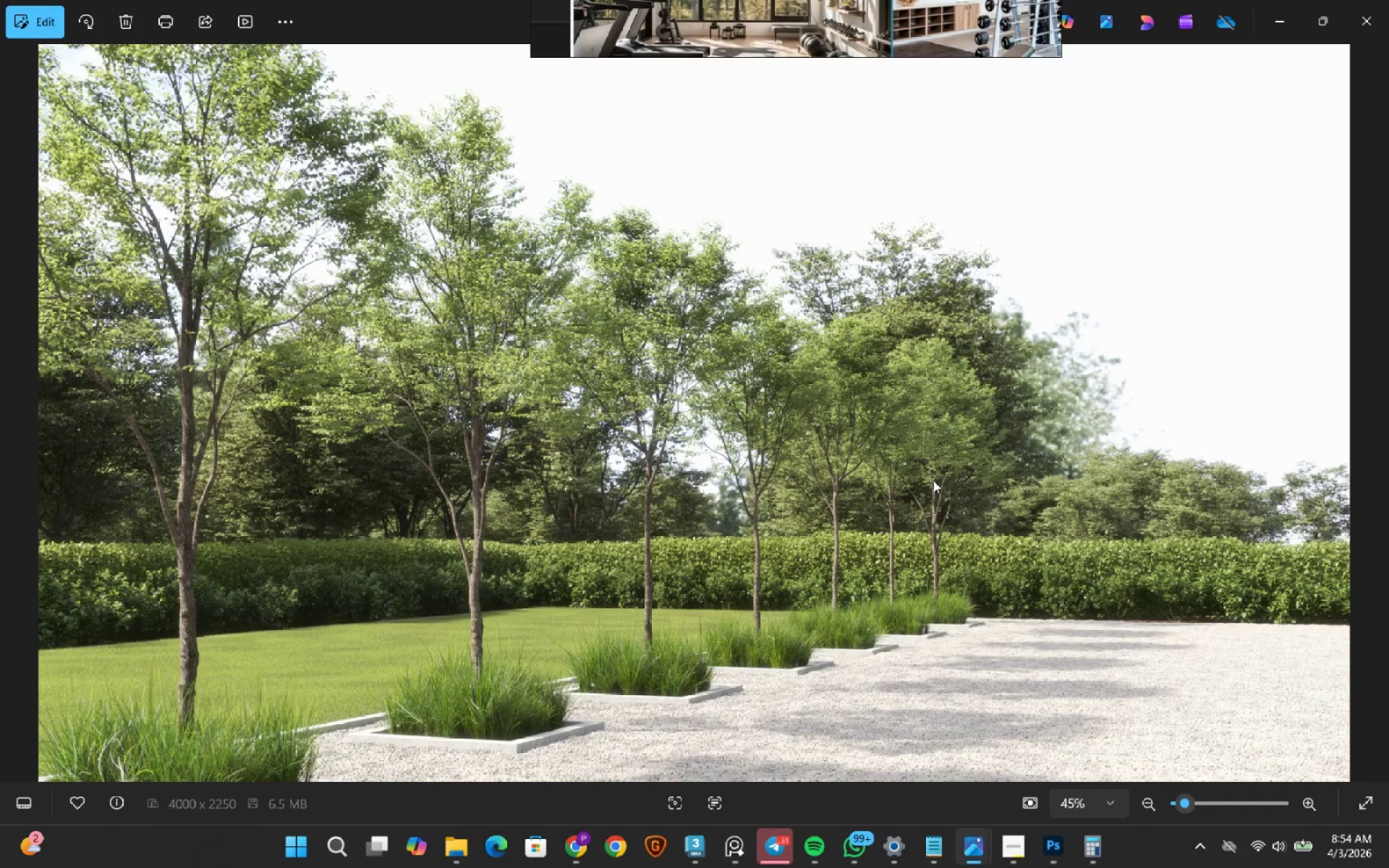 
key(ArrowLeft)
 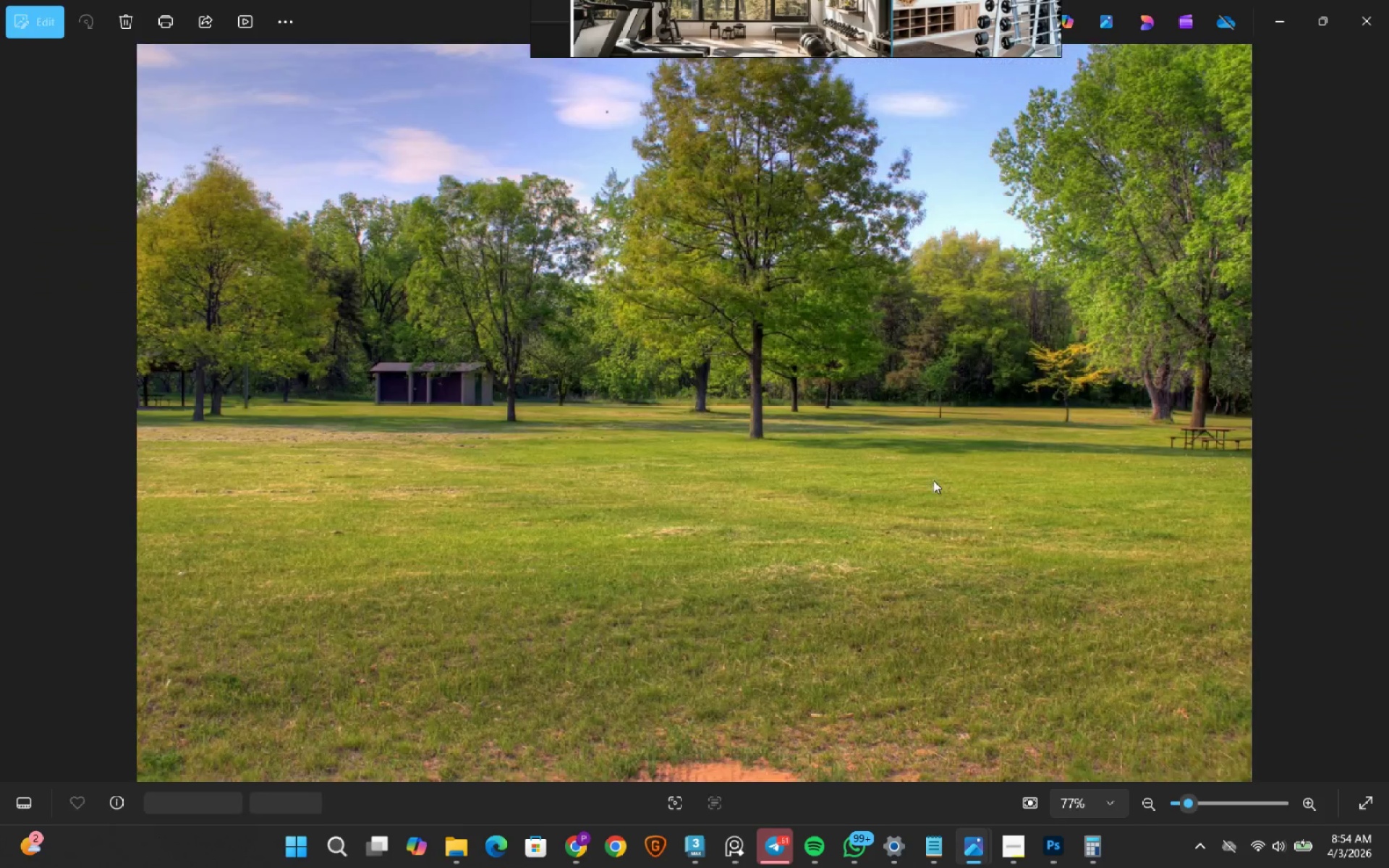 
key(ArrowLeft)
 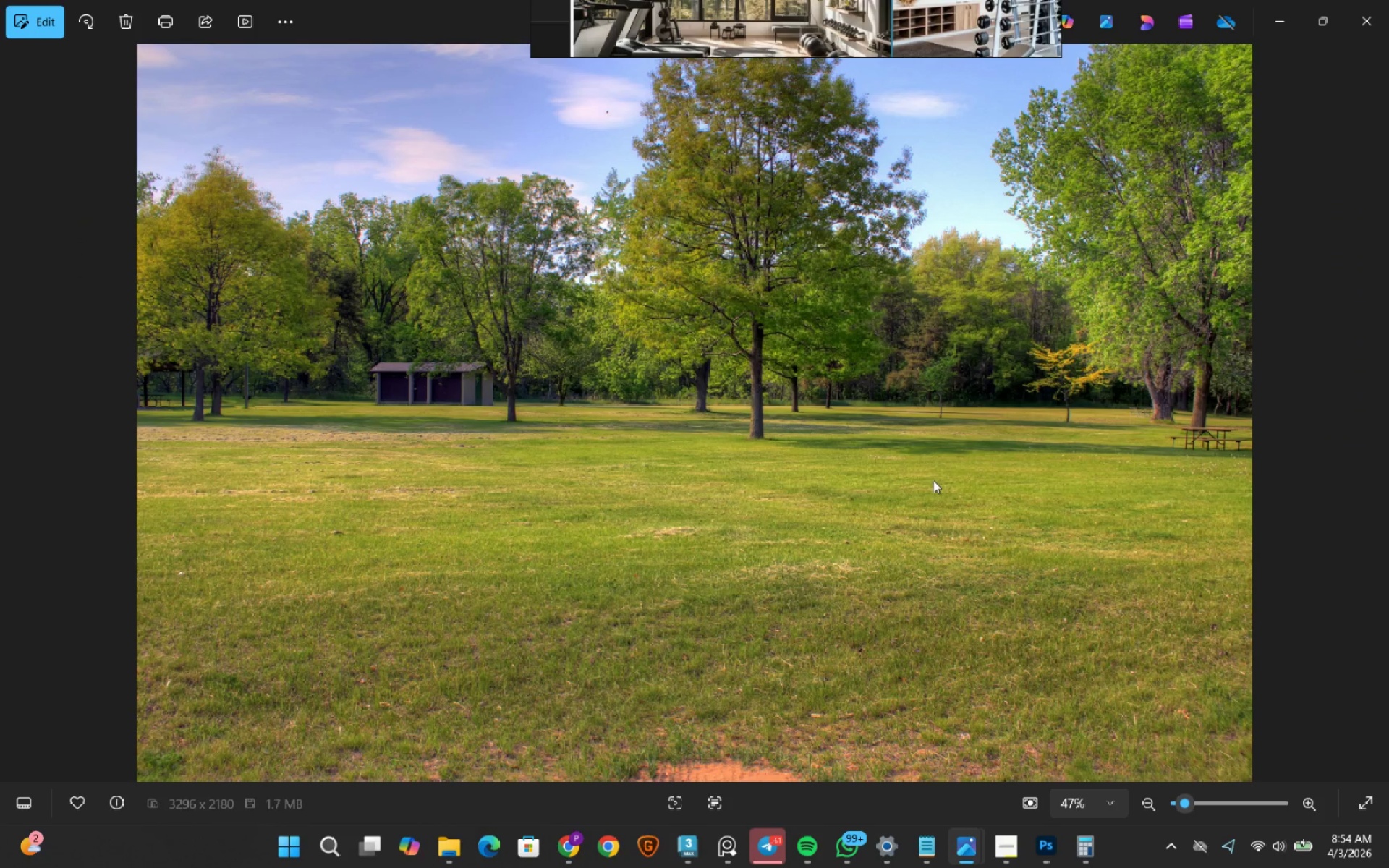 
wait(7.64)
 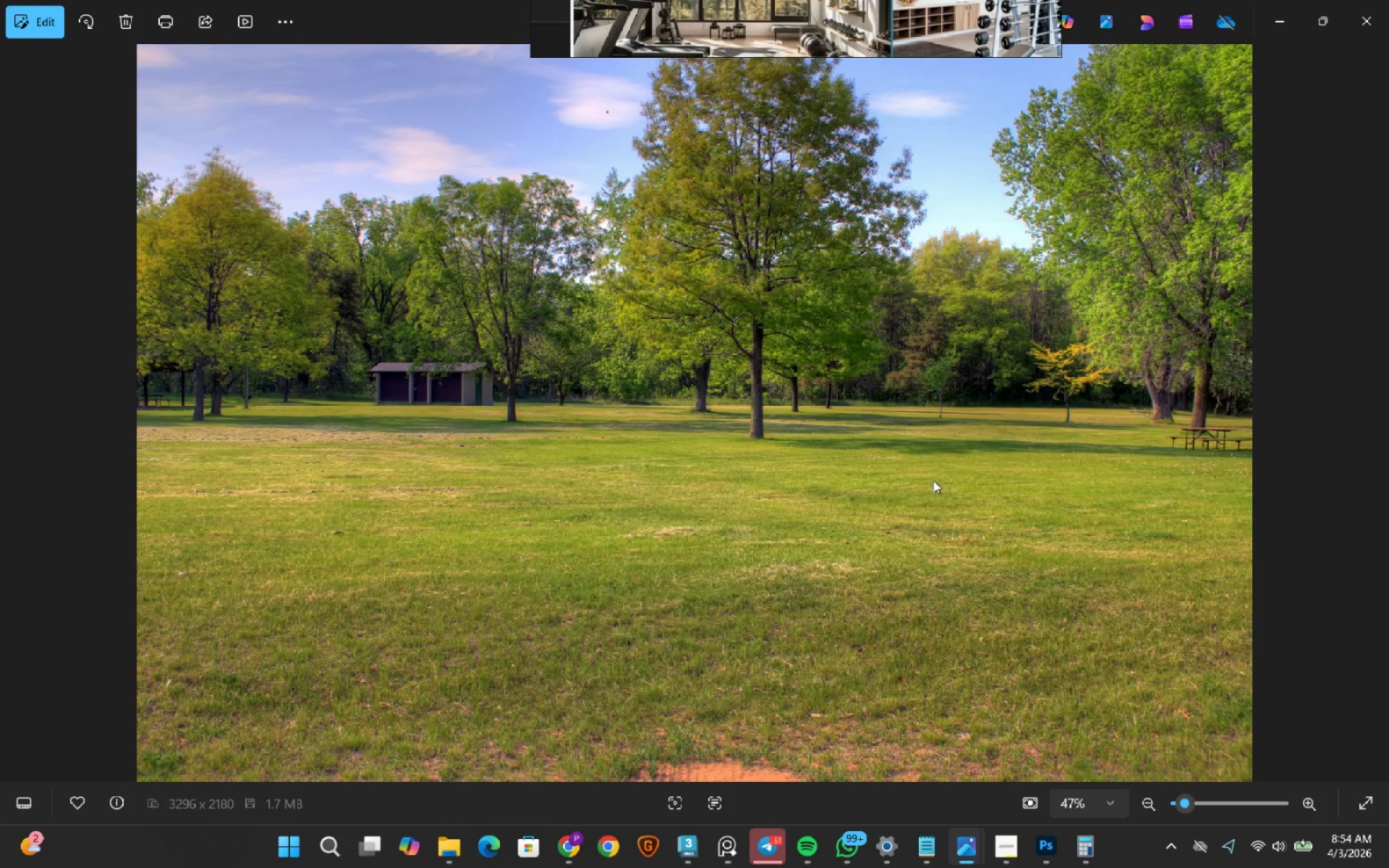 
key(ArrowRight)
 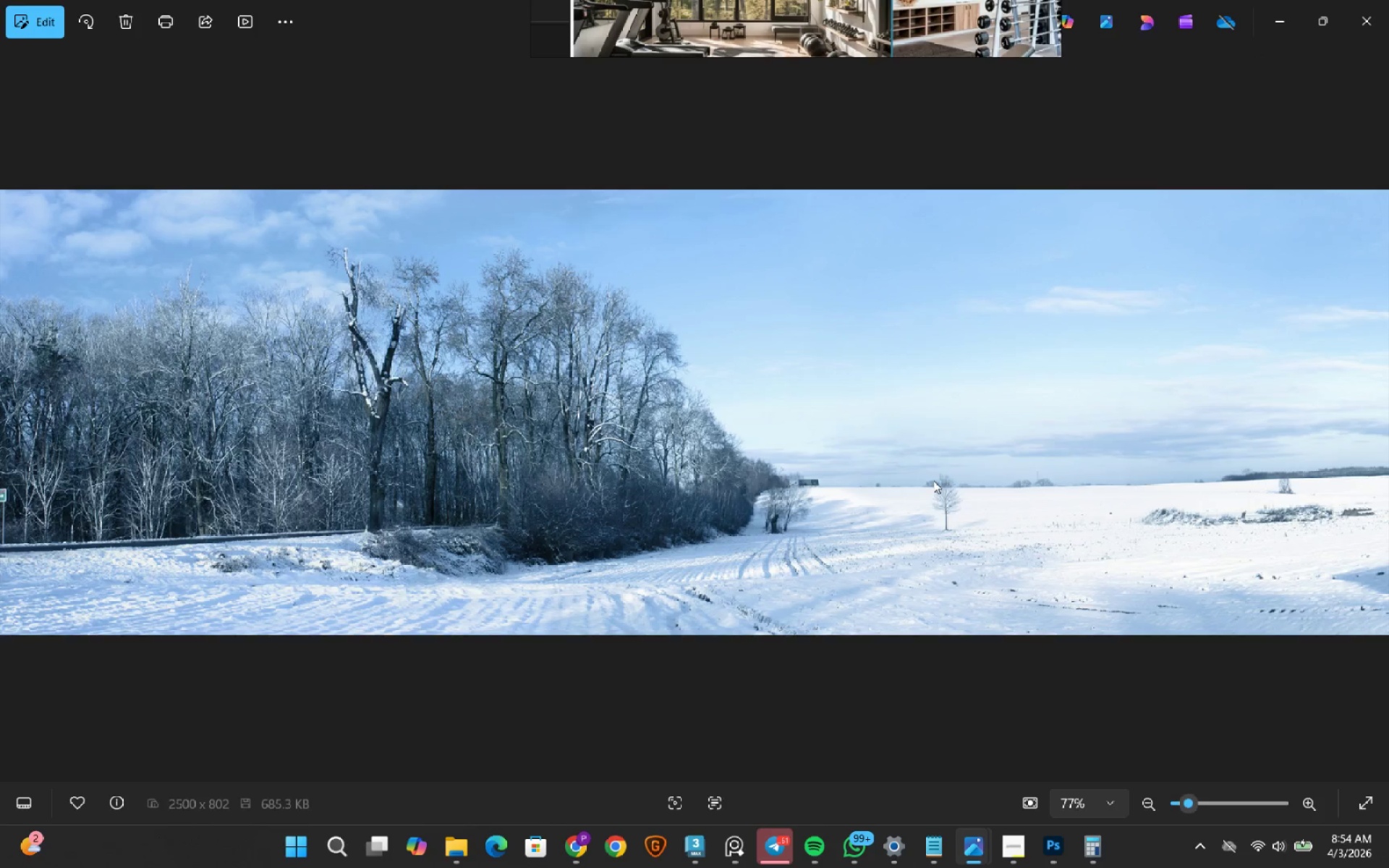 
key(ArrowRight)
 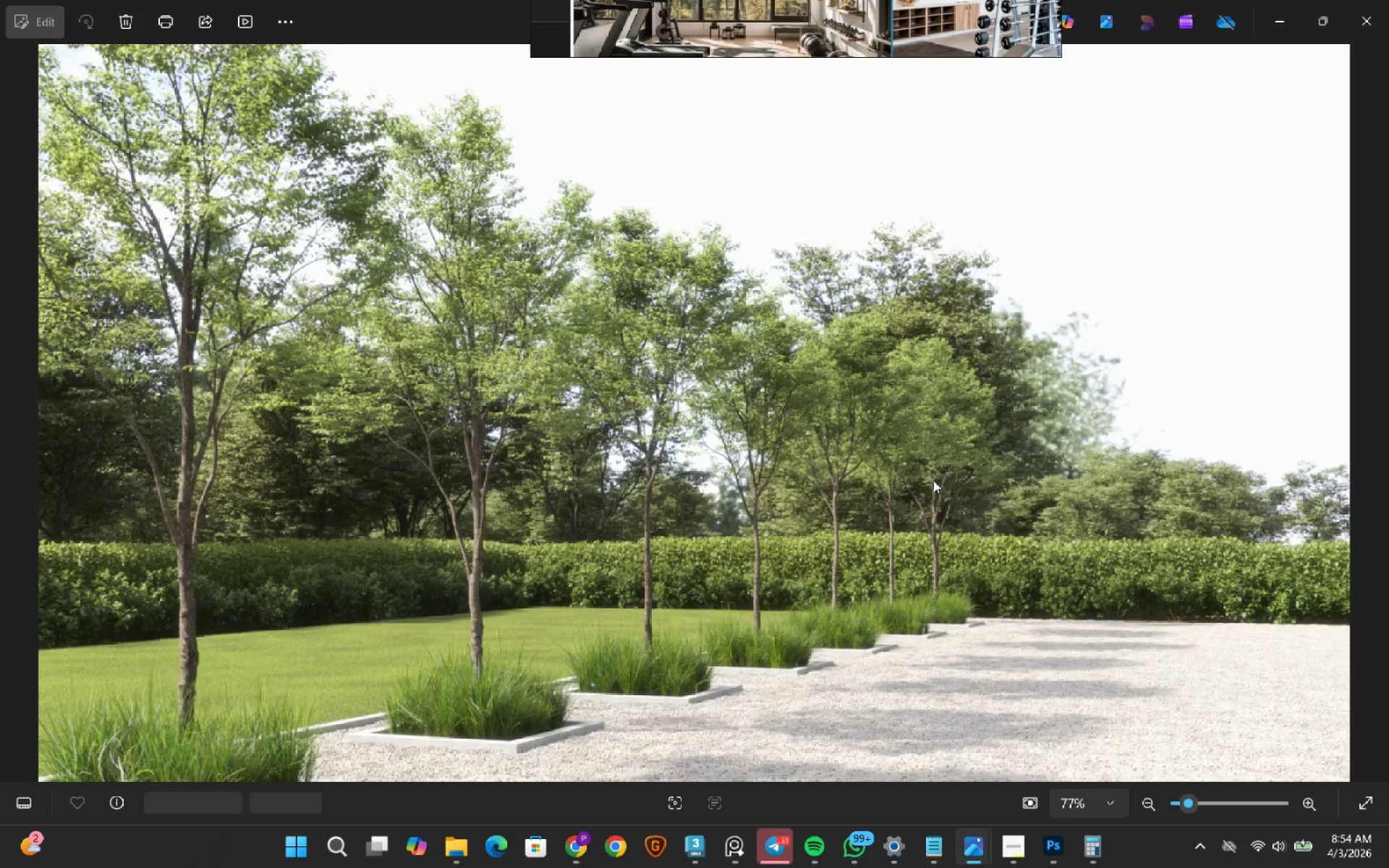 
key(ArrowRight)
 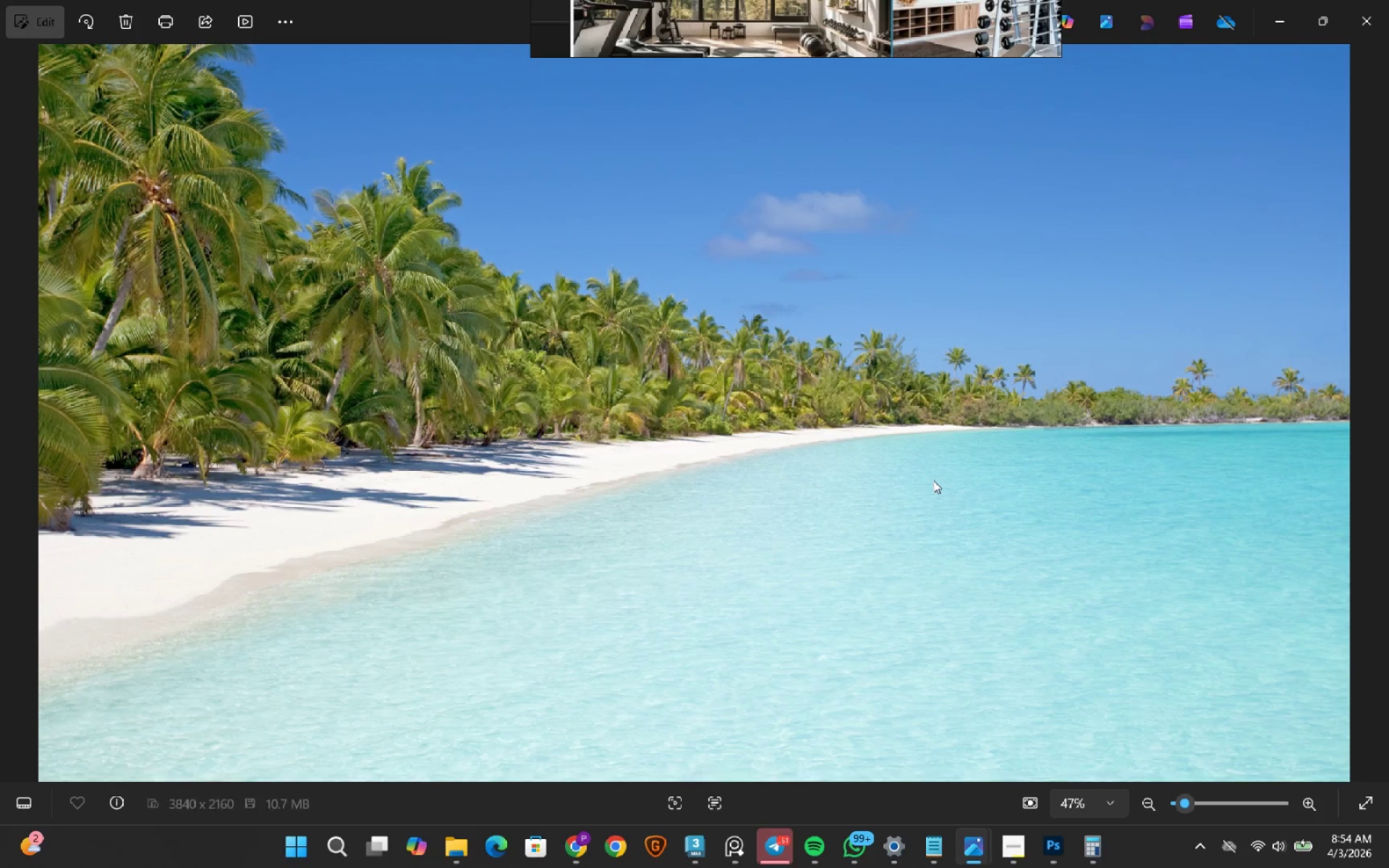 
key(ArrowRight)
 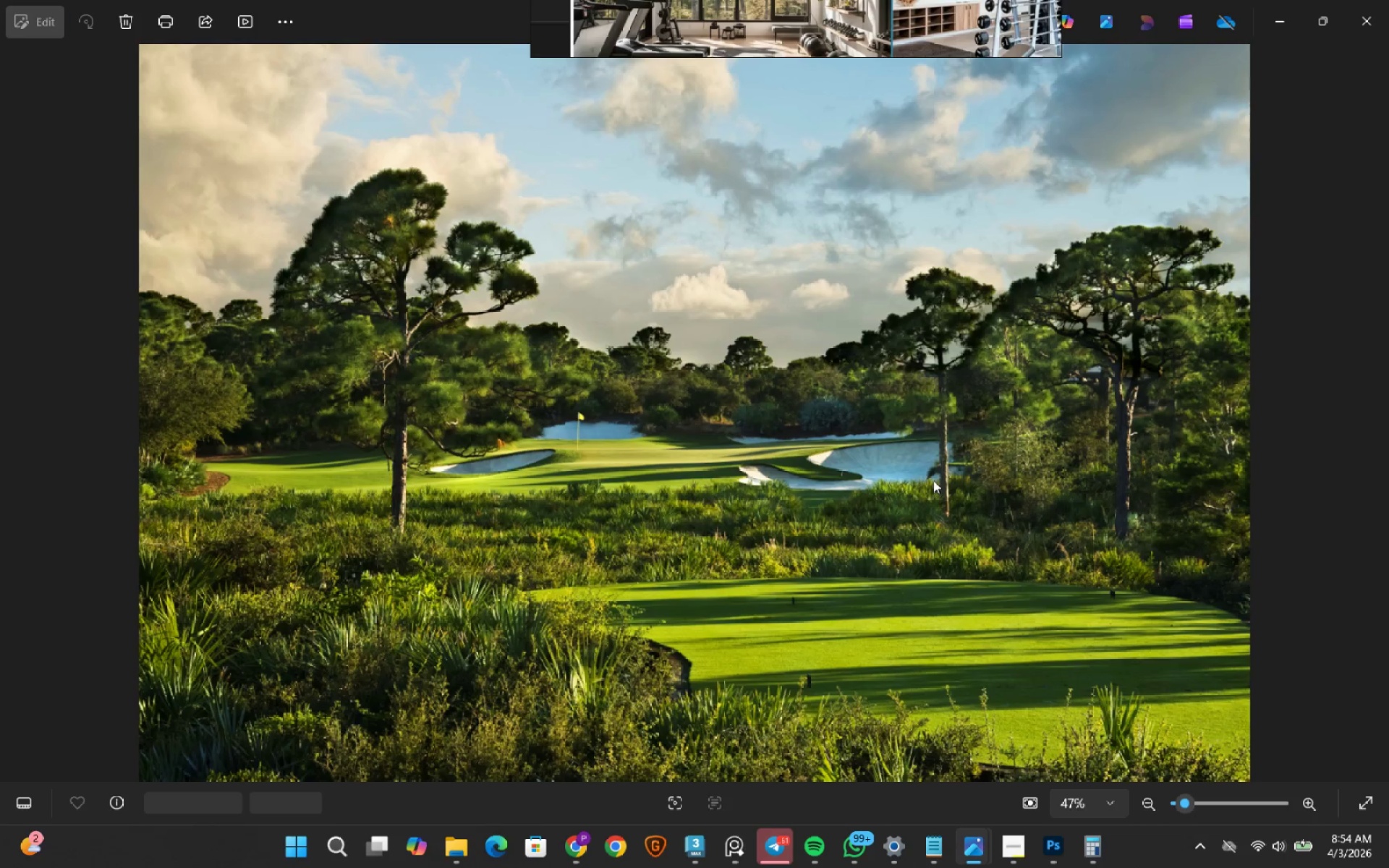 
key(ArrowRight)
 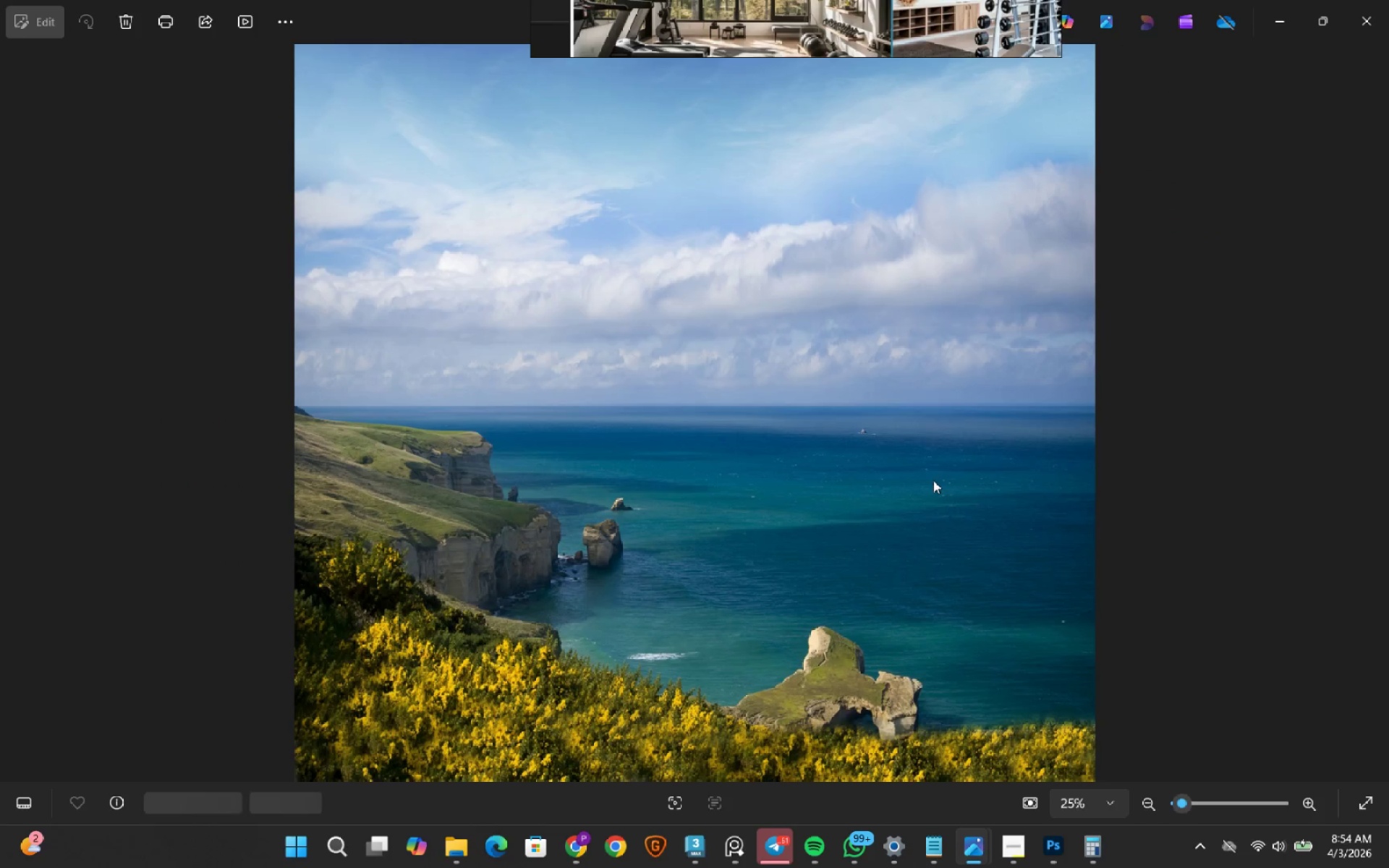 
key(ArrowRight)
 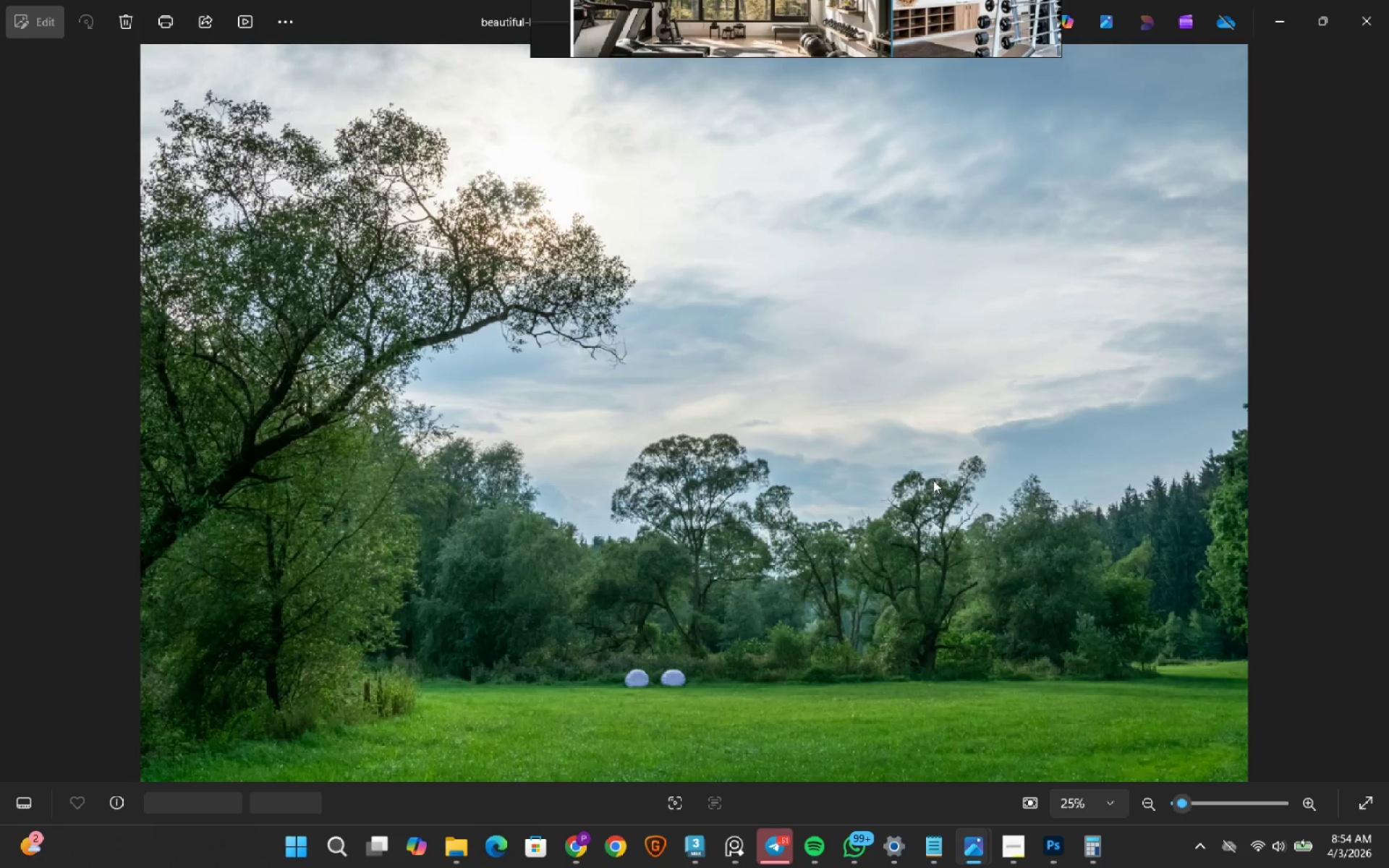 
key(ArrowRight)
 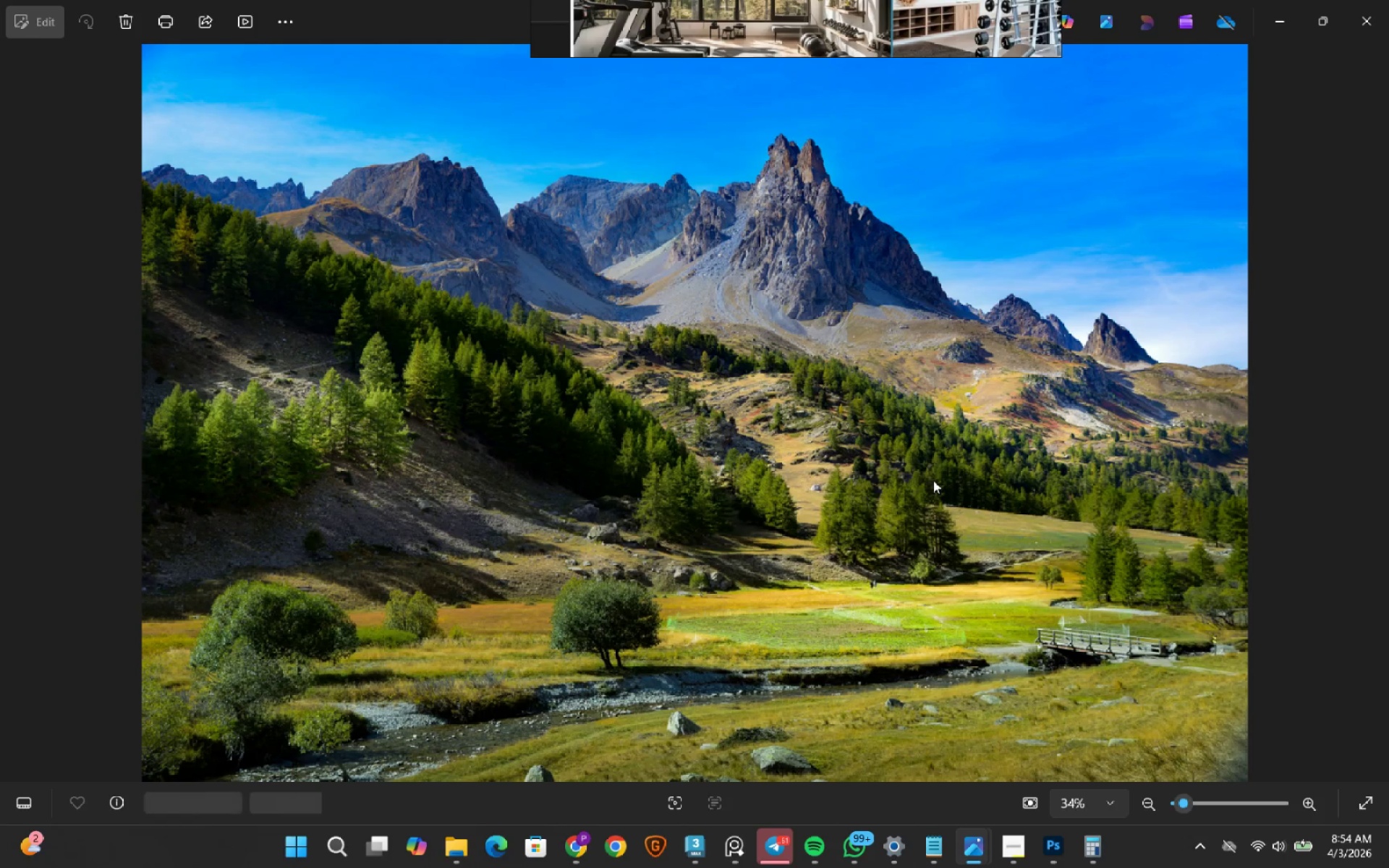 
key(ArrowLeft)
 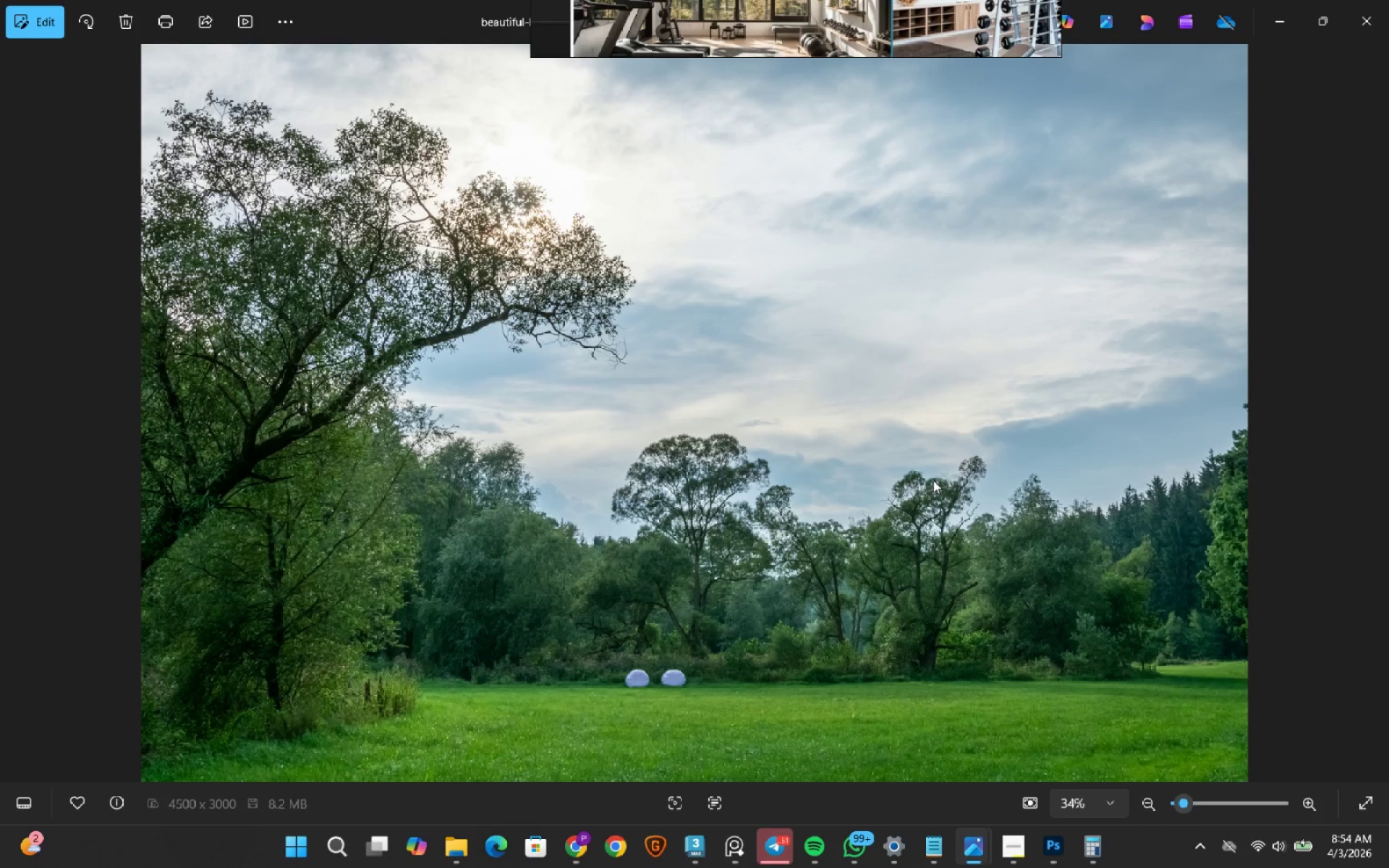 
wait(10.33)
 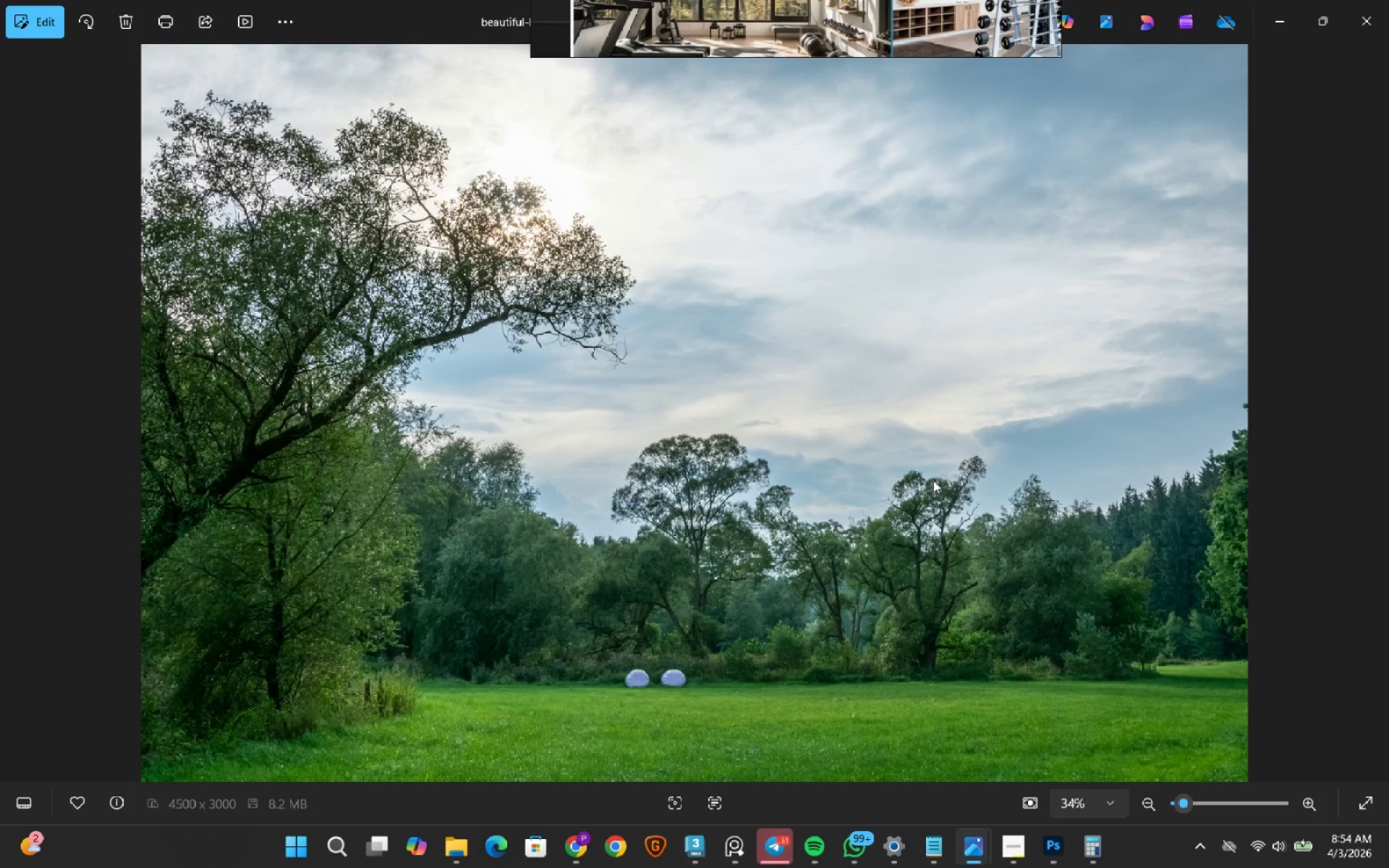 
left_click([1273, 25])
 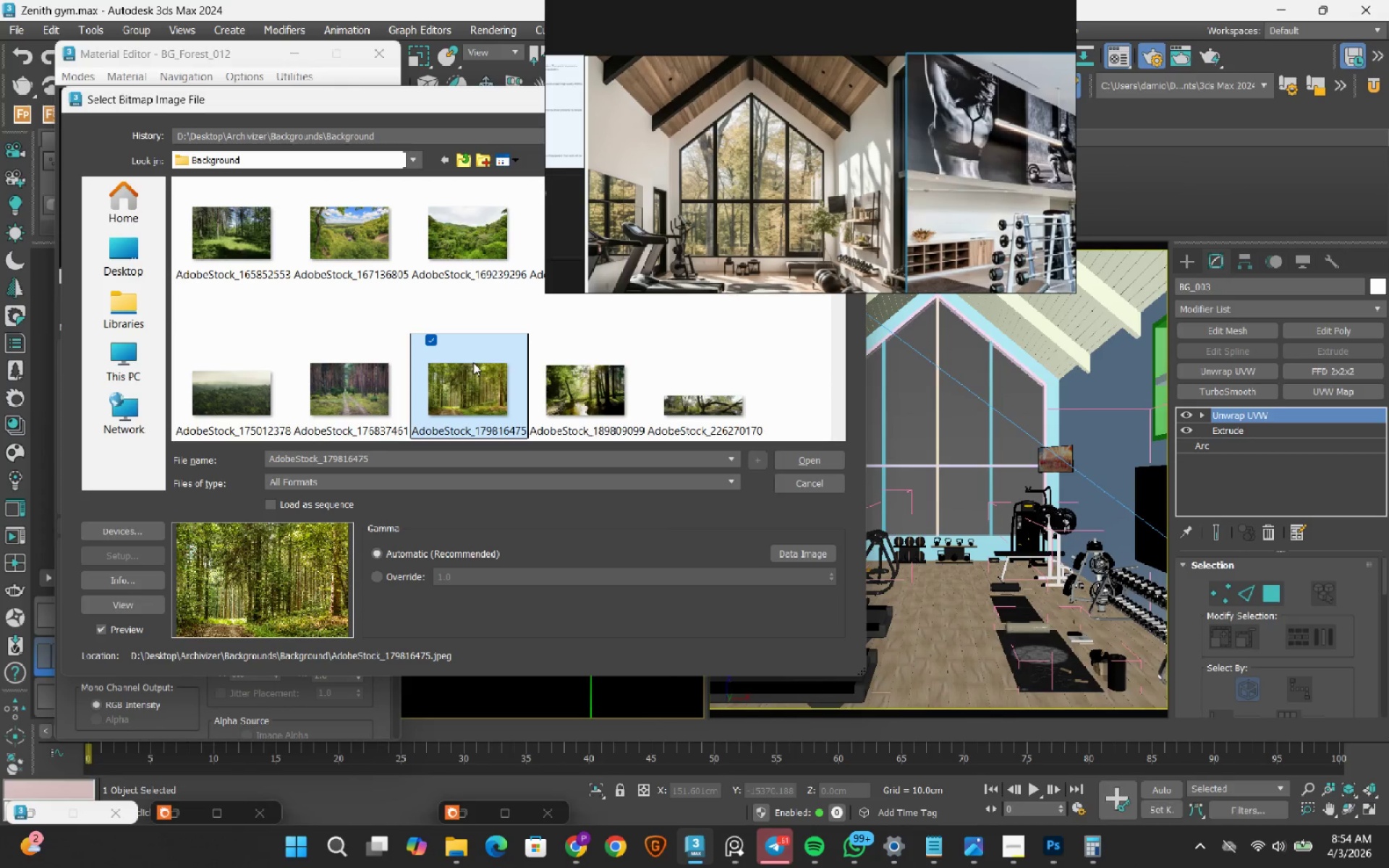 
scroll: coordinate [515, 365], scroll_direction: down, amount: 6.0
 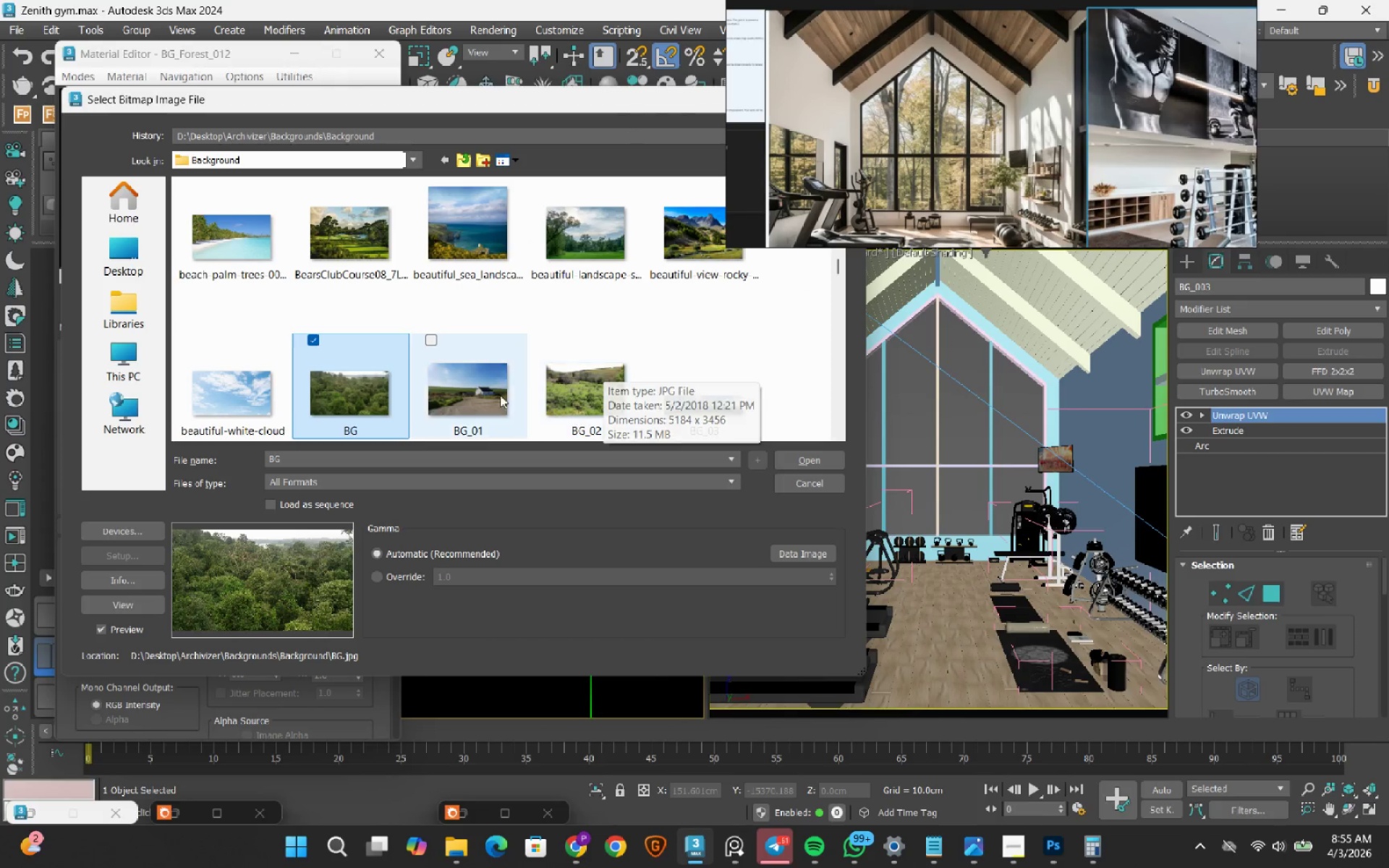 
left_click([485, 244])
 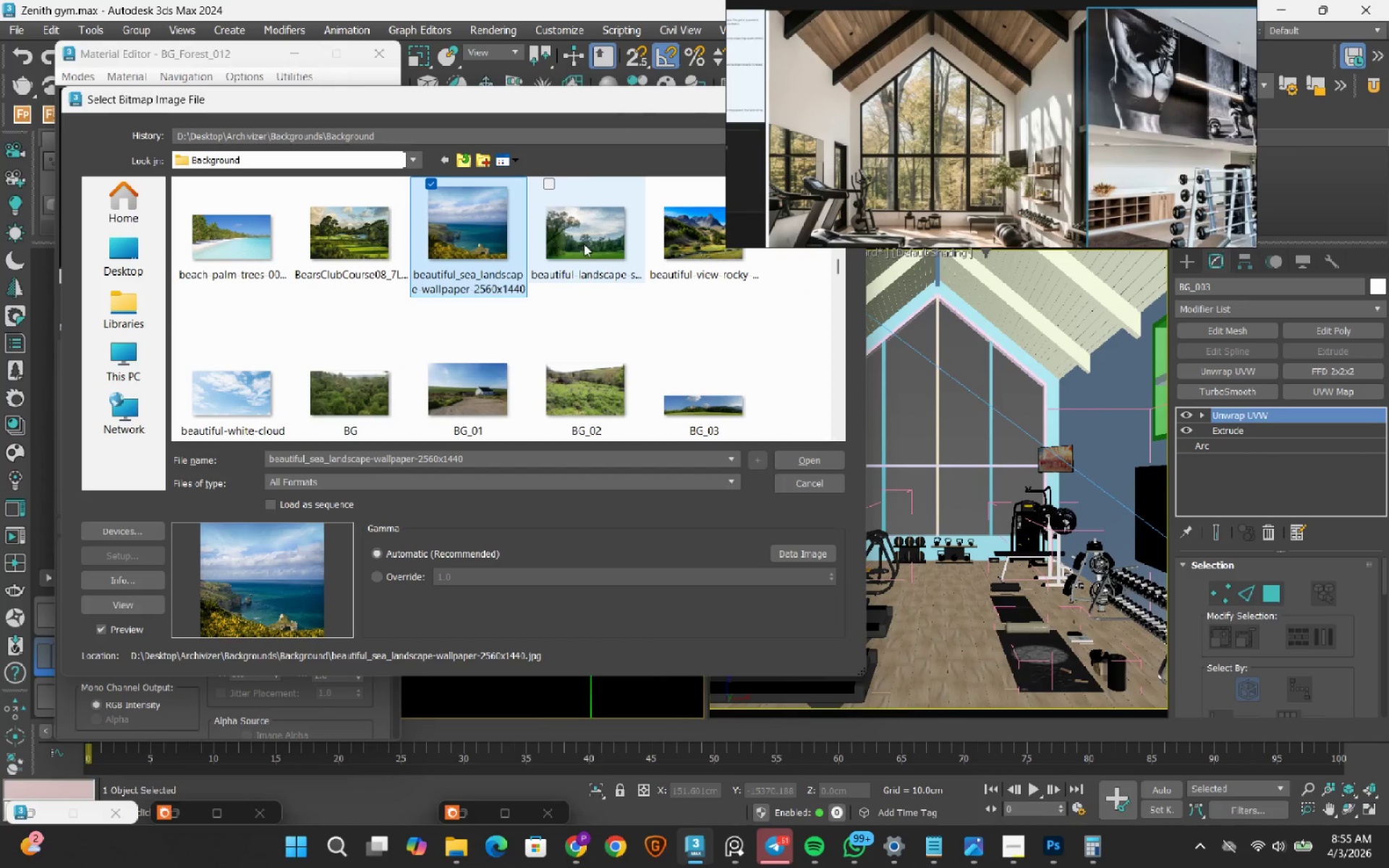 
left_click([584, 244])
 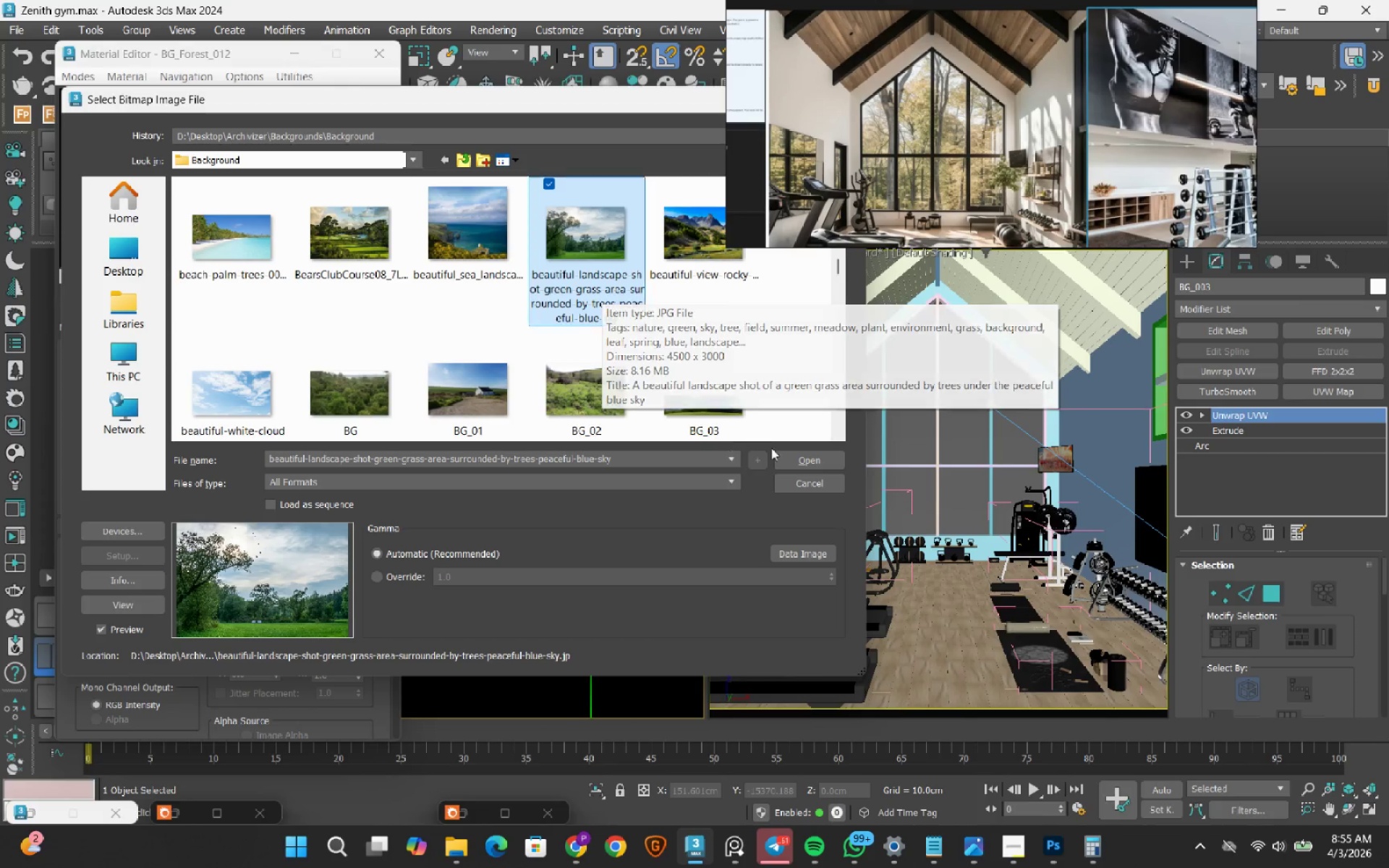 
left_click([806, 459])
 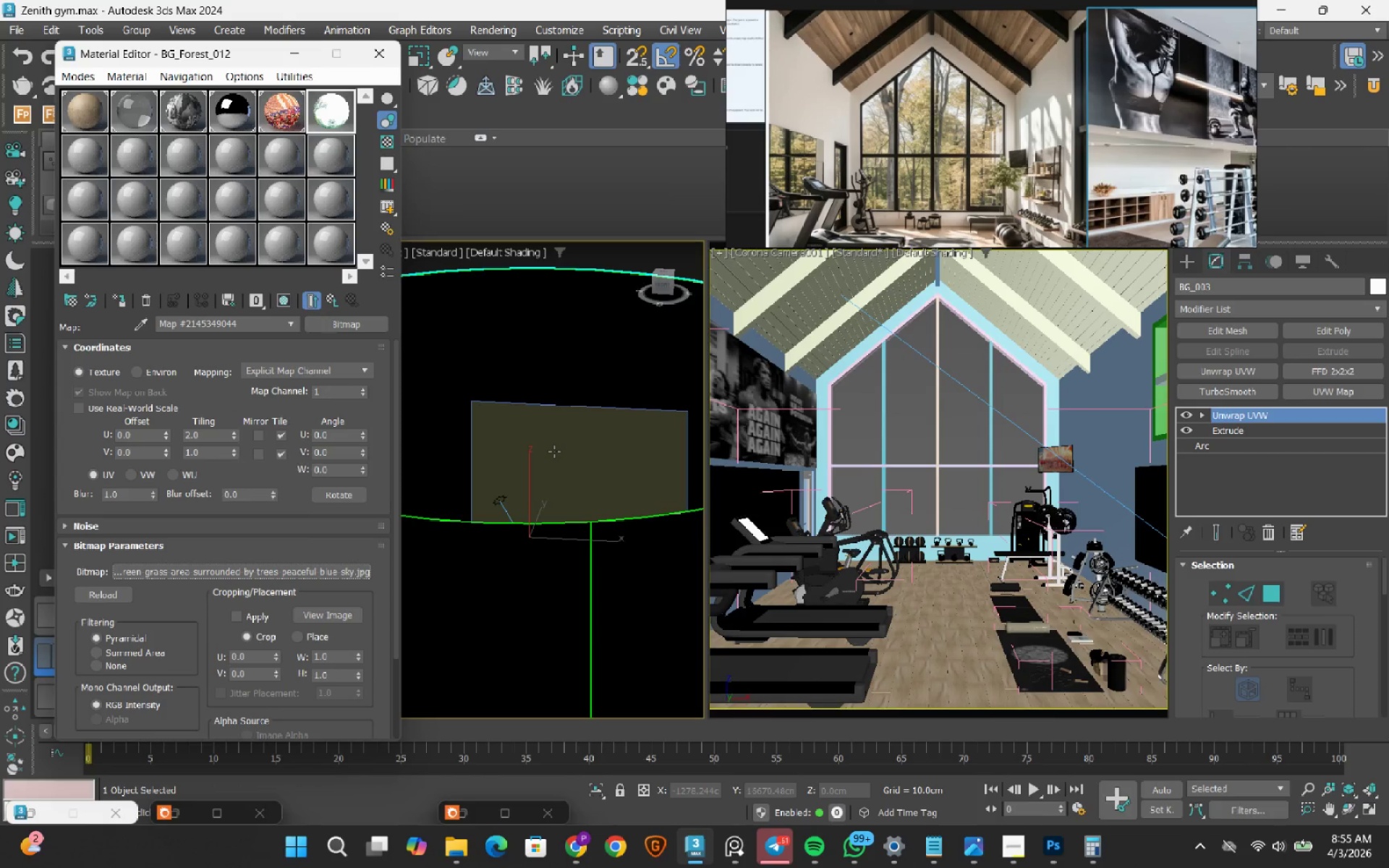 
scroll: coordinate [570, 462], scroll_direction: down, amount: 2.0
 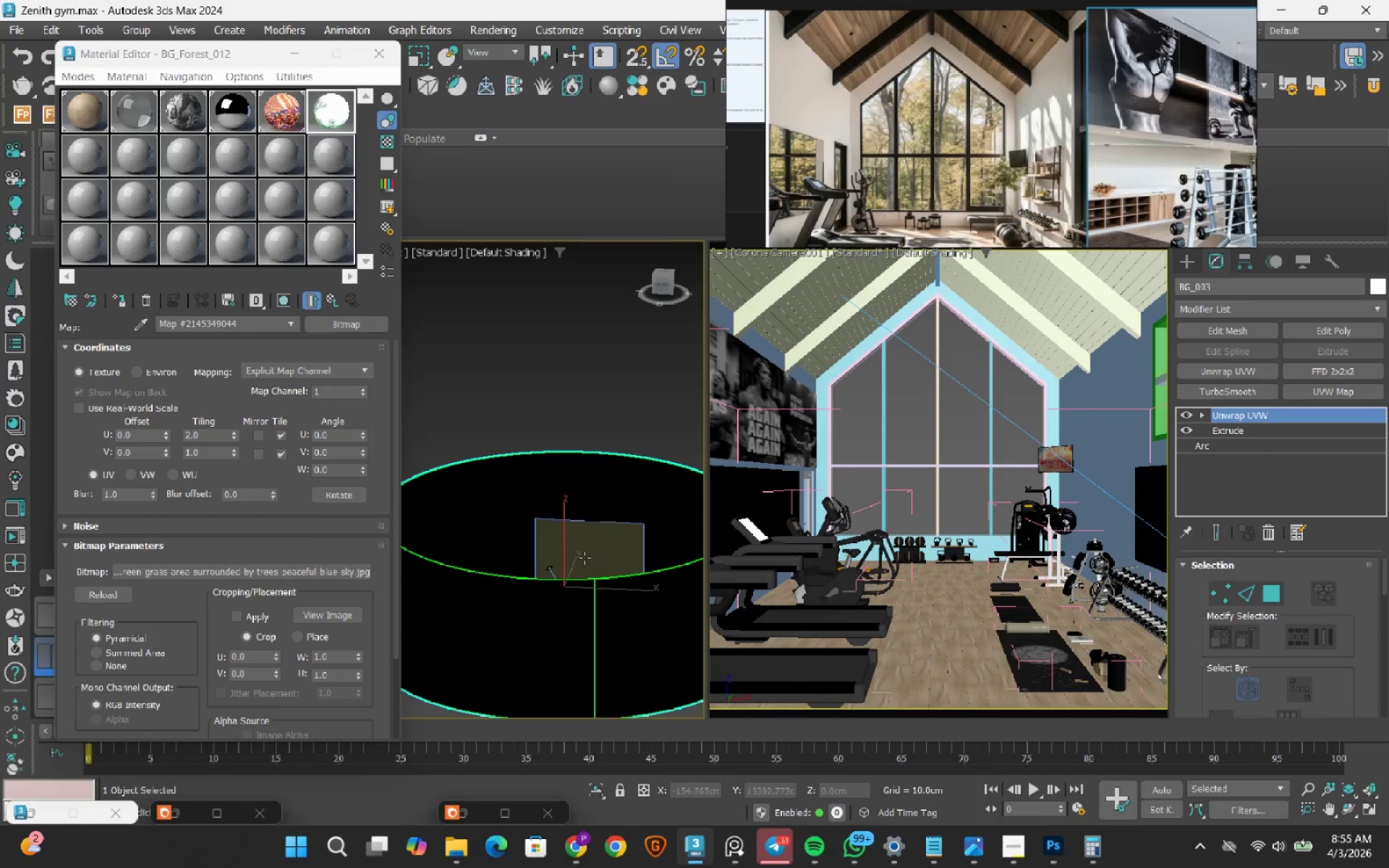 
scroll: coordinate [585, 516], scroll_direction: up, amount: 2.0
 